 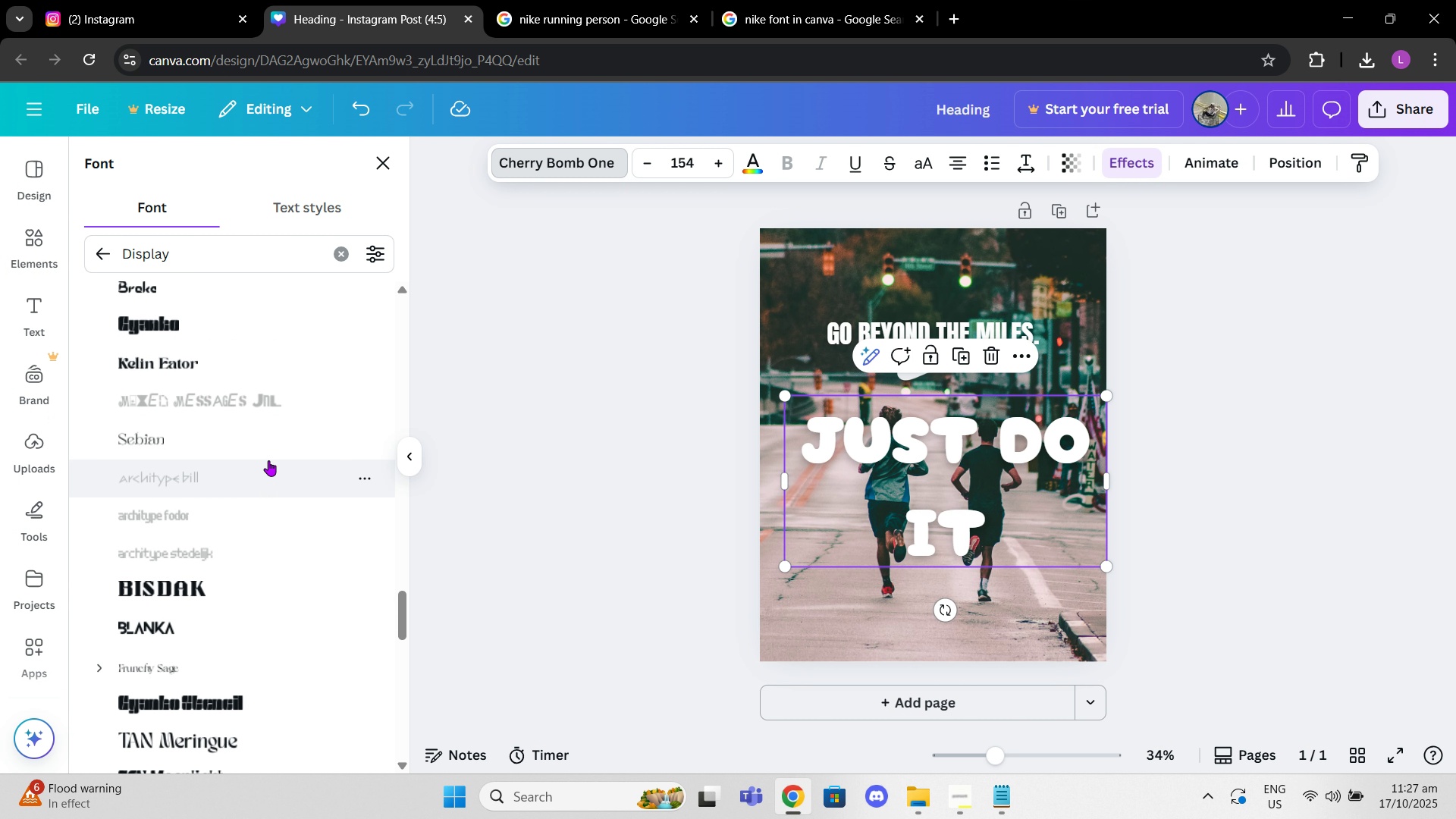 
scroll: coordinate [287, 475], scroll_direction: down, amount: 4.0
 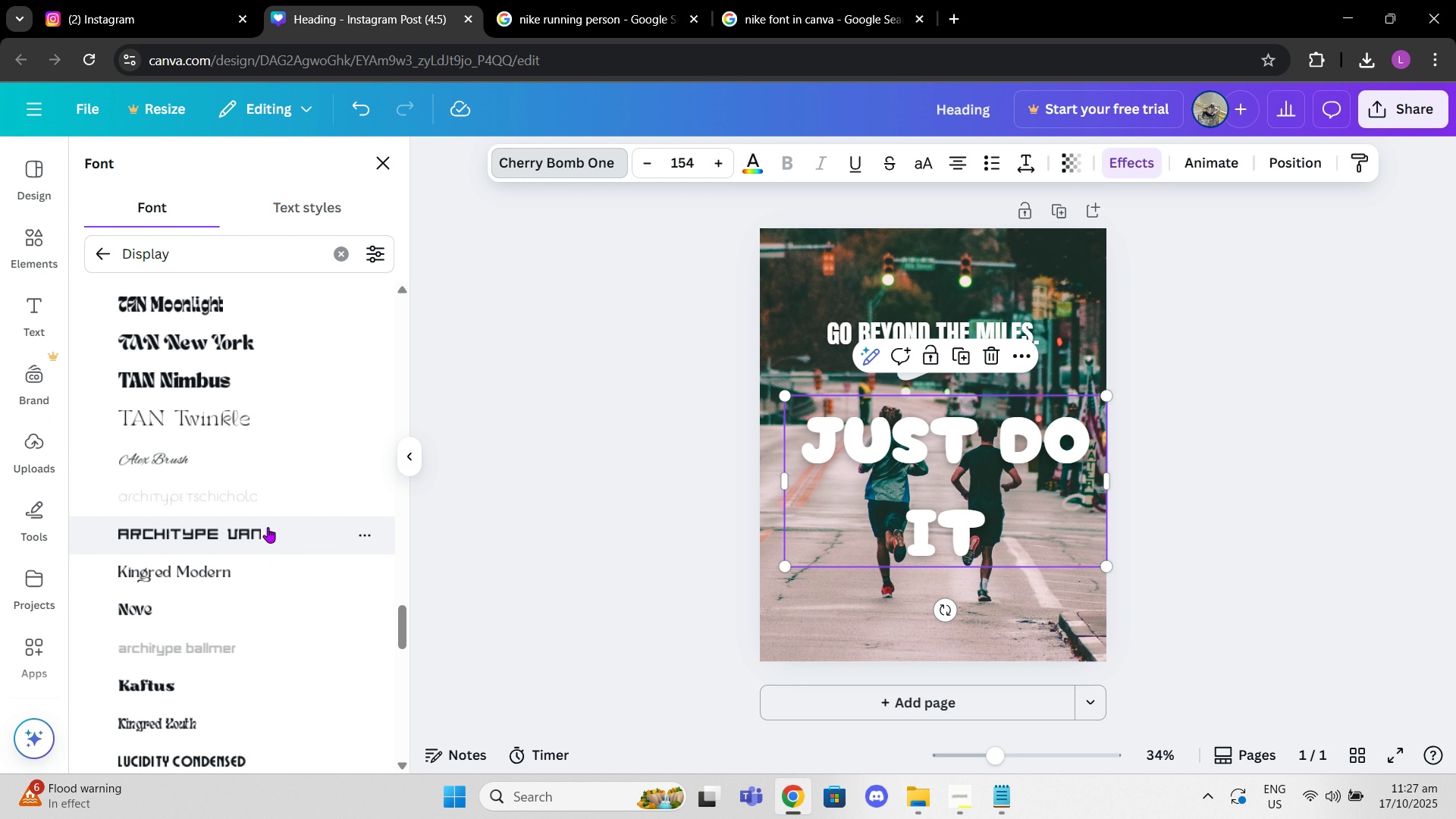 
left_click([268, 527])
 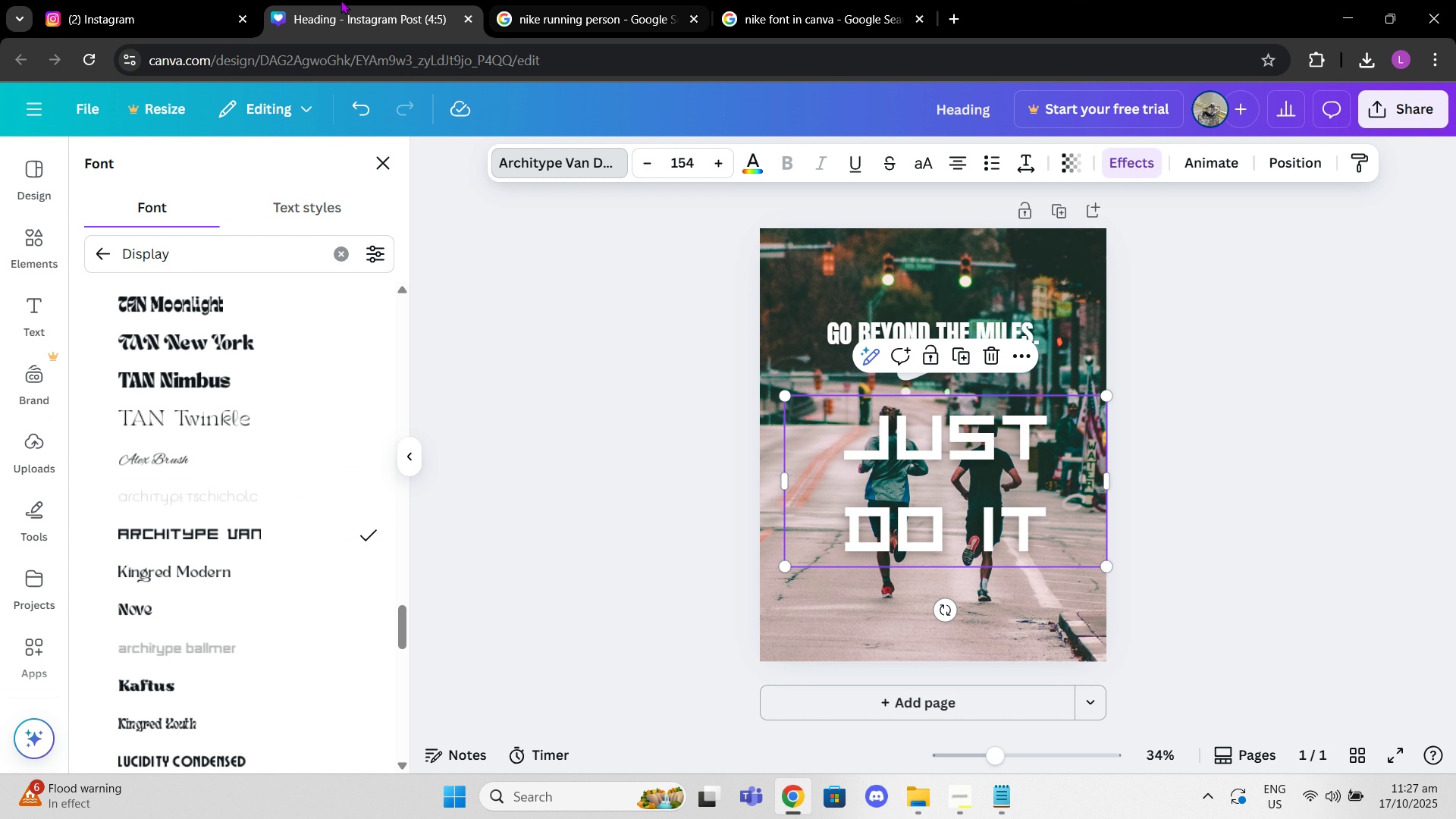 
left_click([240, 0])
 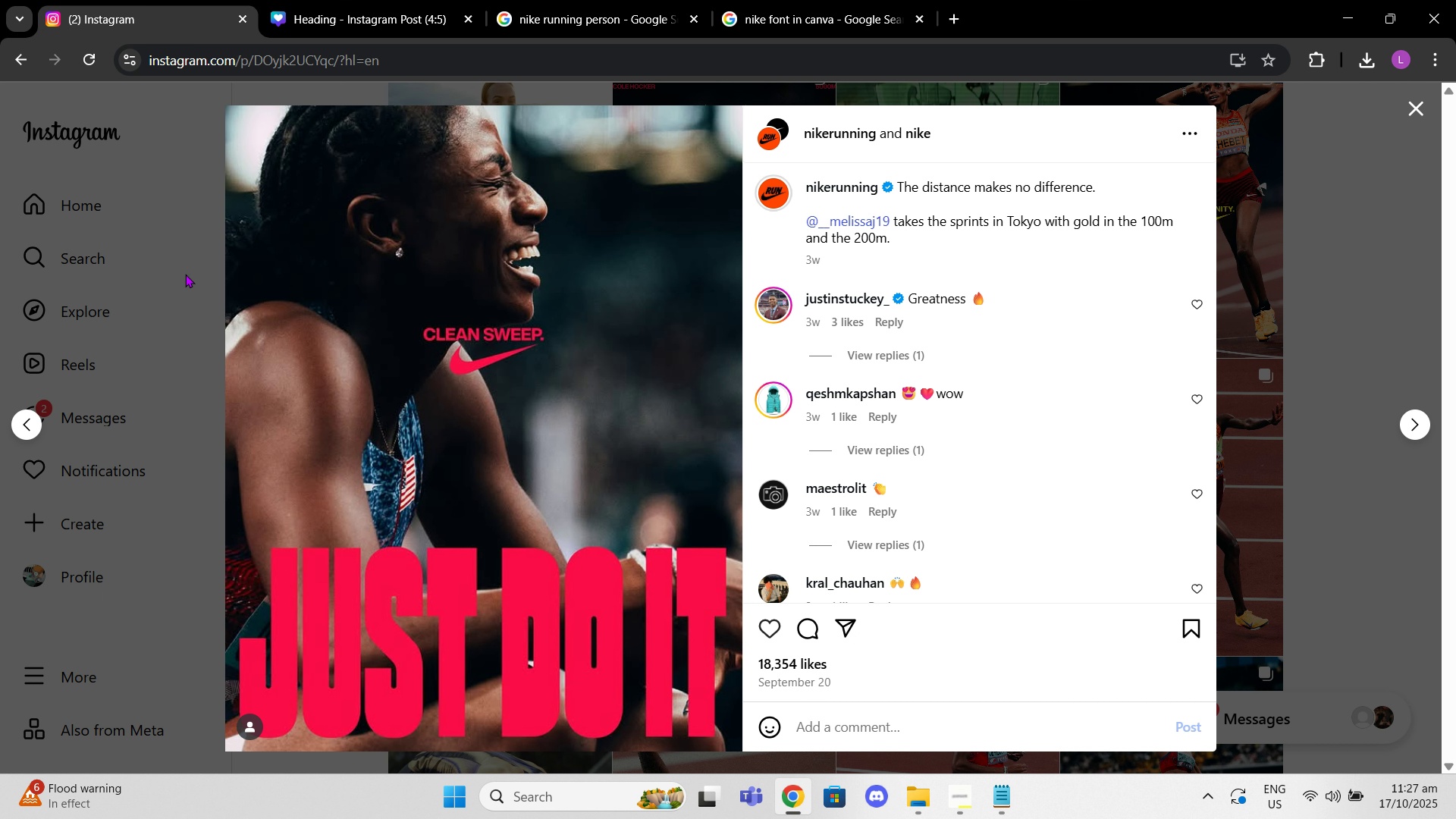 
left_click([185, 274])
 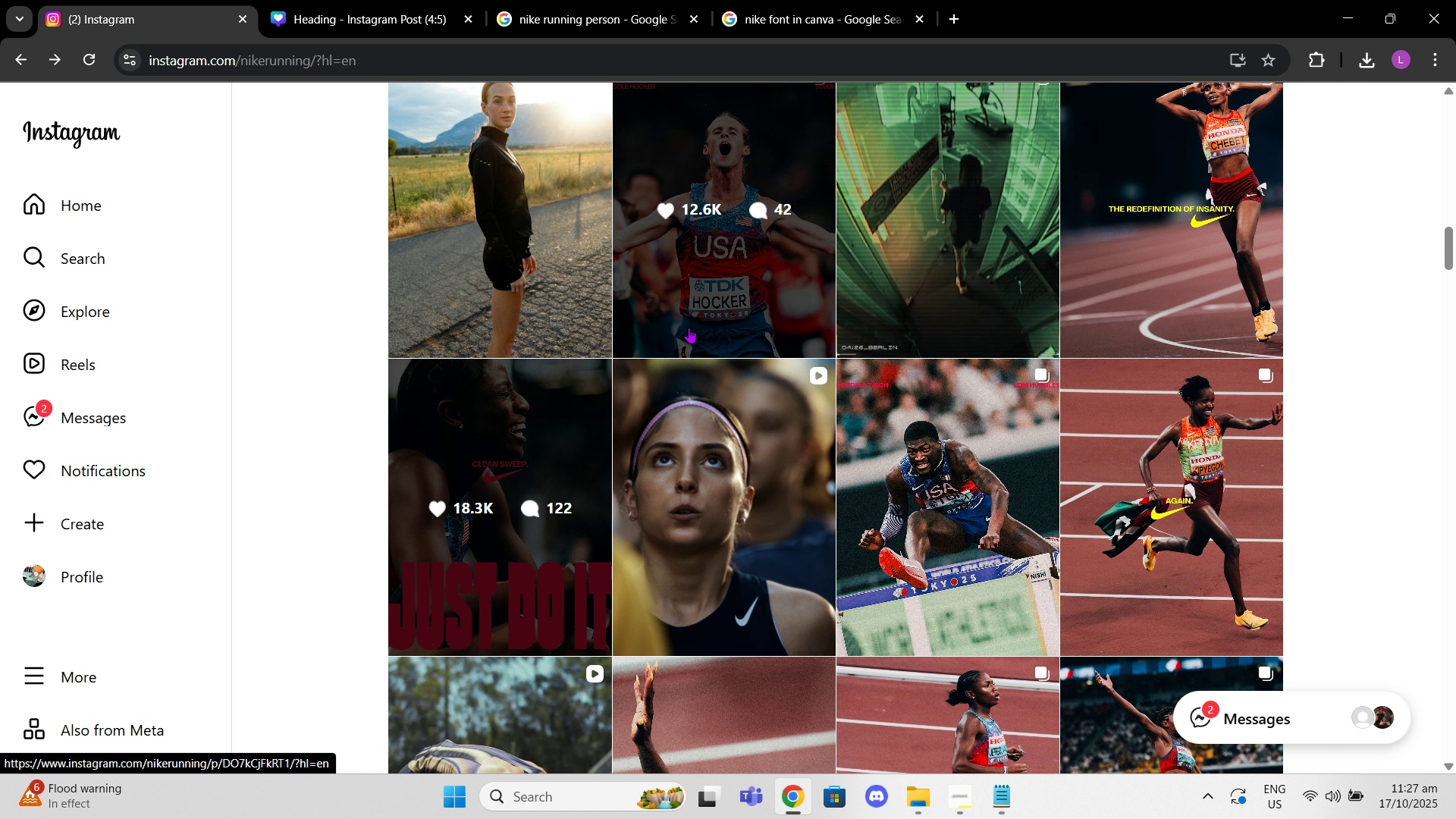 
left_click([716, 306])
 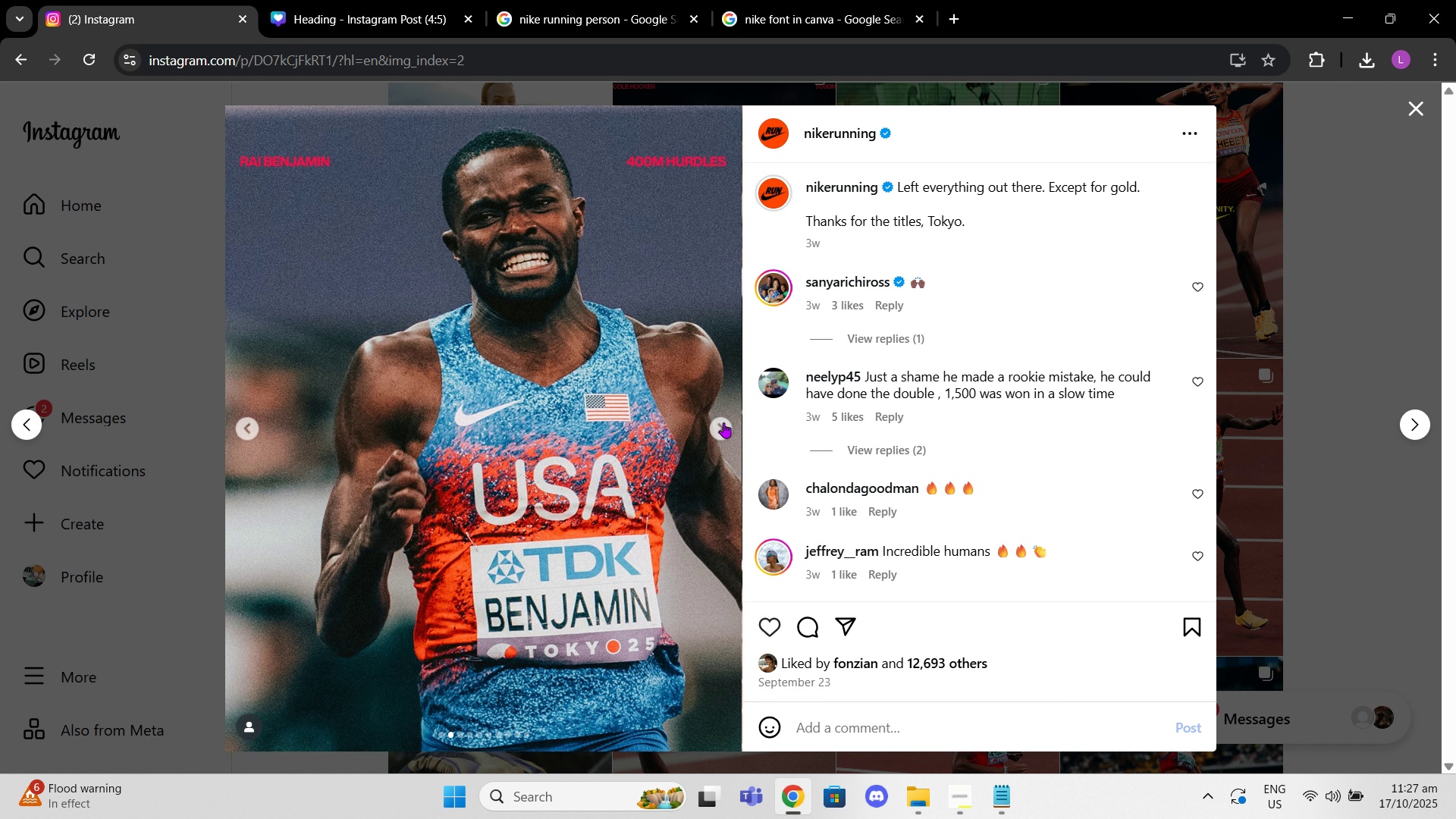 
left_click([723, 422])
 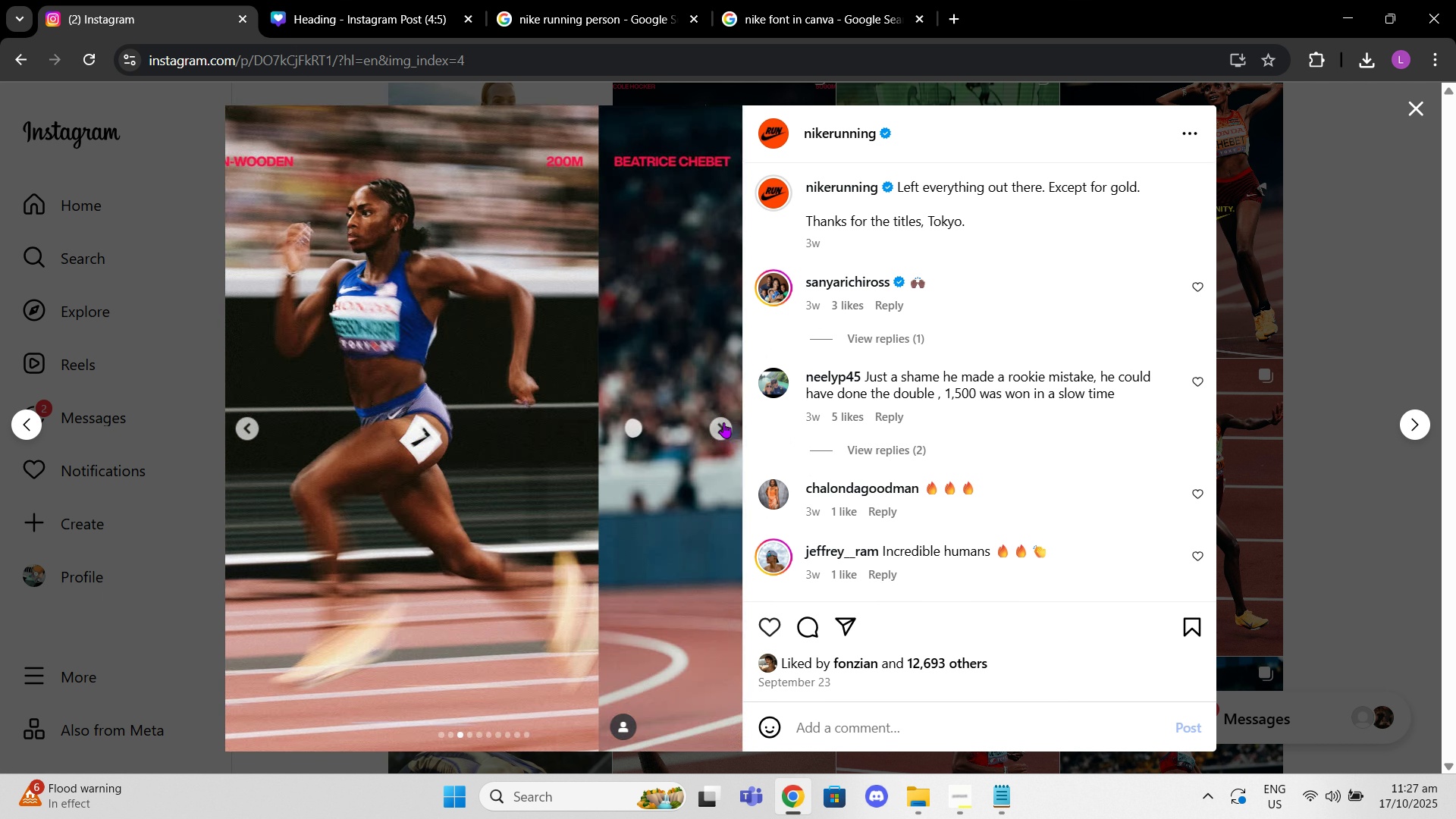 
left_click([723, 422])
 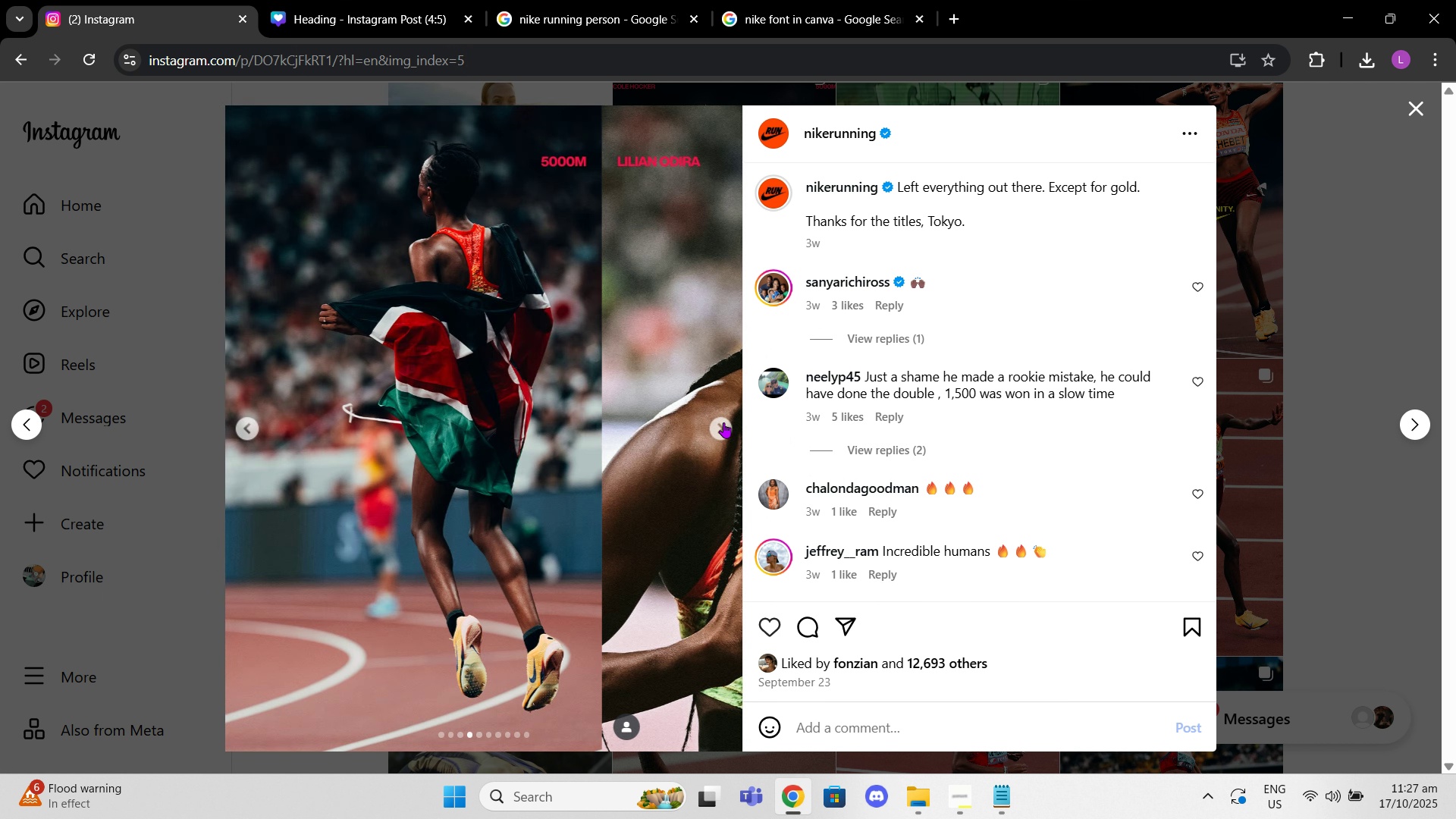 
left_click([723, 422])
 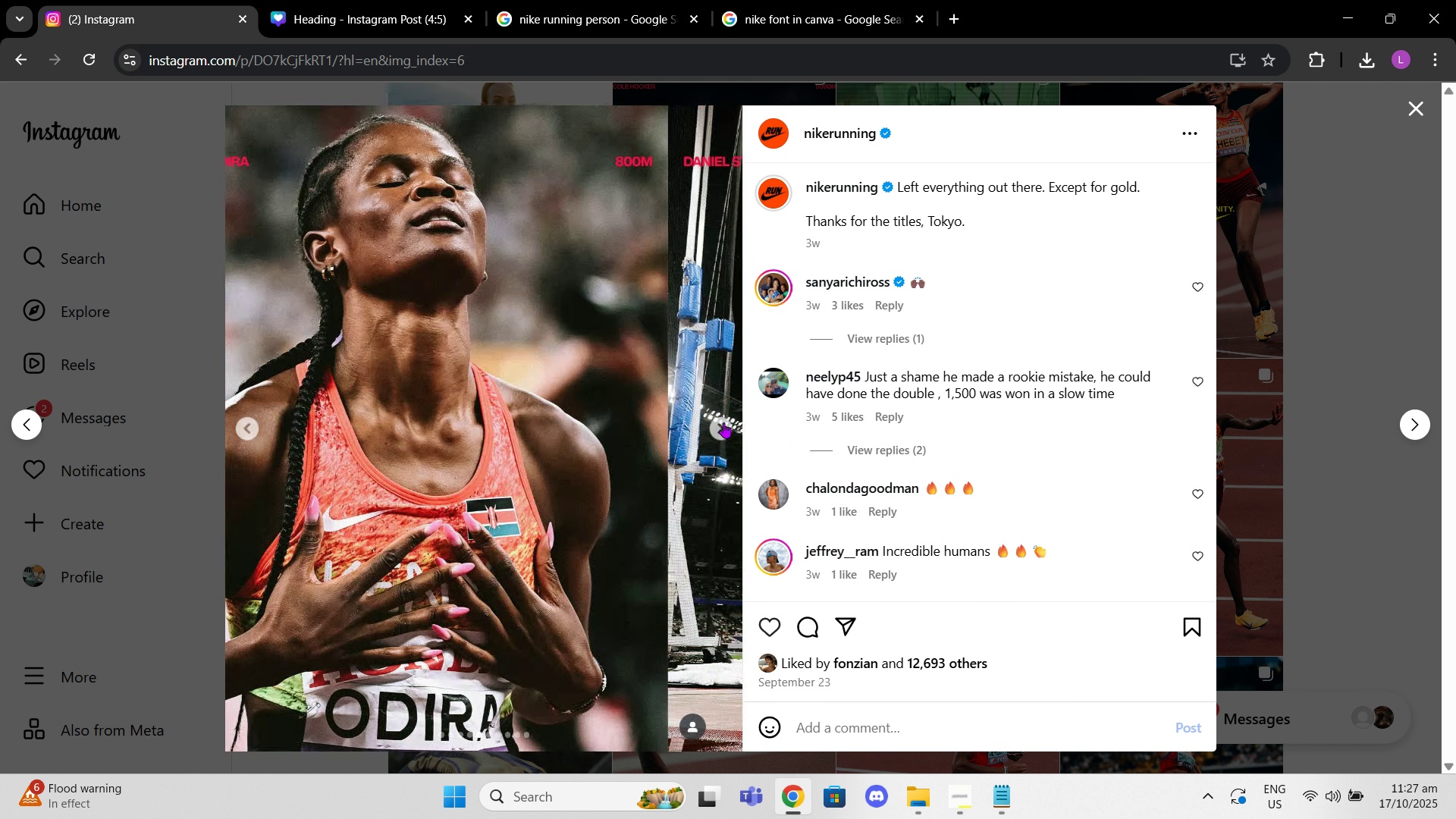 
left_click([723, 422])
 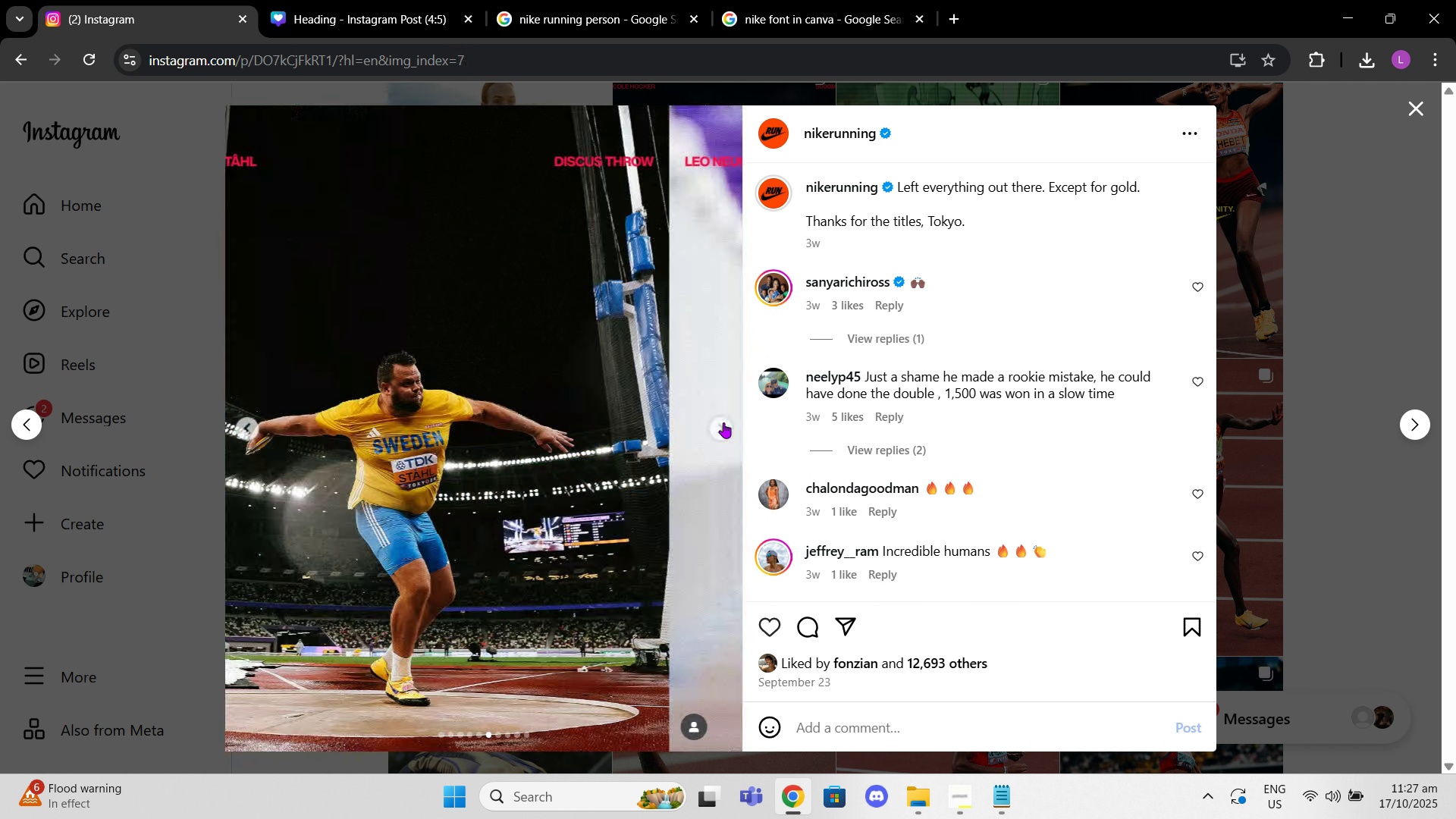 
left_click([723, 422])
 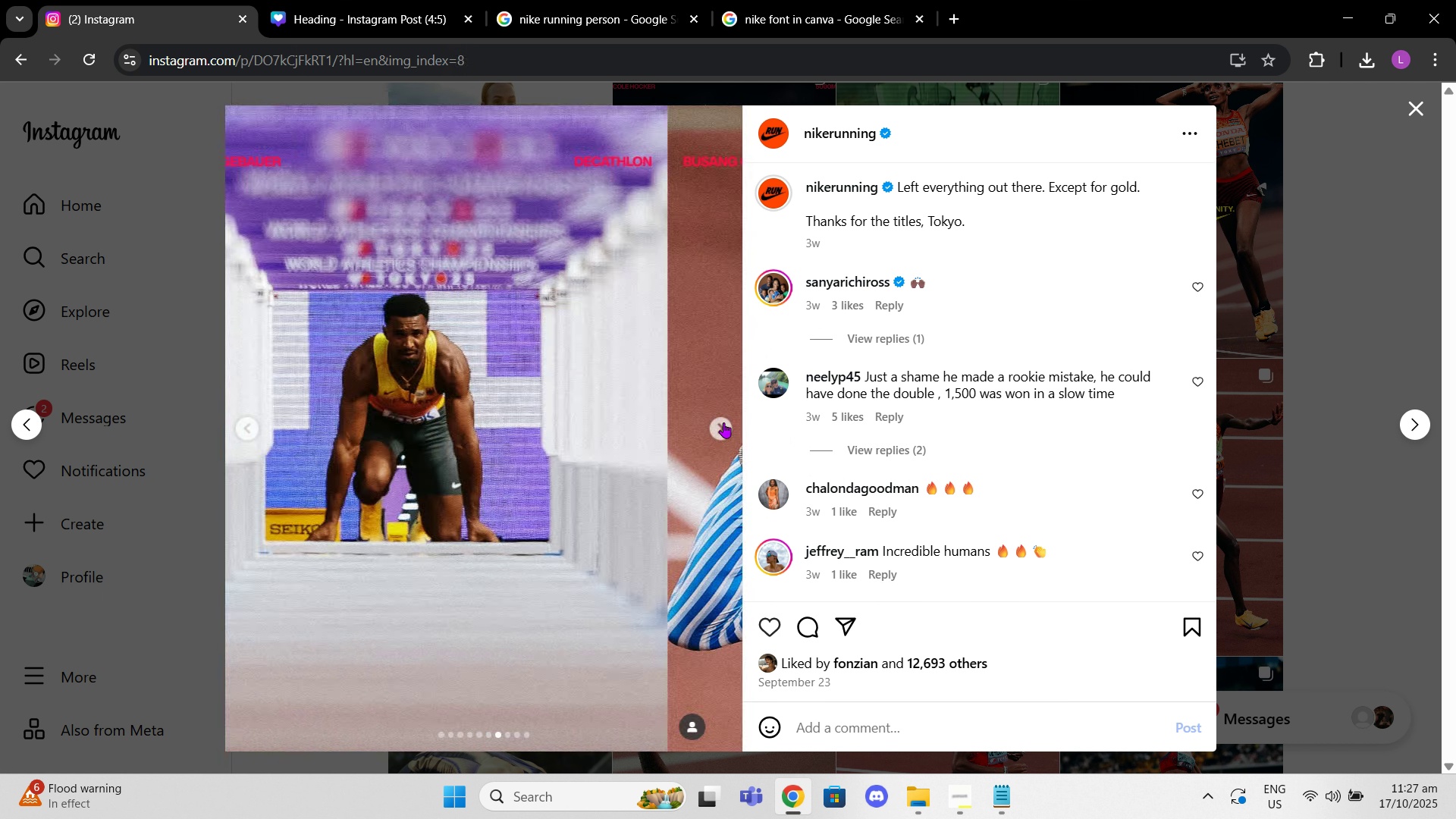 
left_click([723, 422])
 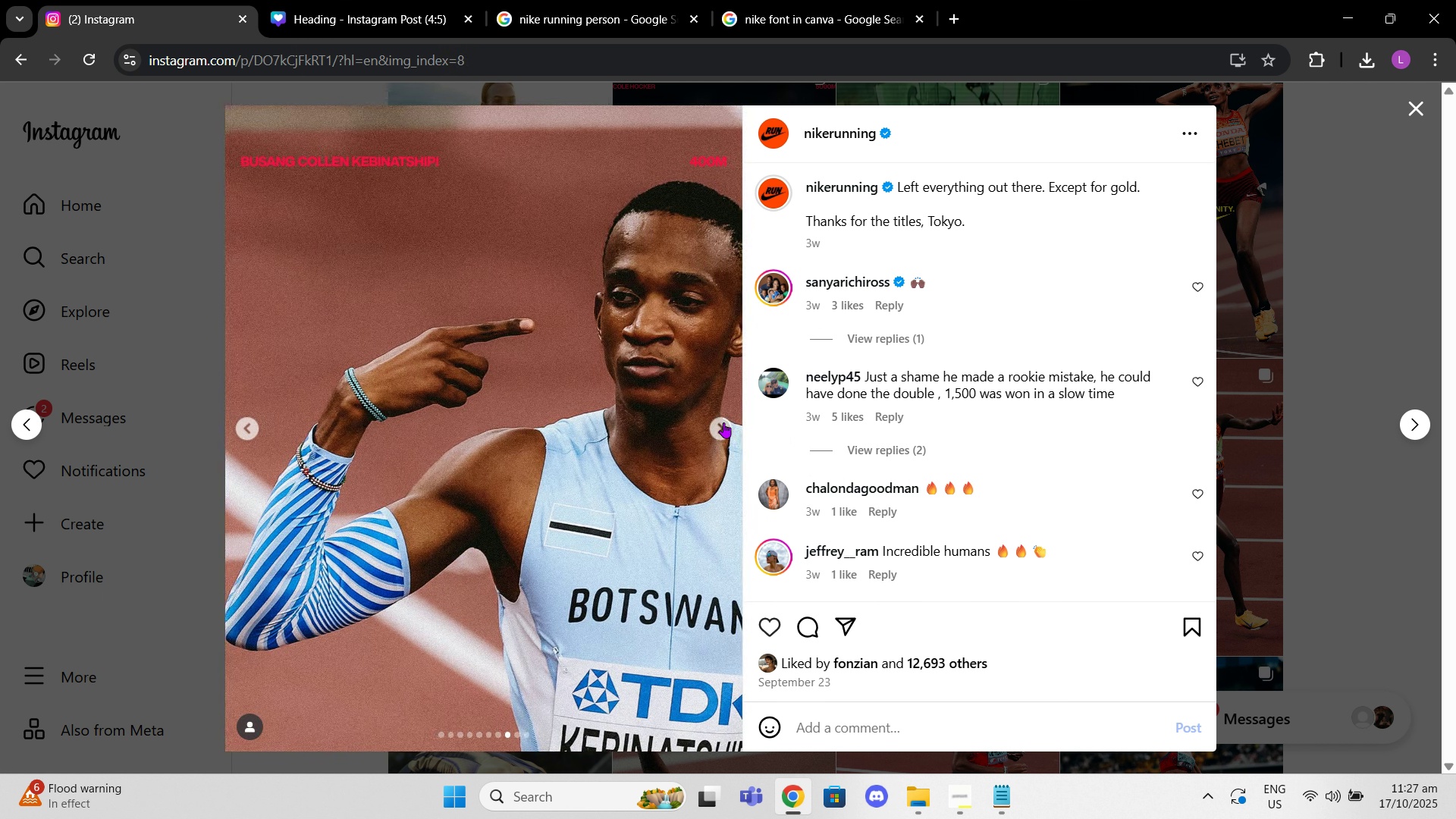 
left_click([723, 422])
 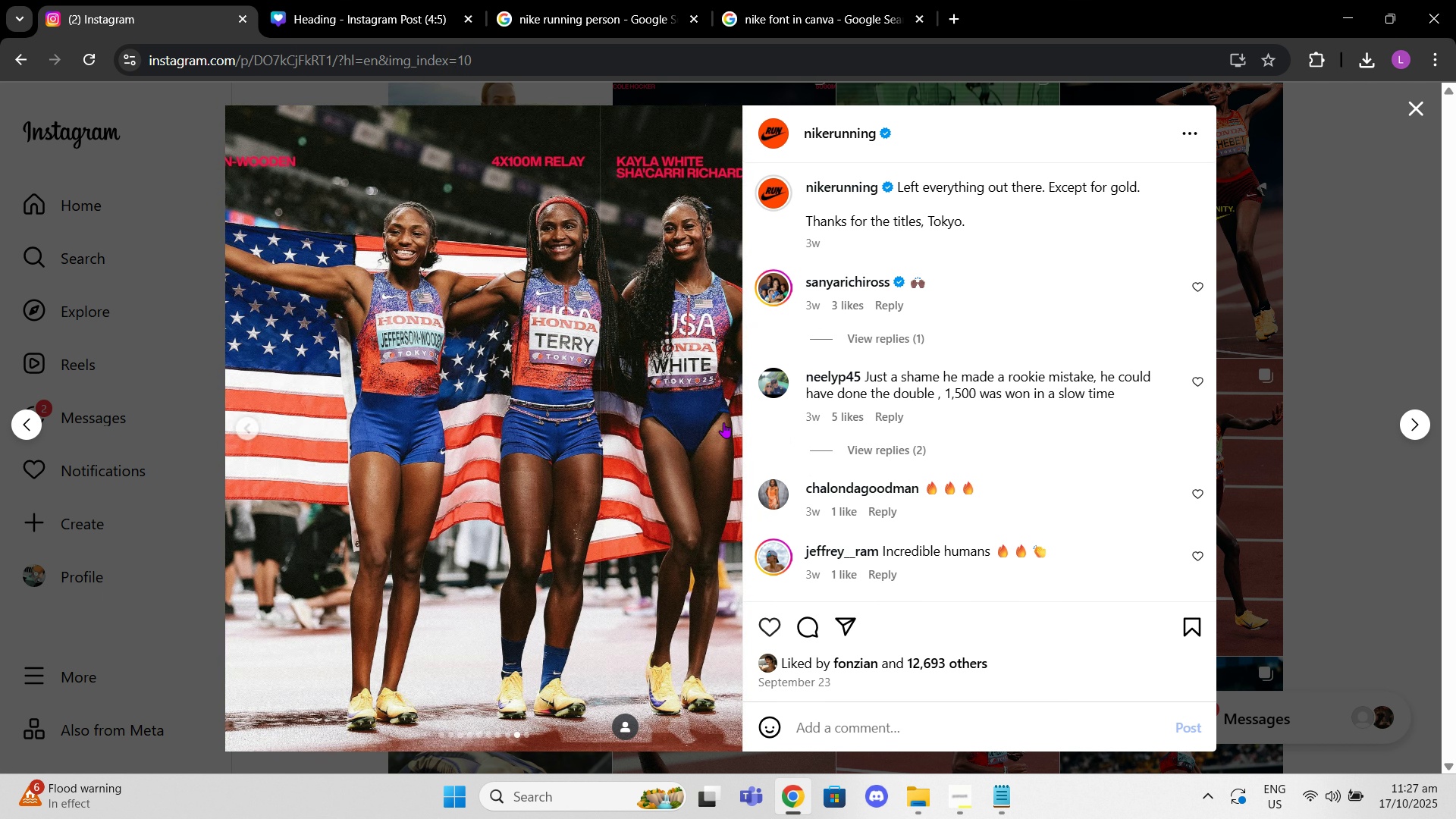 
left_click([723, 422])
 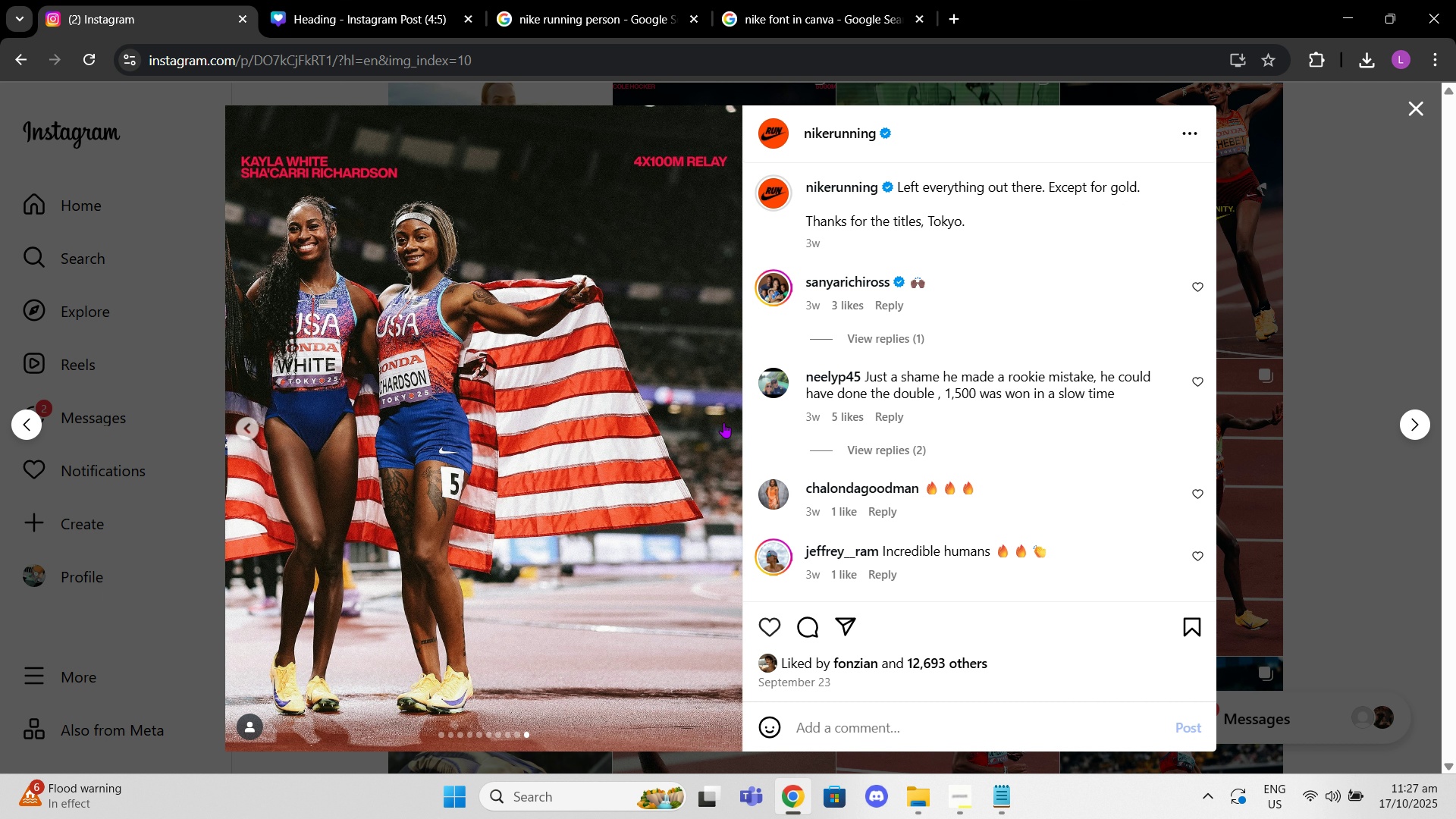 
left_click([723, 422])
 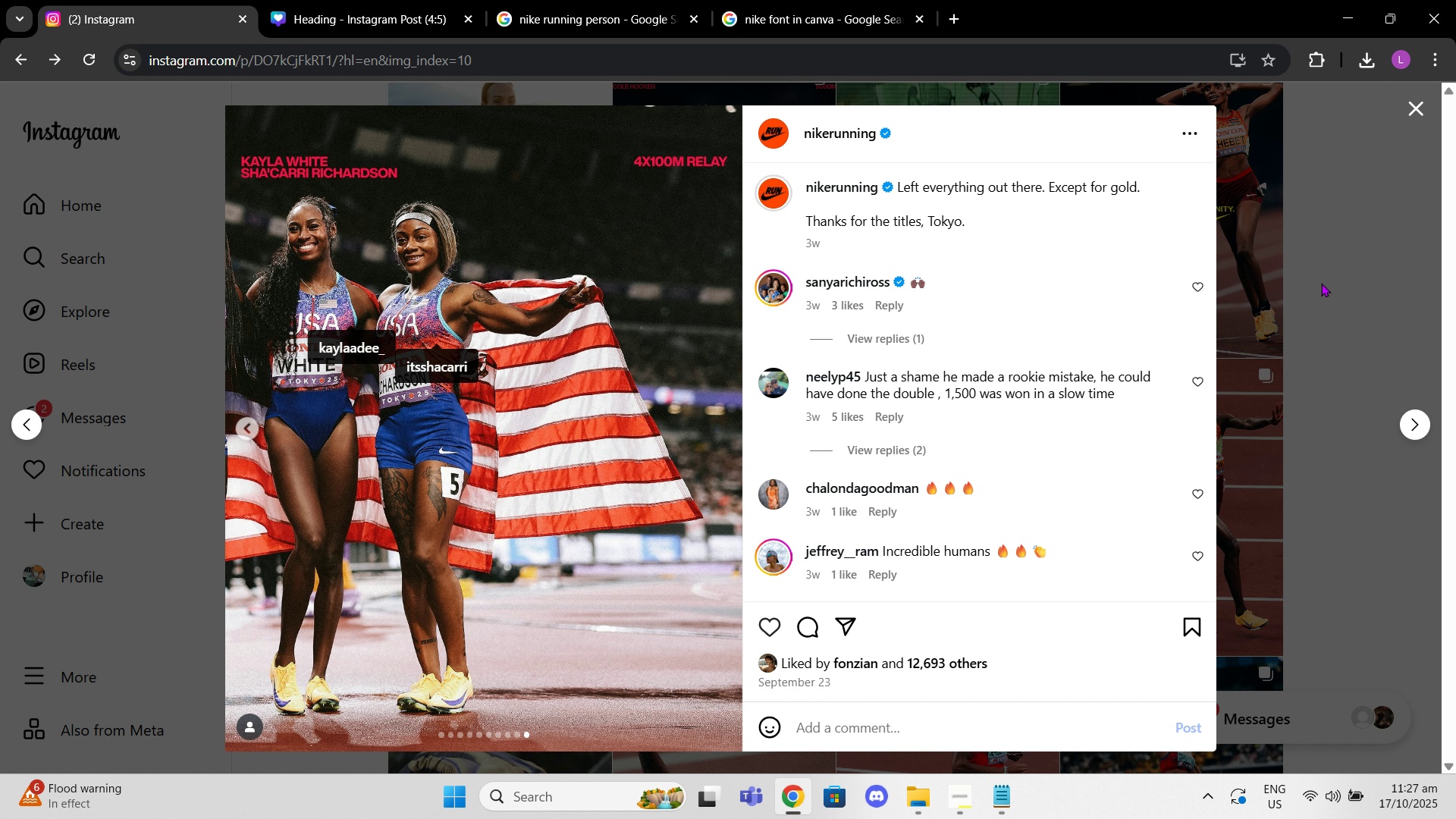 
left_click([1321, 283])
 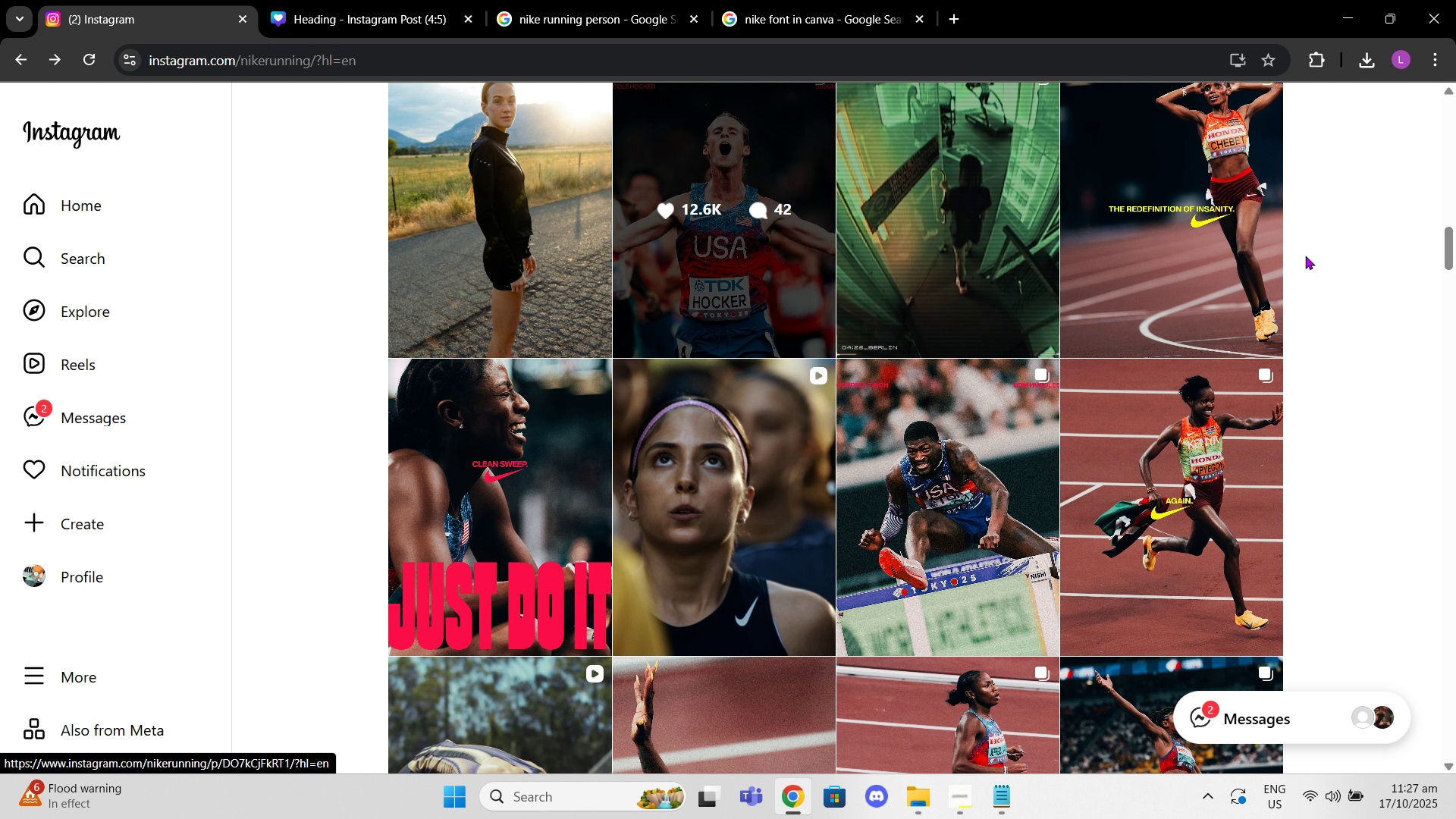 
left_click_drag(start_coordinate=[1292, 256], to_coordinate=[1287, 257])
 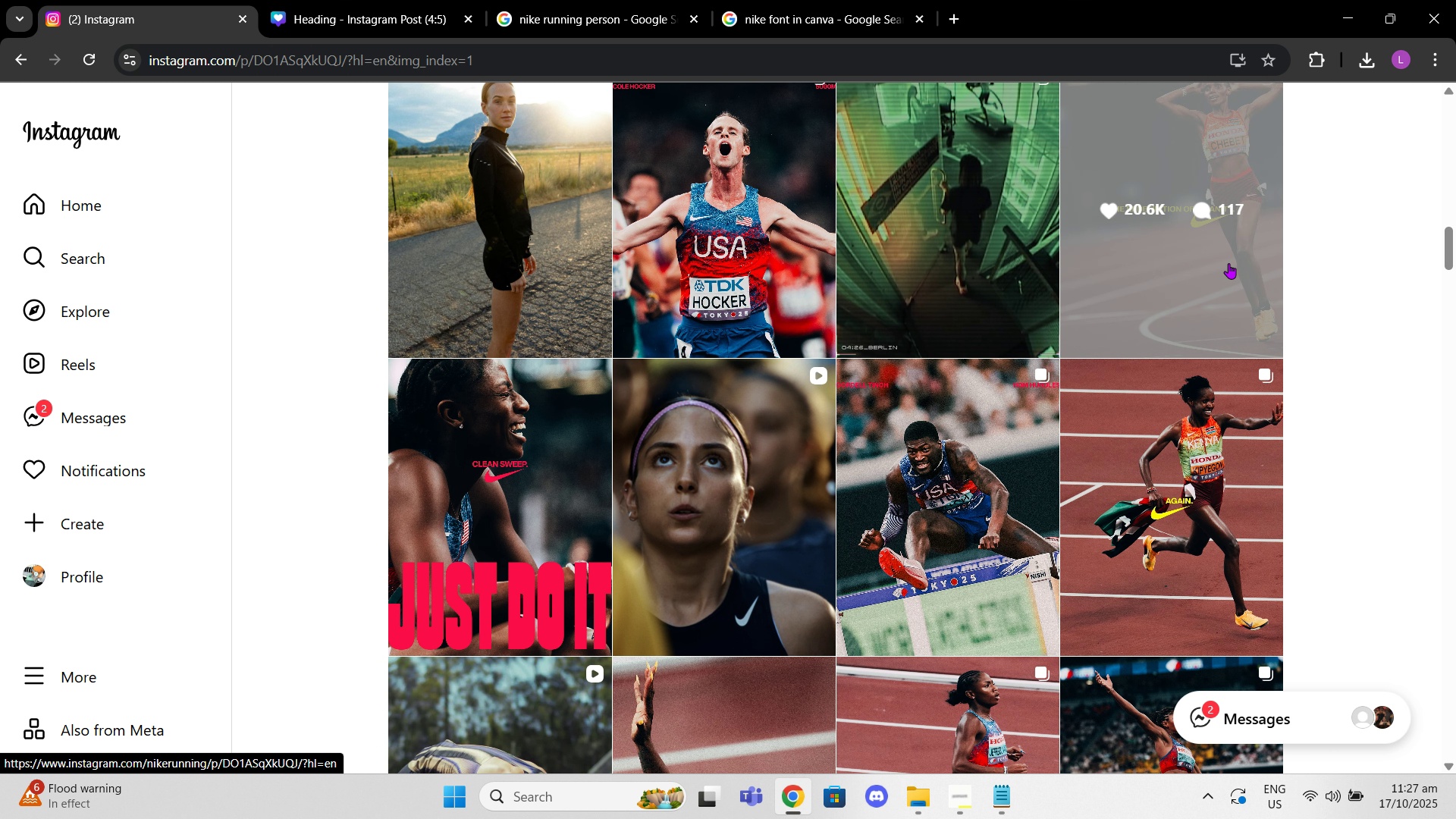 
double_click([1228, 263])
 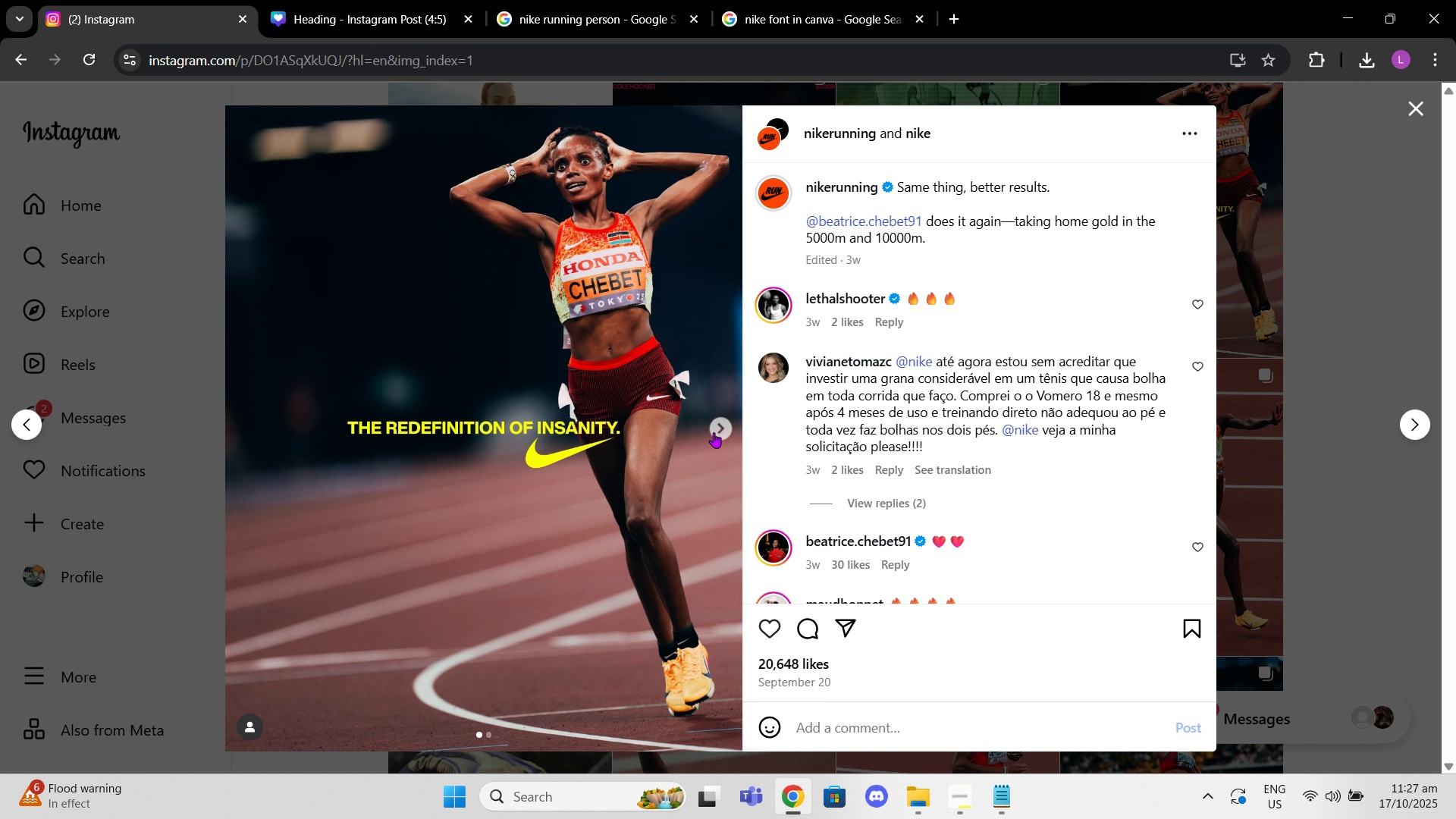 
left_click([714, 432])
 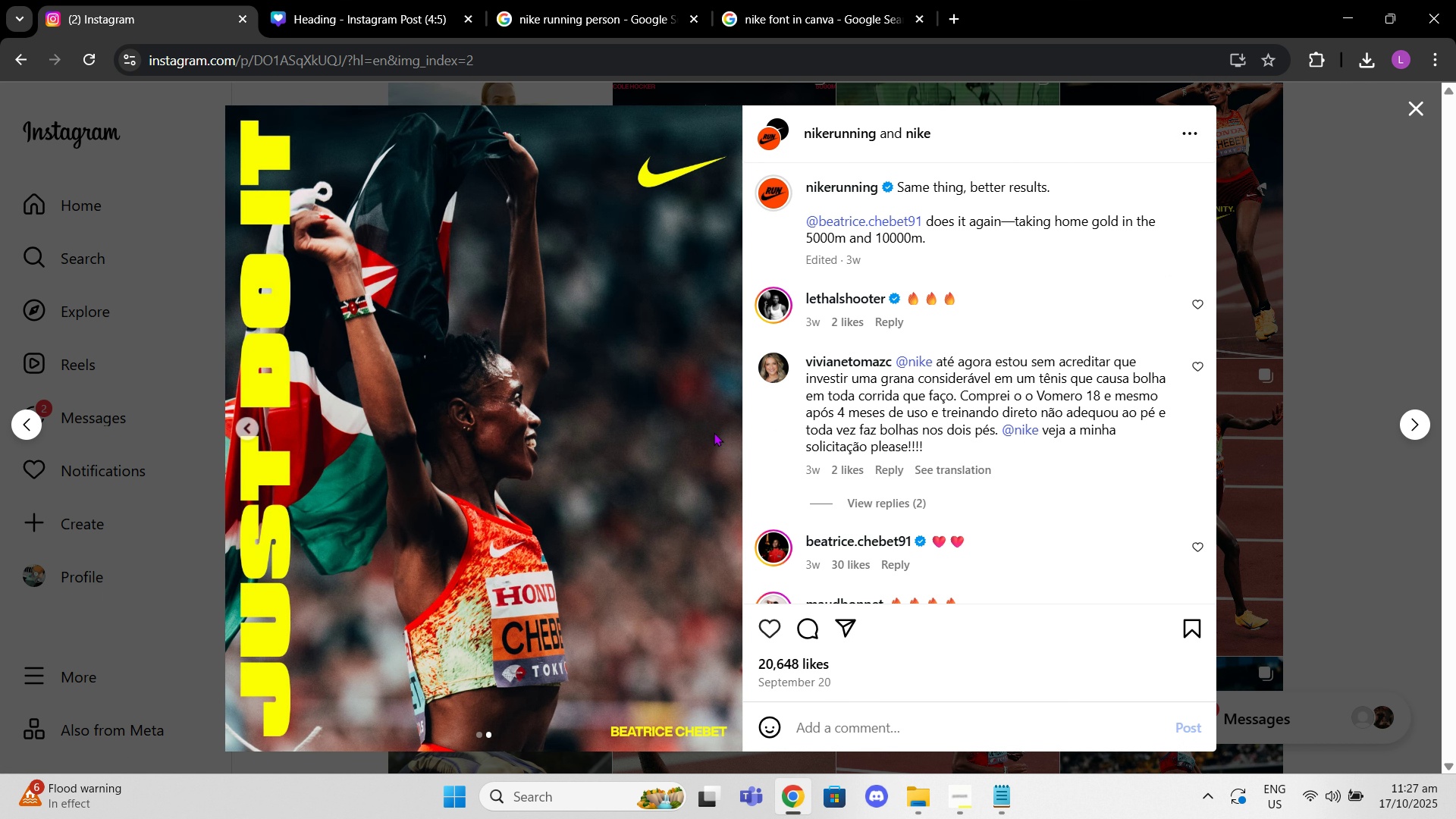 
left_click([714, 432])
 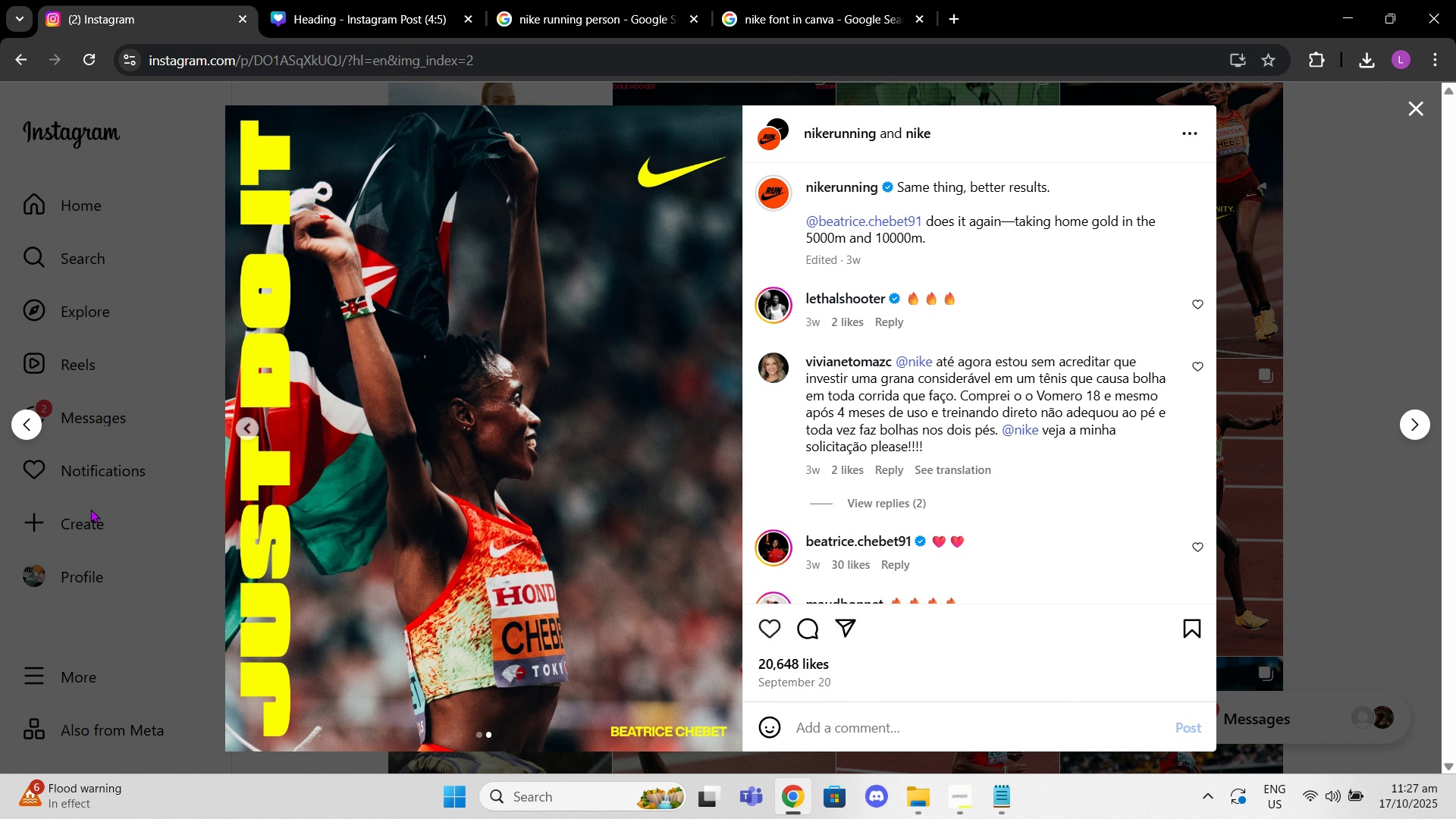 
left_click([105, 509])
 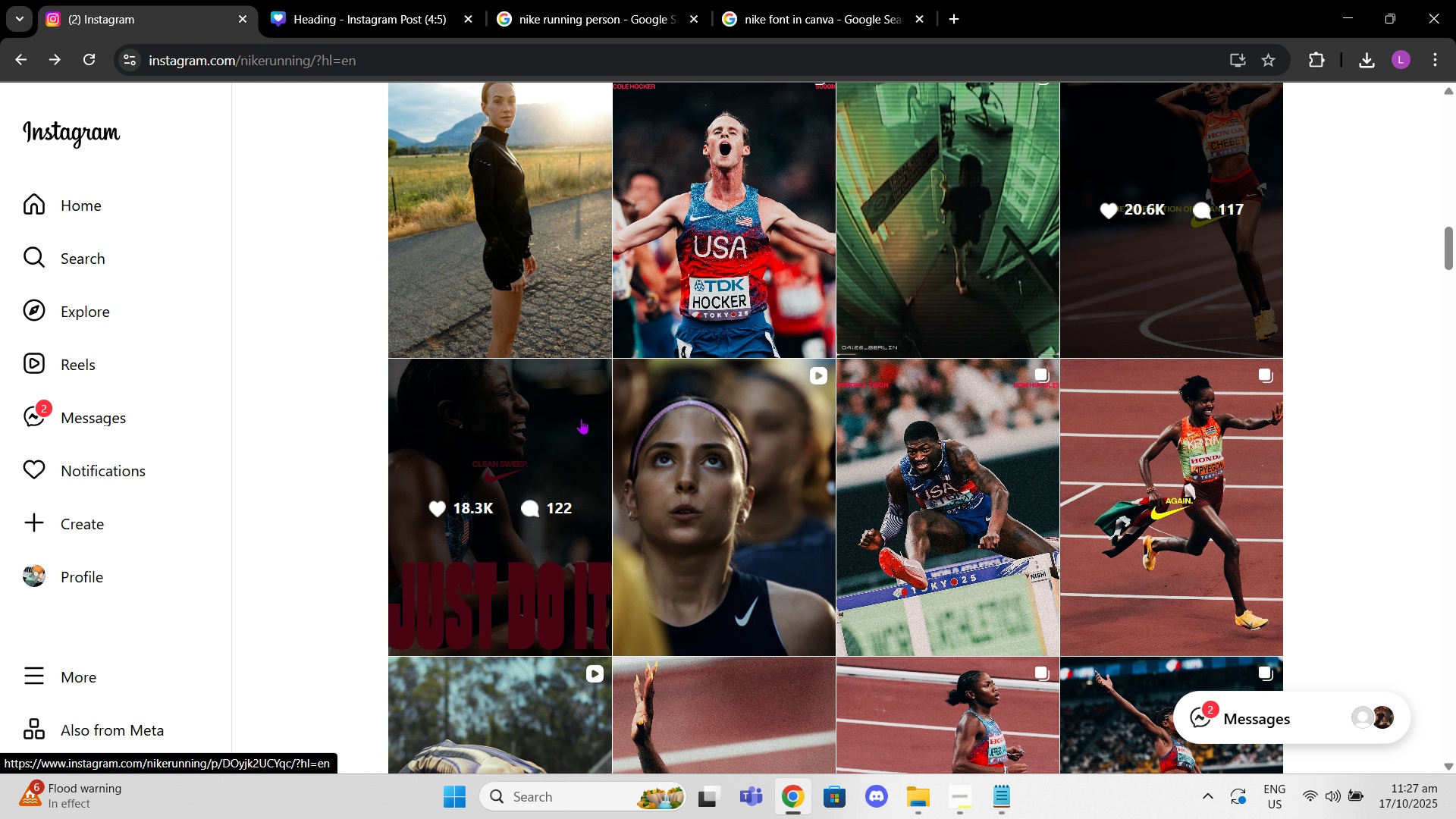 
scroll: coordinate [883, 388], scroll_direction: down, amount: 5.0
 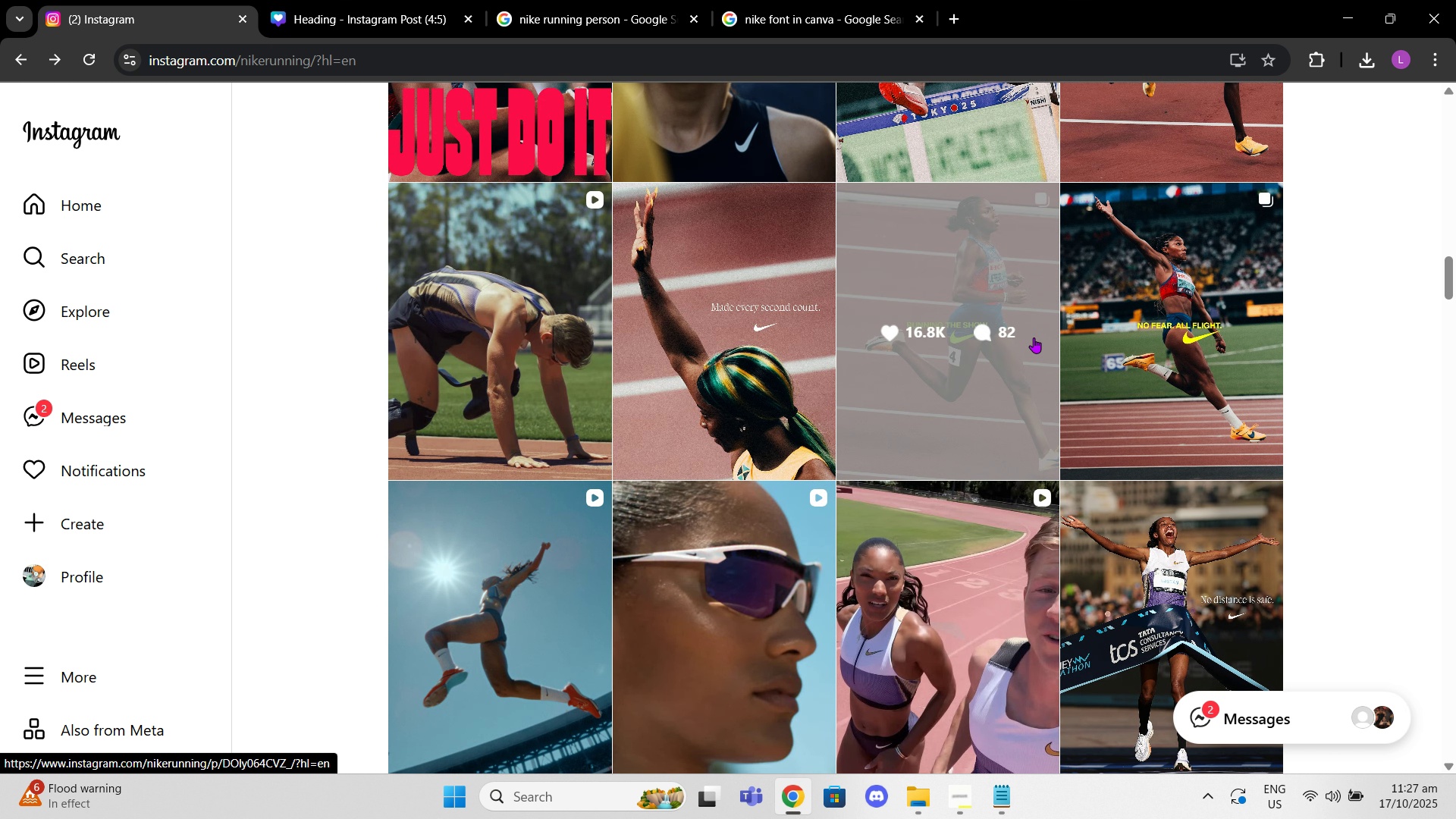 
left_click([1034, 337])
 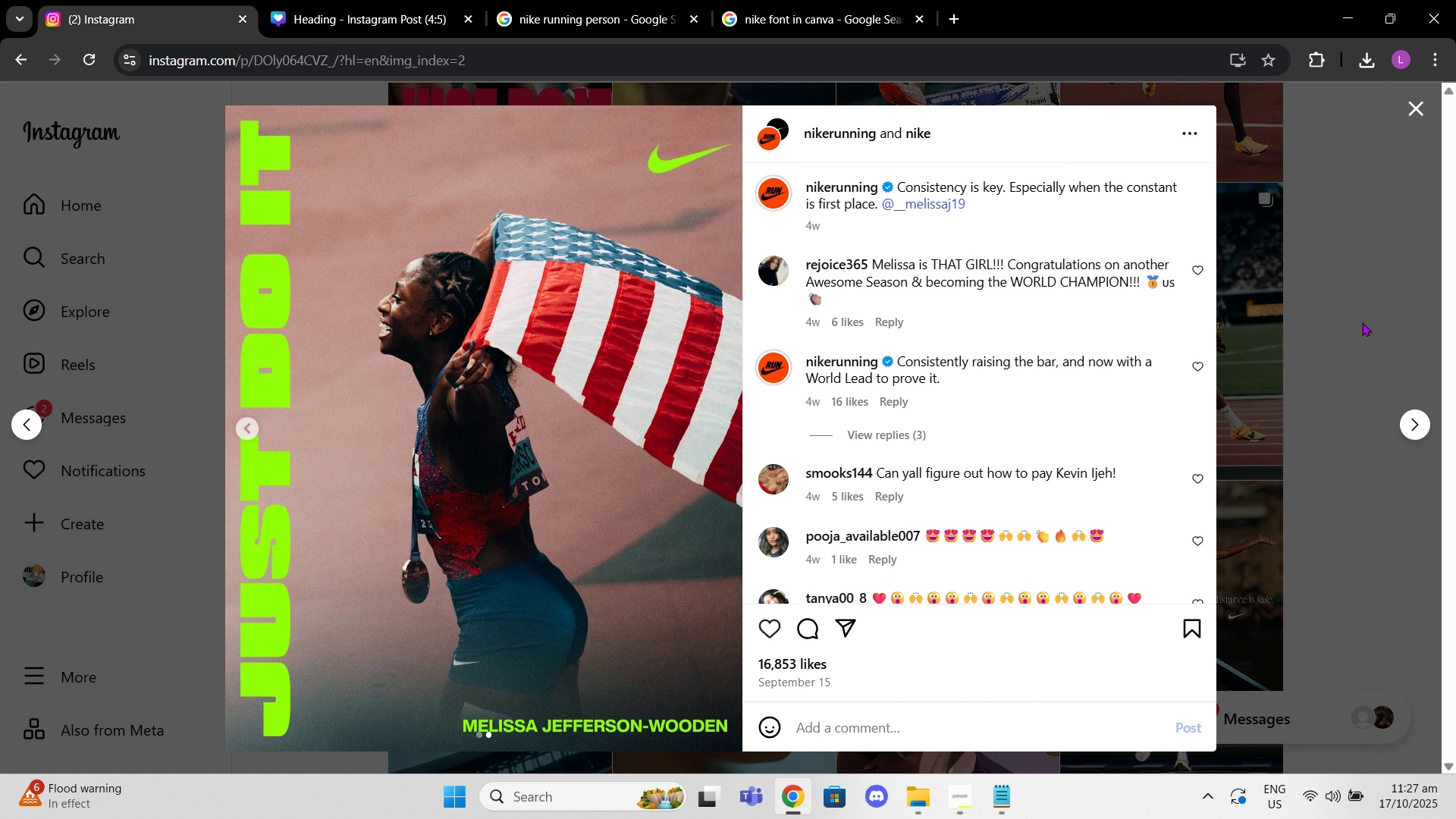 
double_click([1226, 325])
 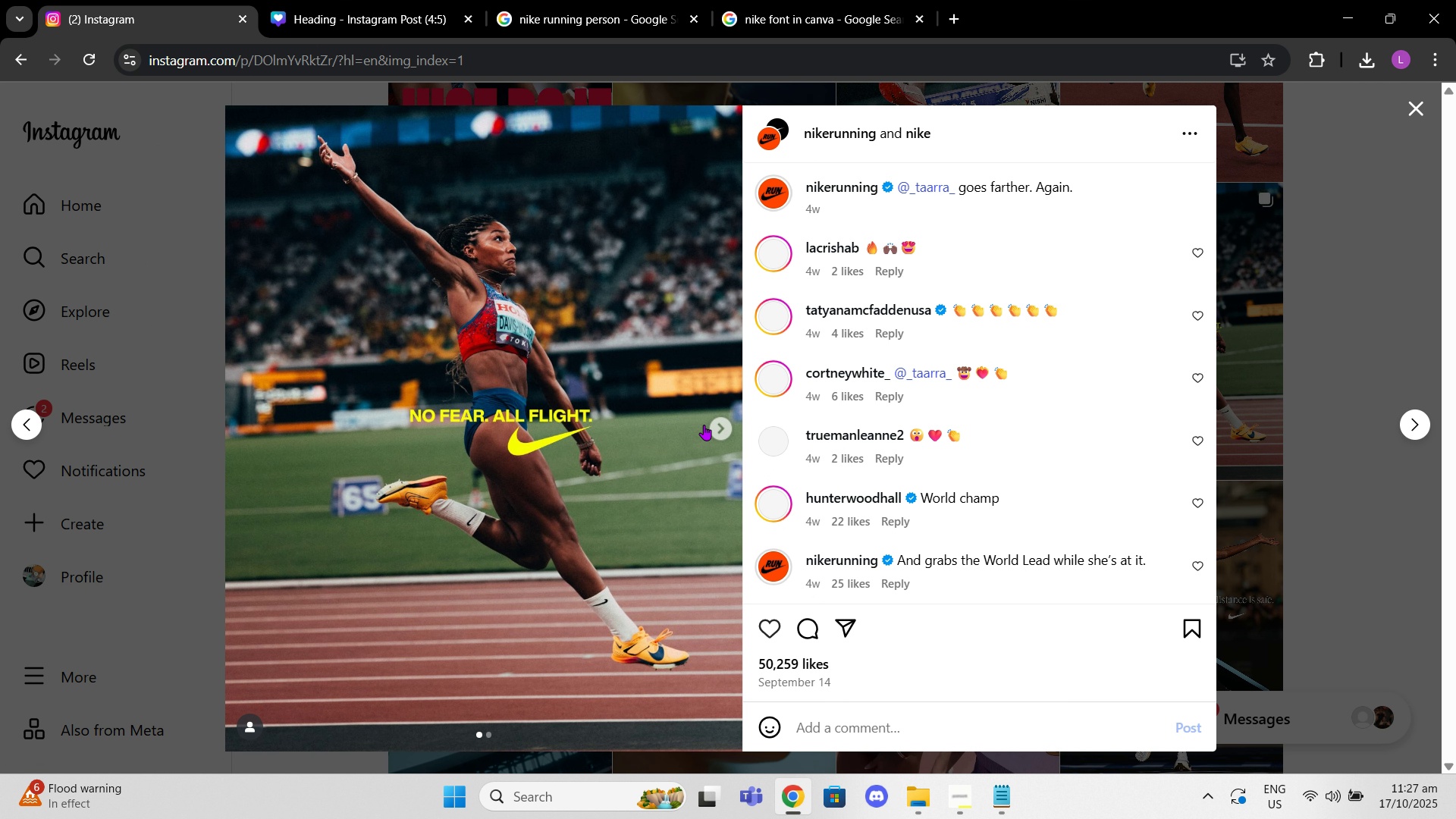 
left_click([702, 425])
 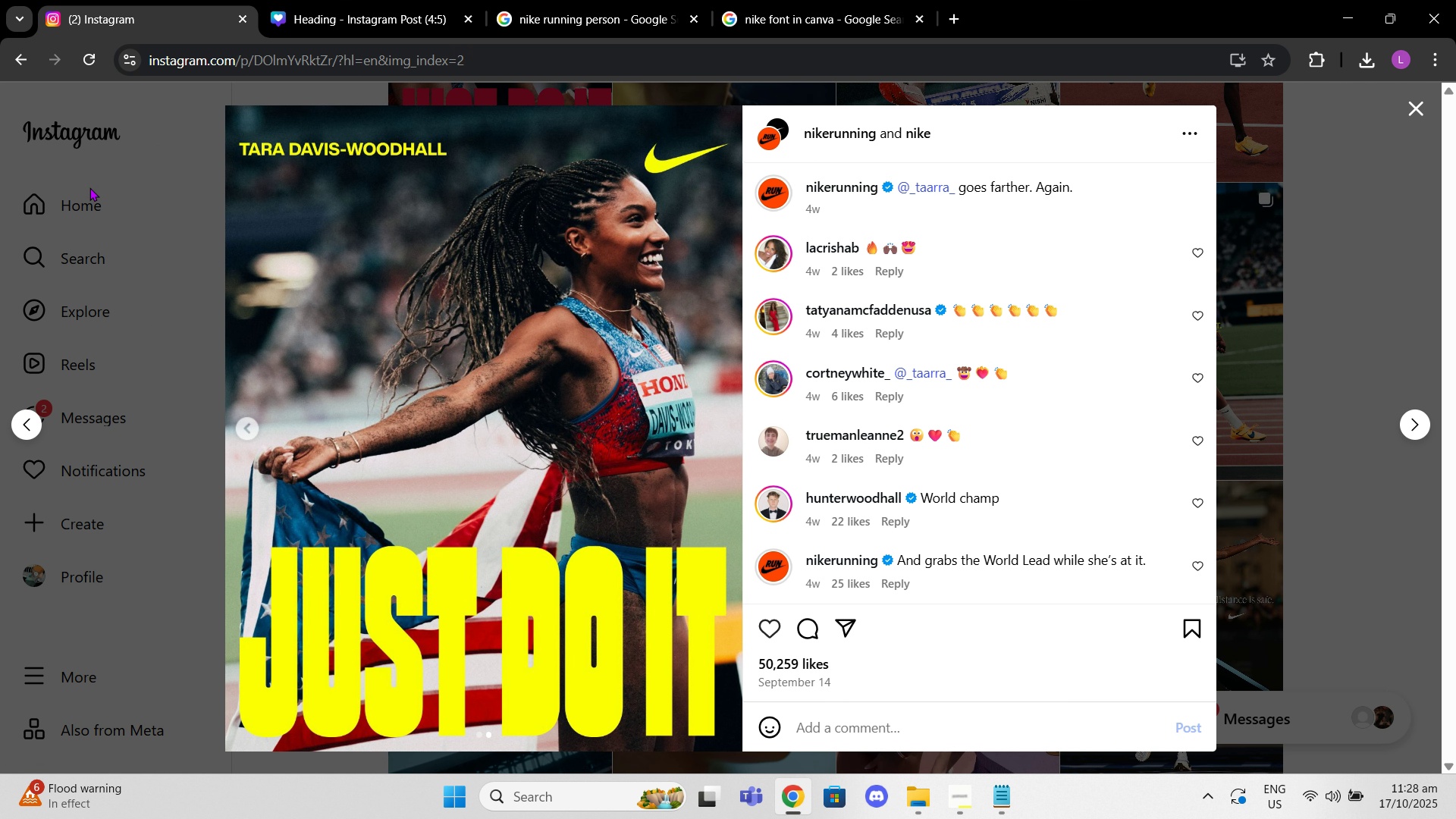 
left_click([89, 187])
 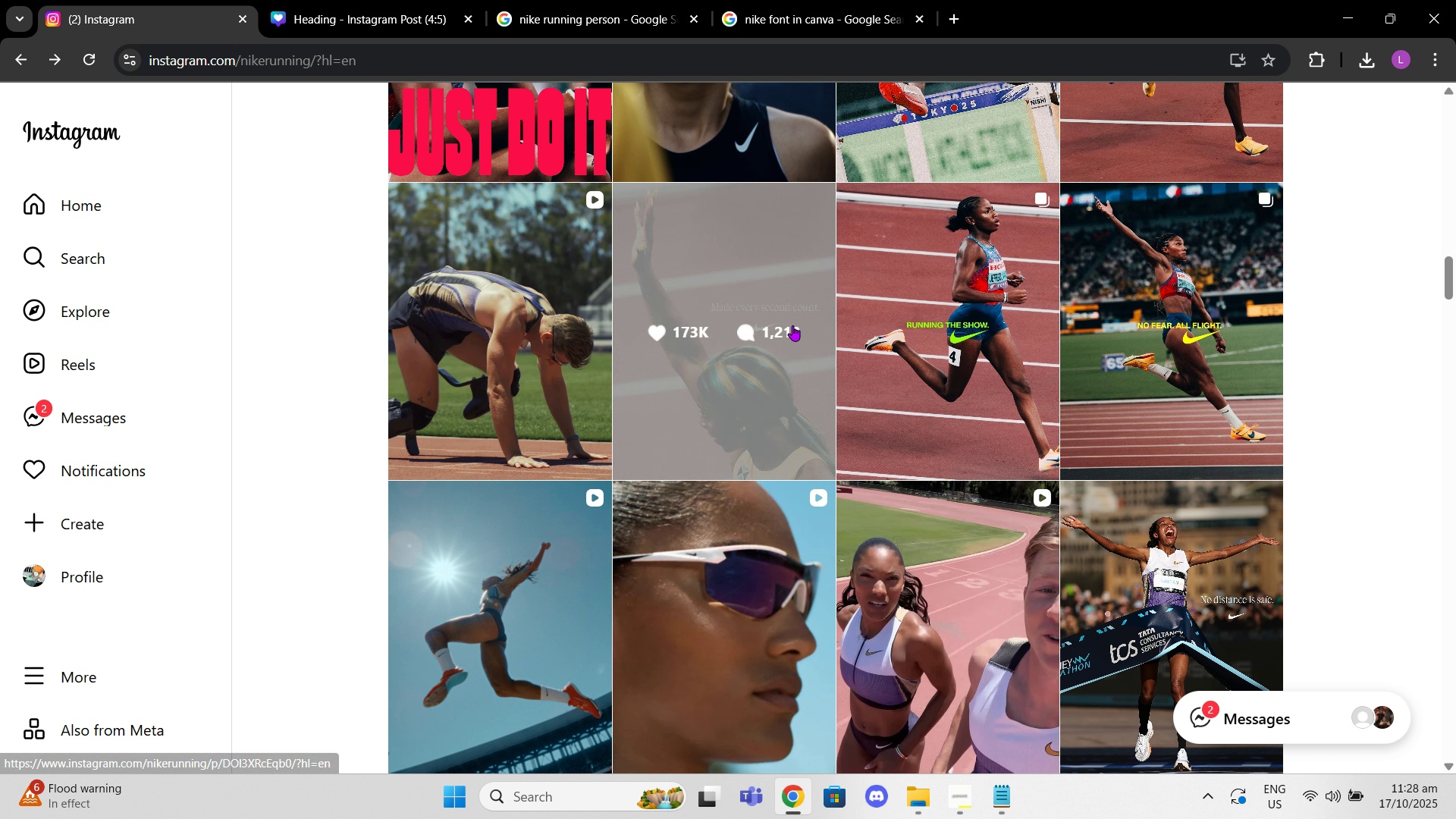 
left_click([792, 325])
 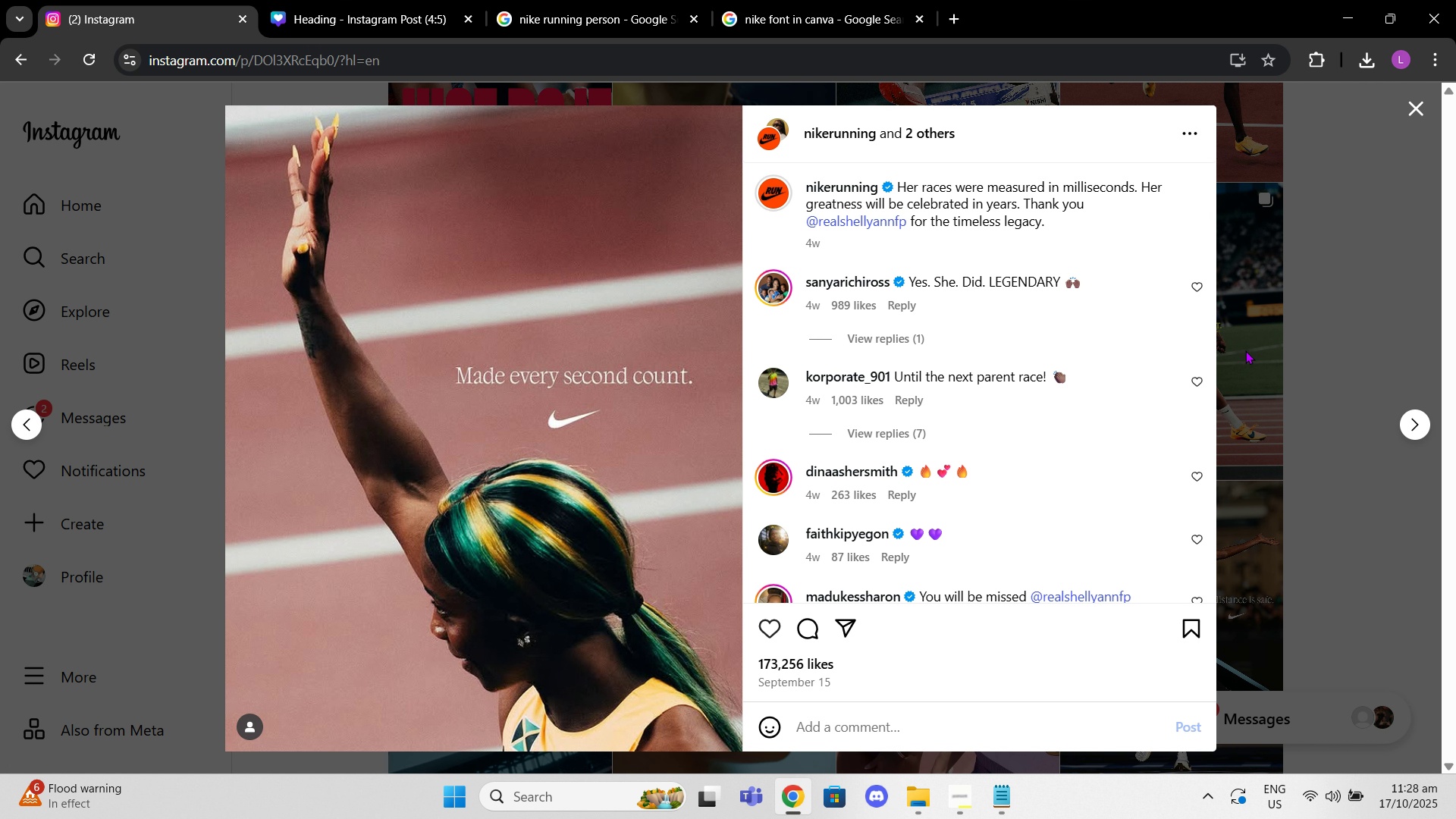 
left_click([1245, 350])
 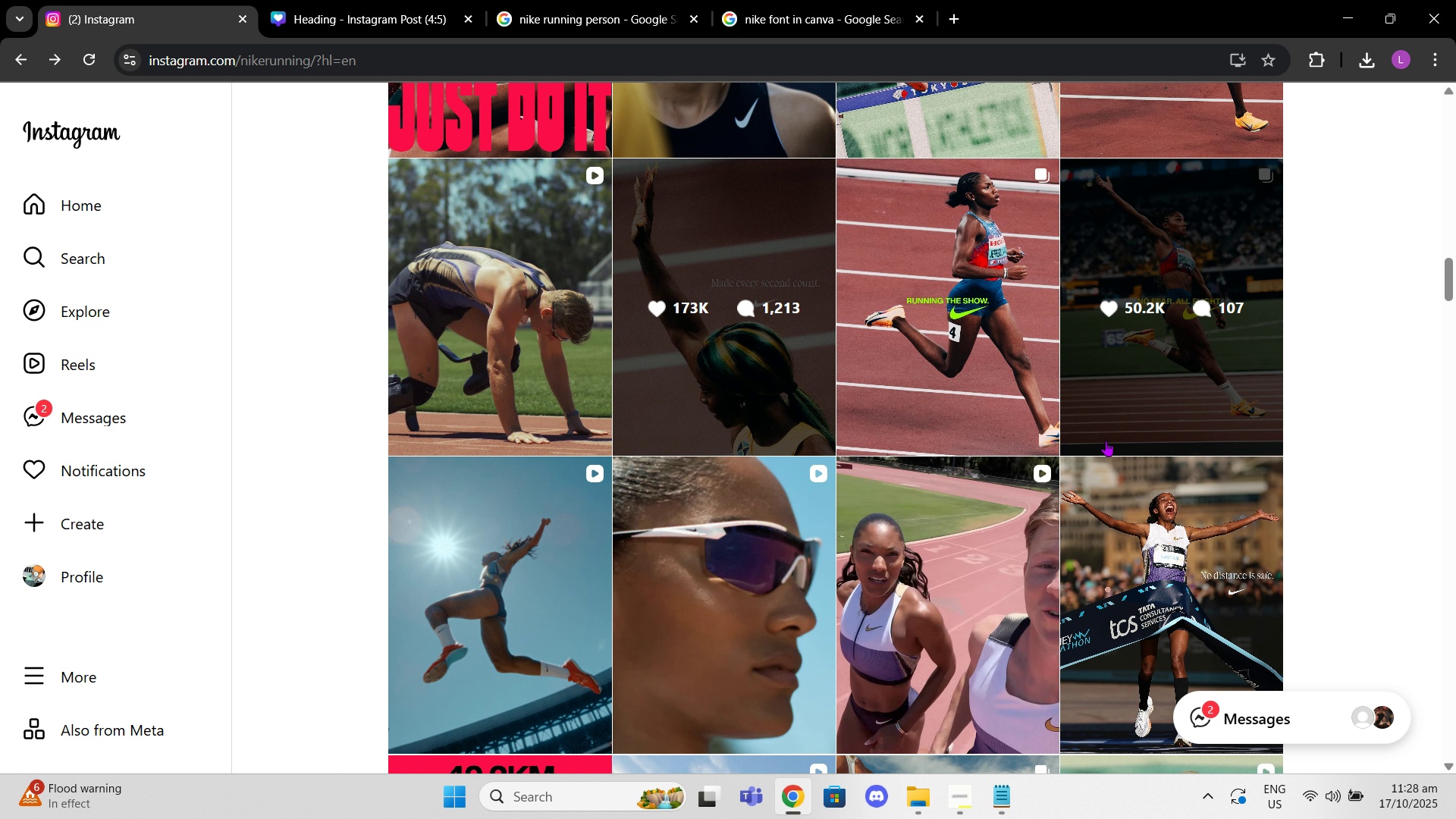 
scroll: coordinate [937, 501], scroll_direction: down, amount: 10.0
 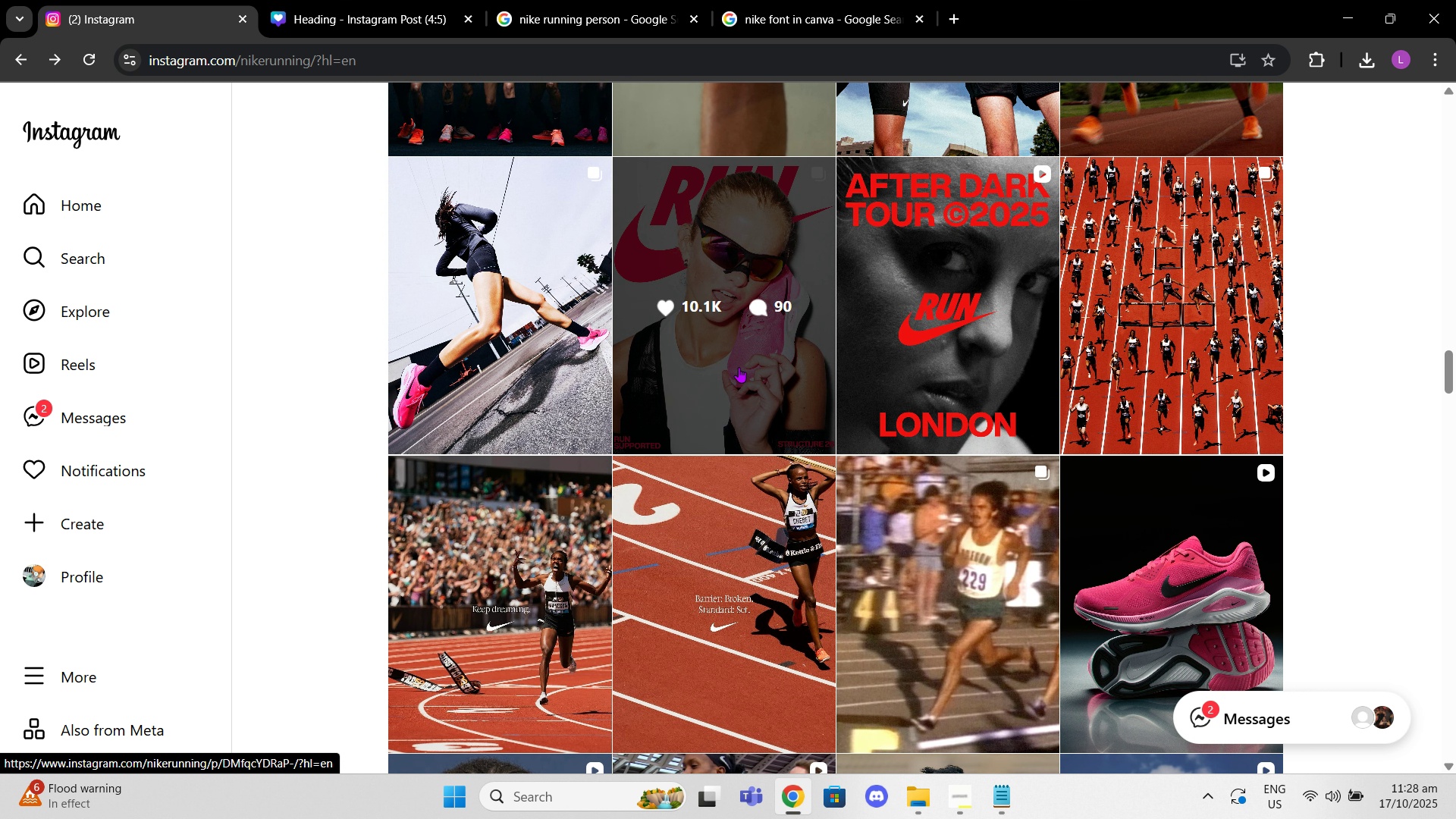 
left_click([730, 490])
 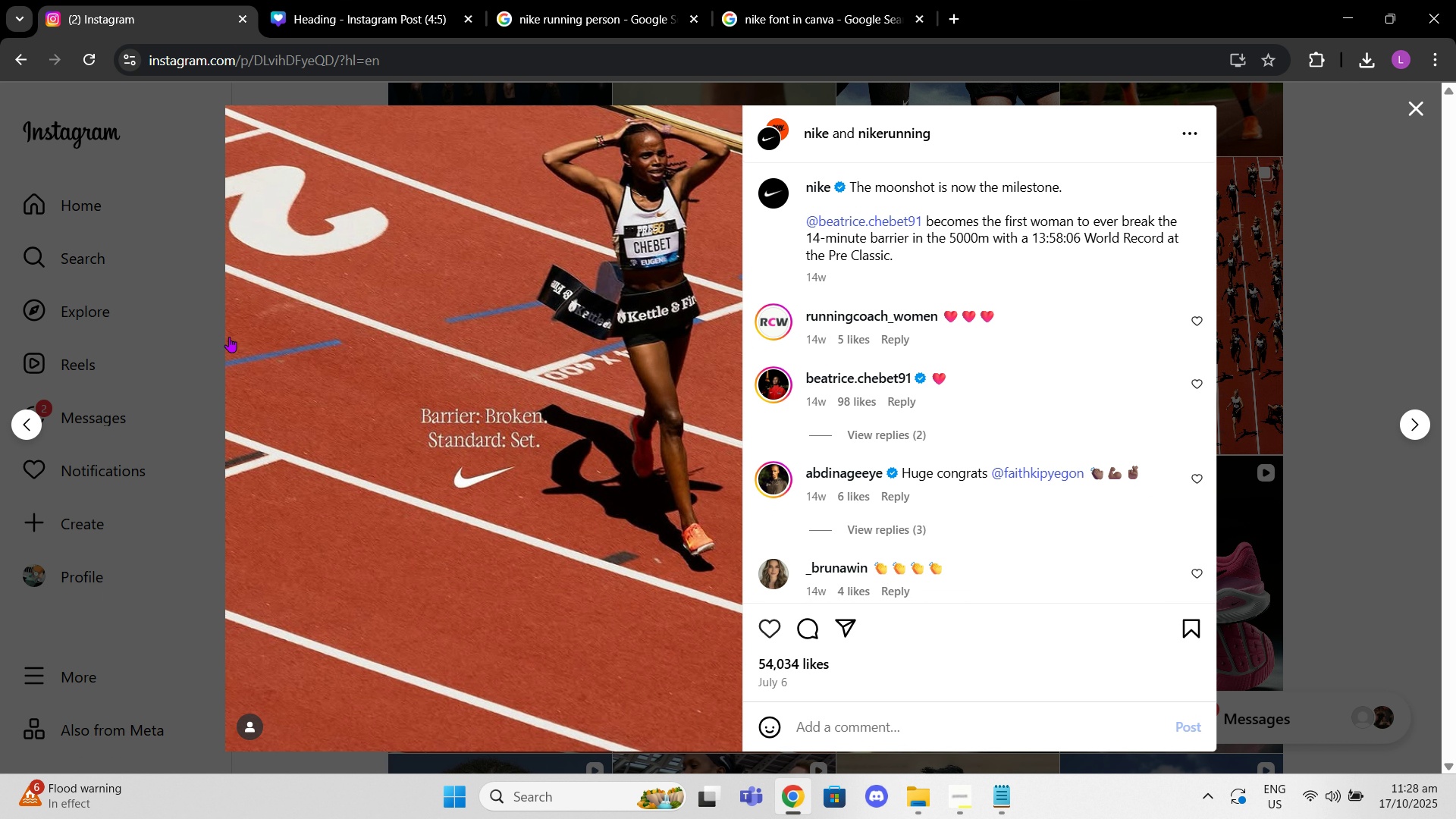 
left_click([226, 335])
 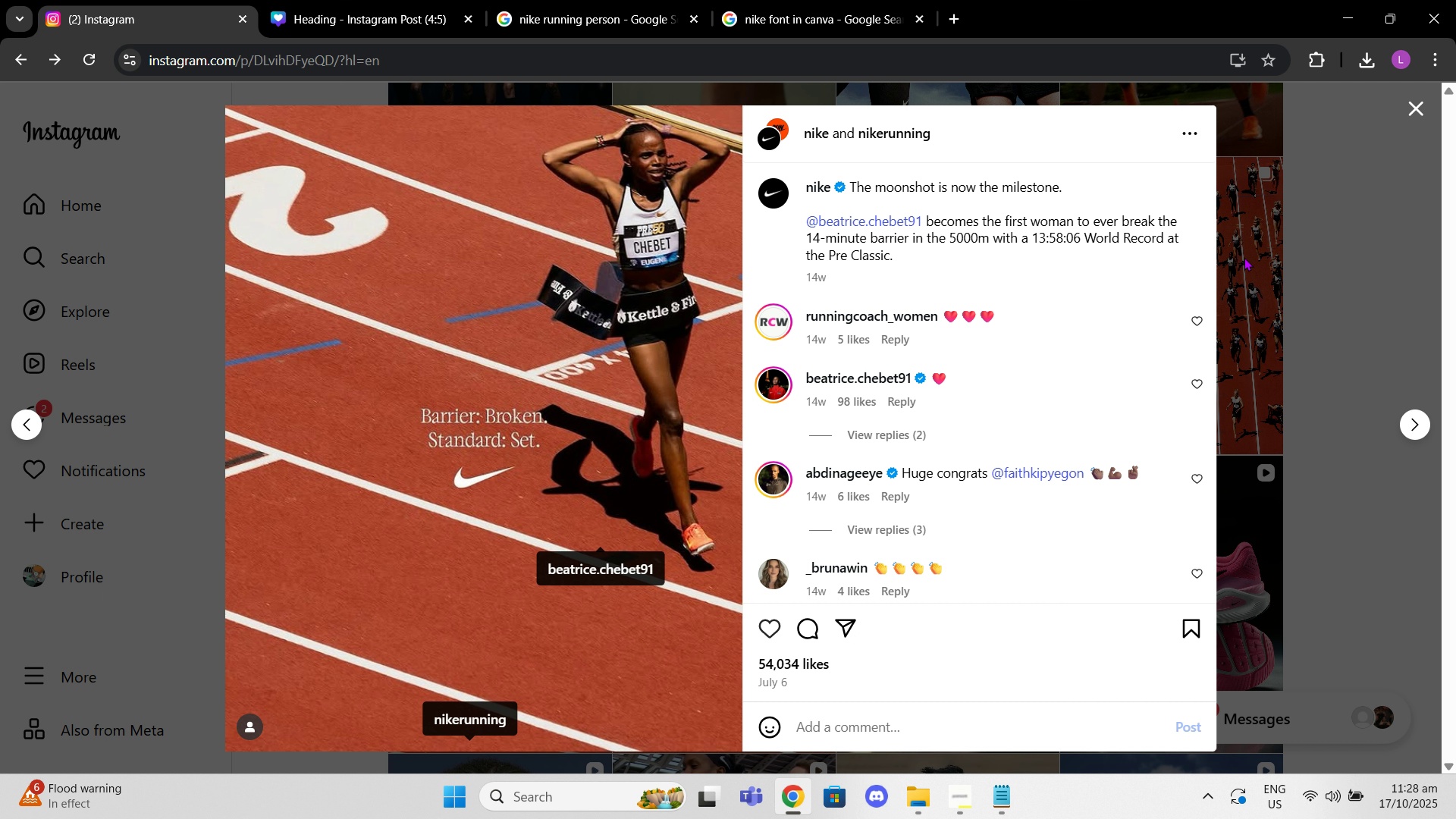 
left_click([1244, 257])
 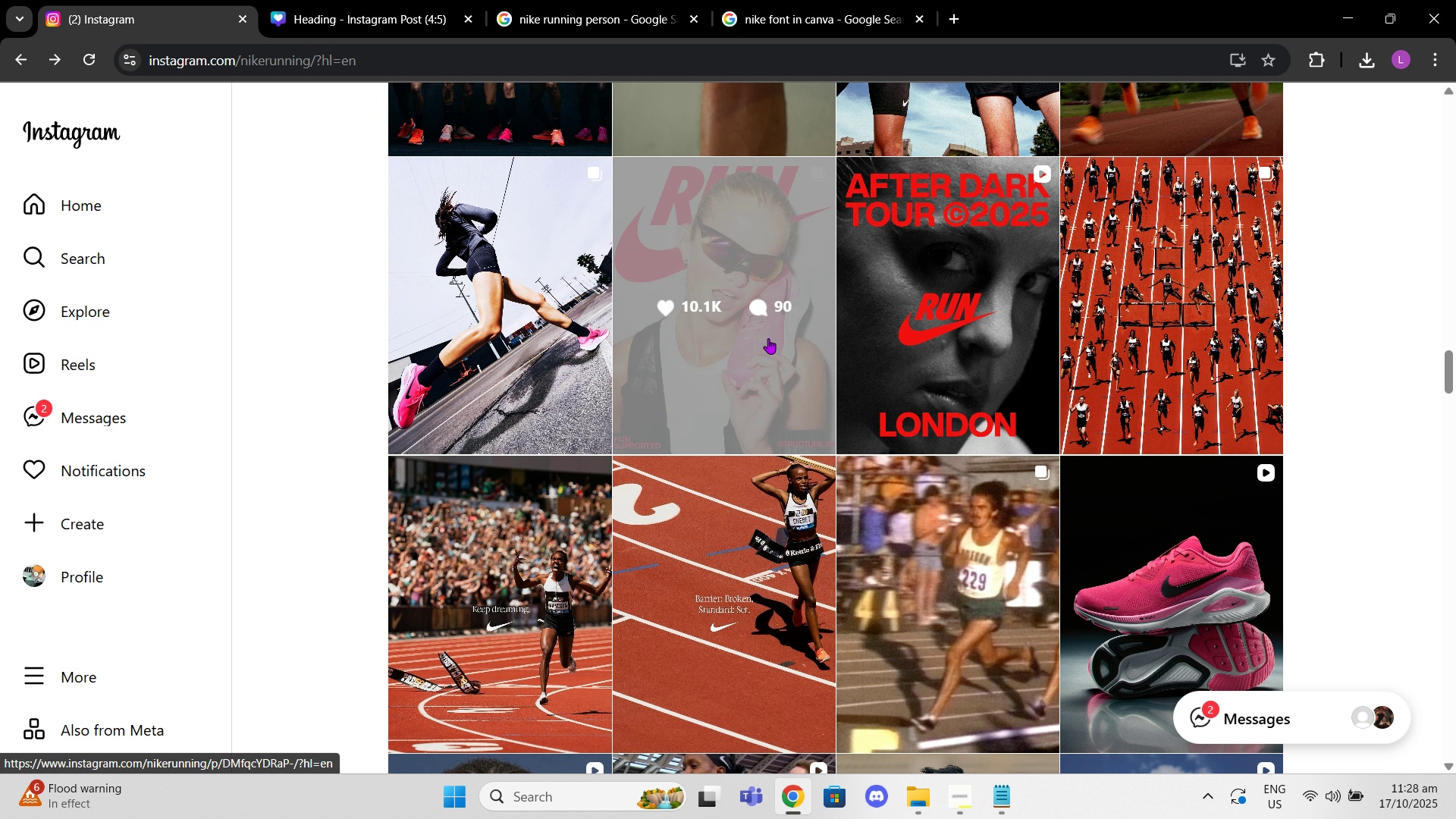 
left_click([768, 338])
 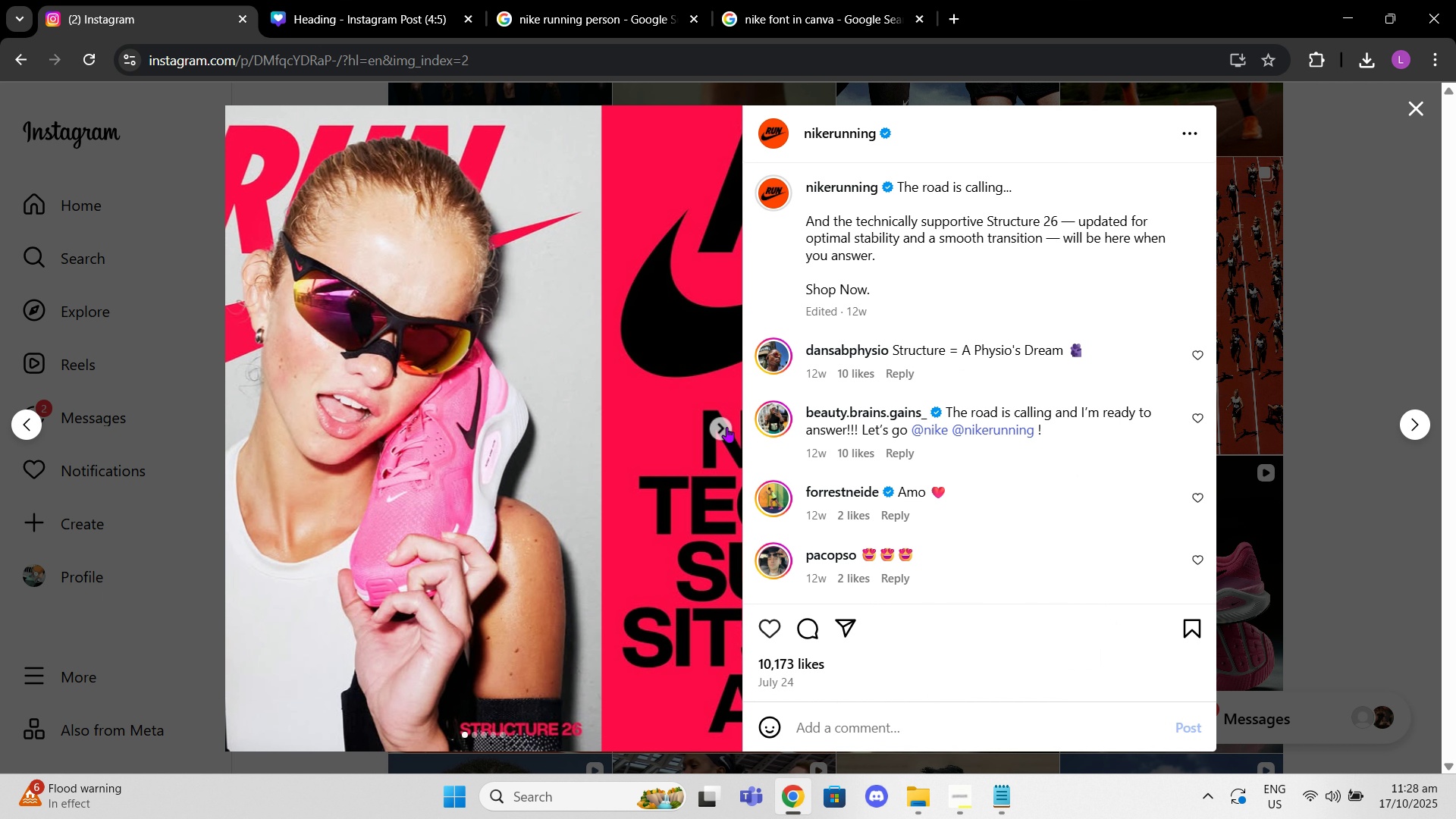 
double_click([726, 427])
 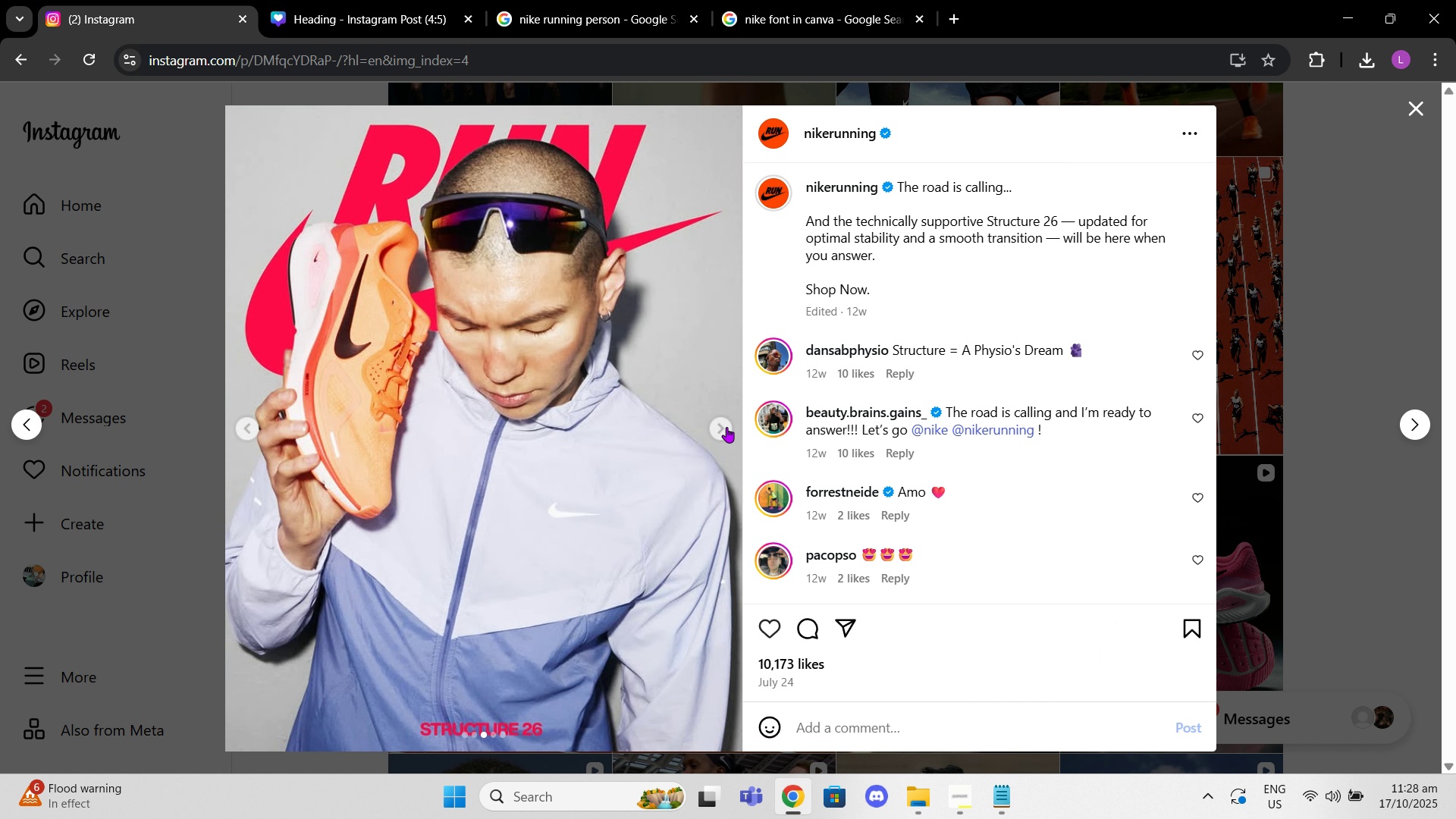 
left_click([726, 427])
 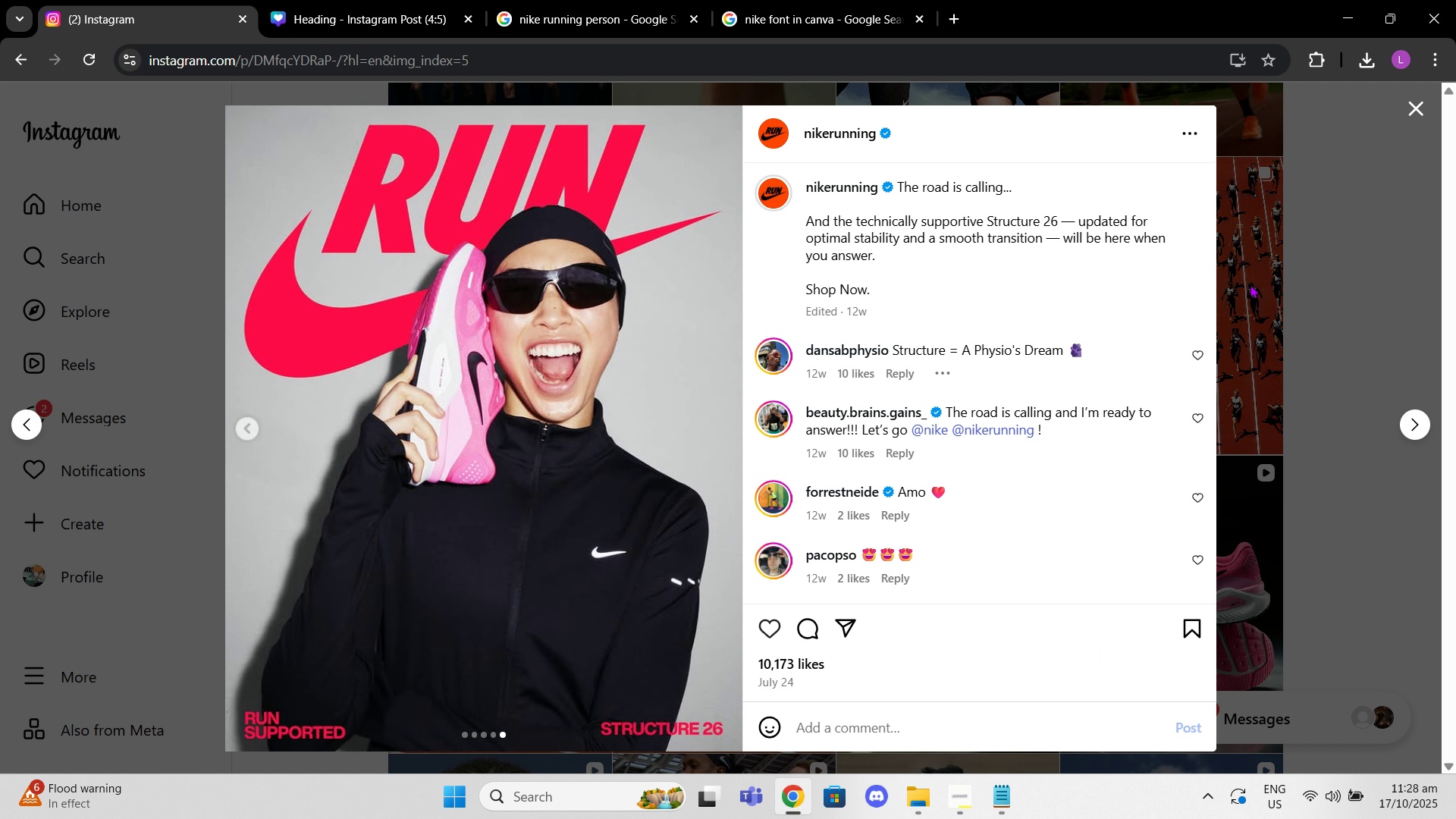 
left_click_drag(start_coordinate=[1265, 278], to_coordinate=[1269, 277])
 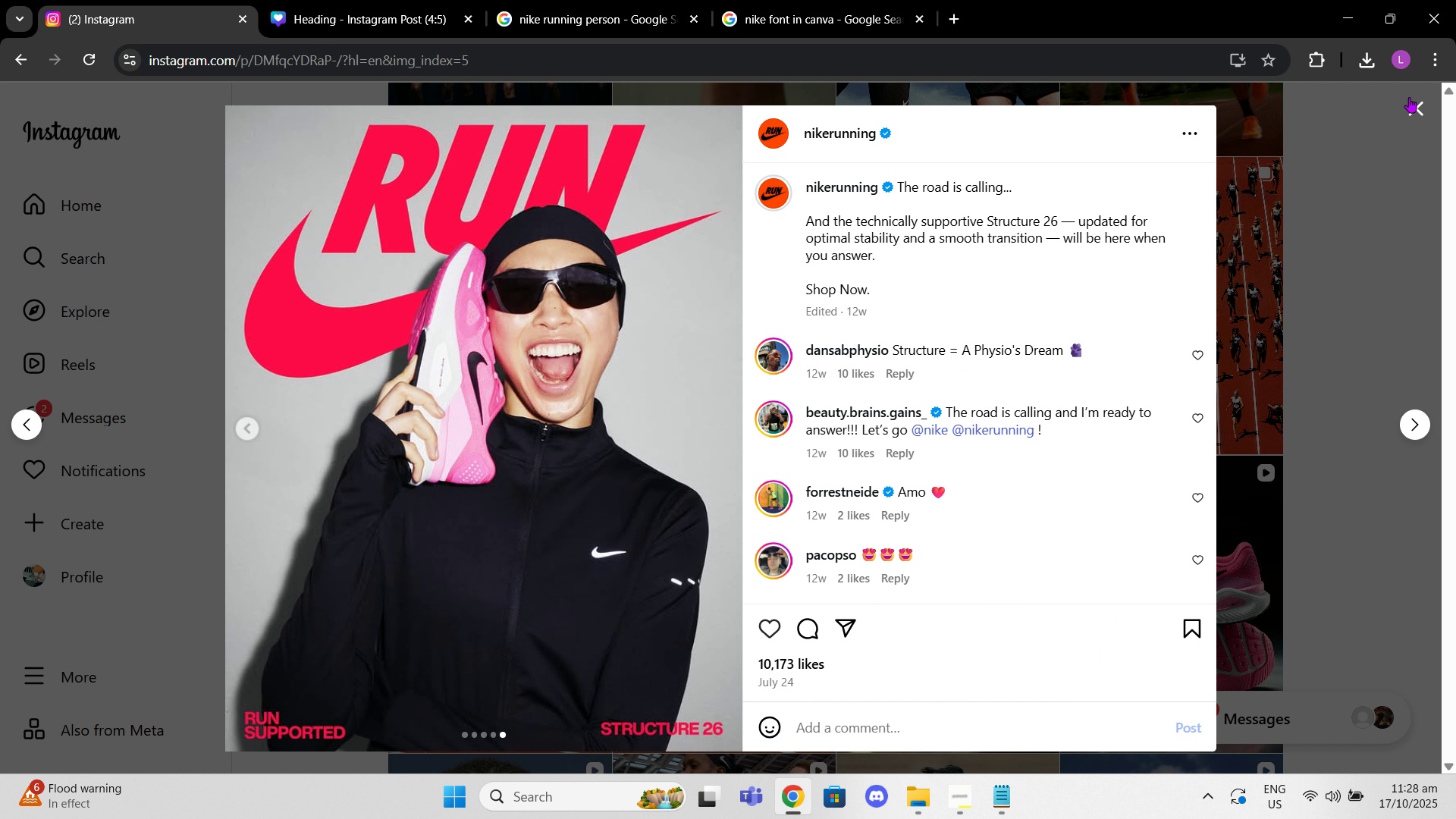 
left_click([1411, 97])
 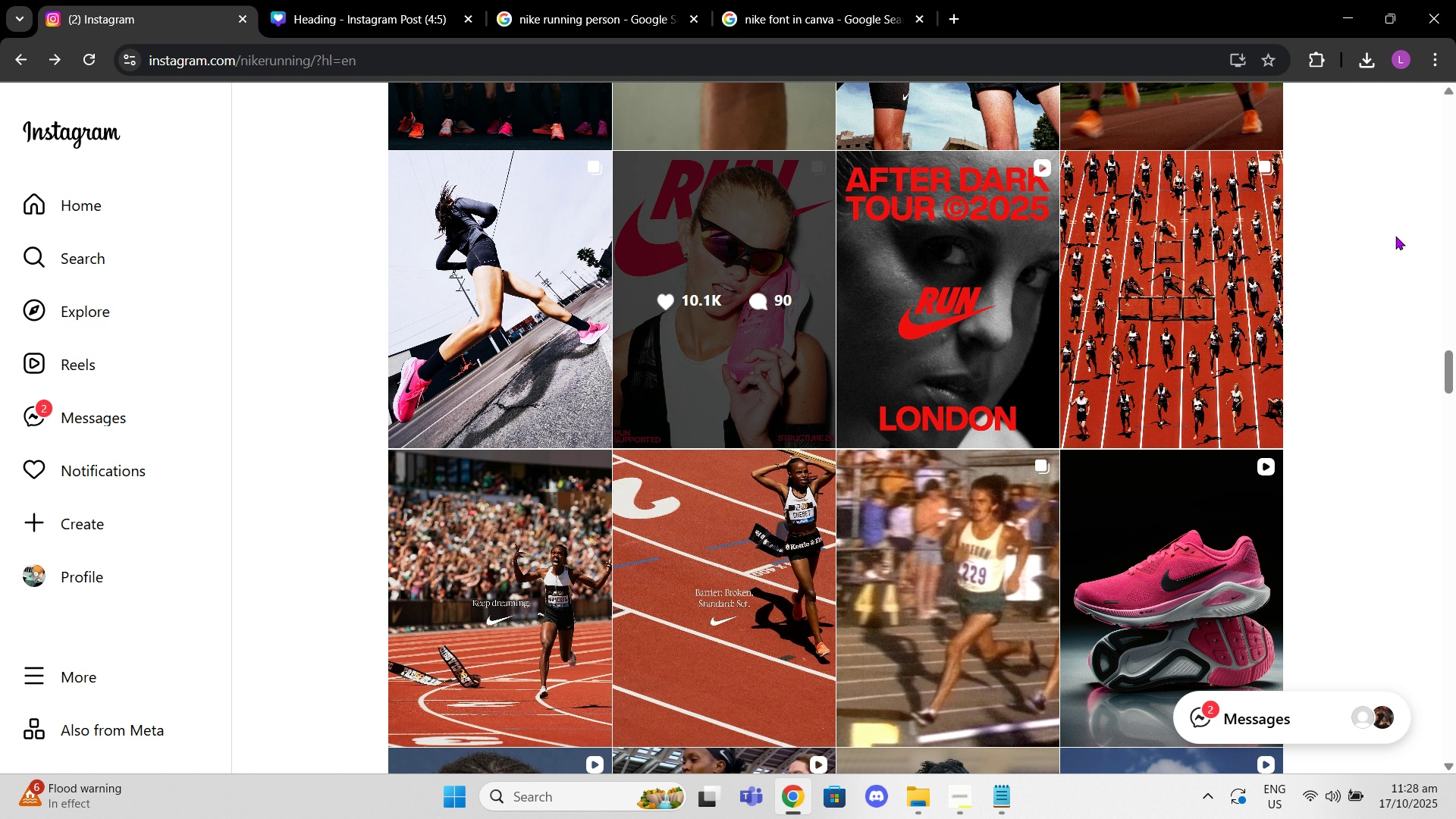 
scroll: coordinate [1383, 231], scroll_direction: down, amount: 7.0
 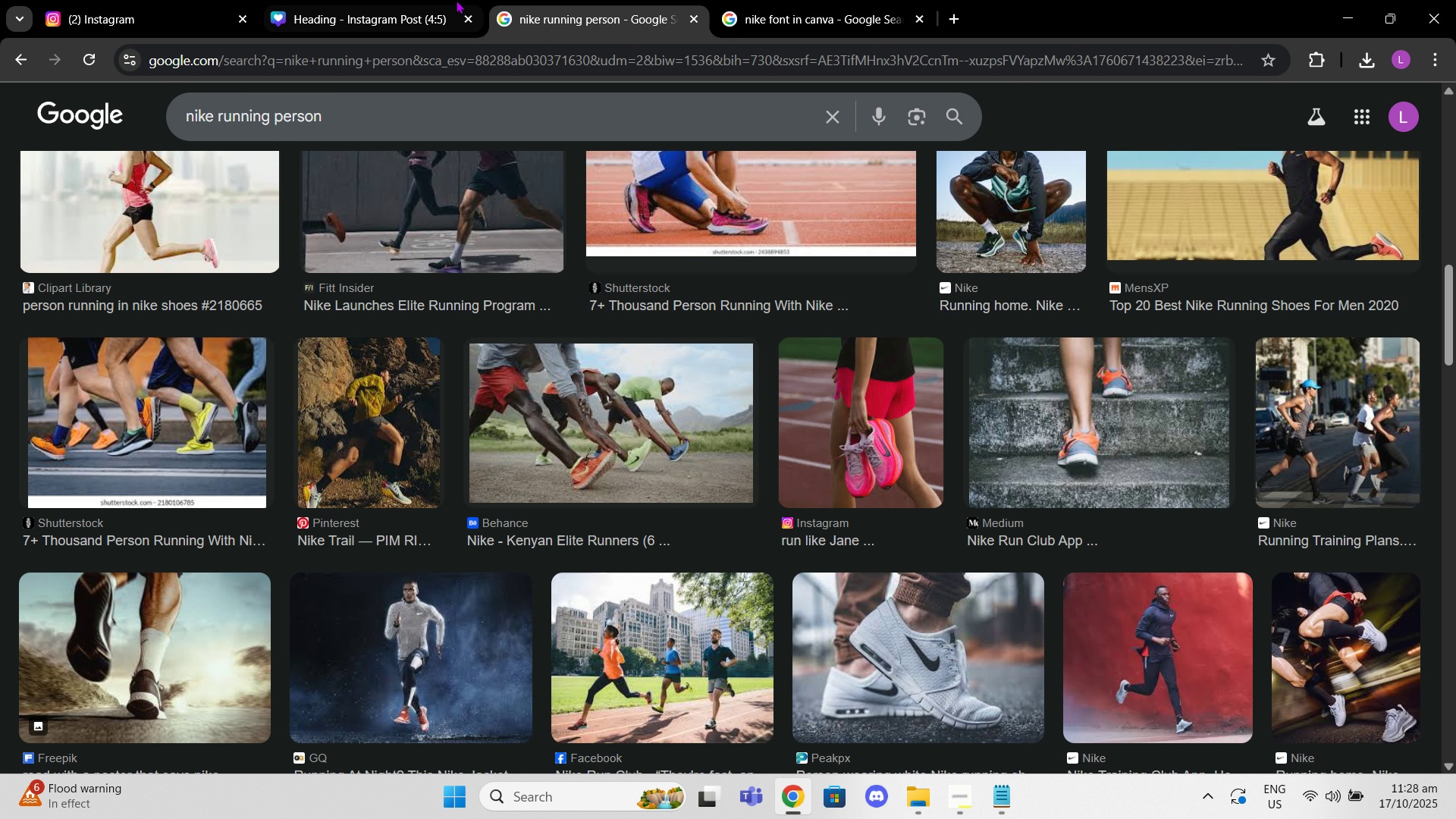 
left_click([420, 0])
 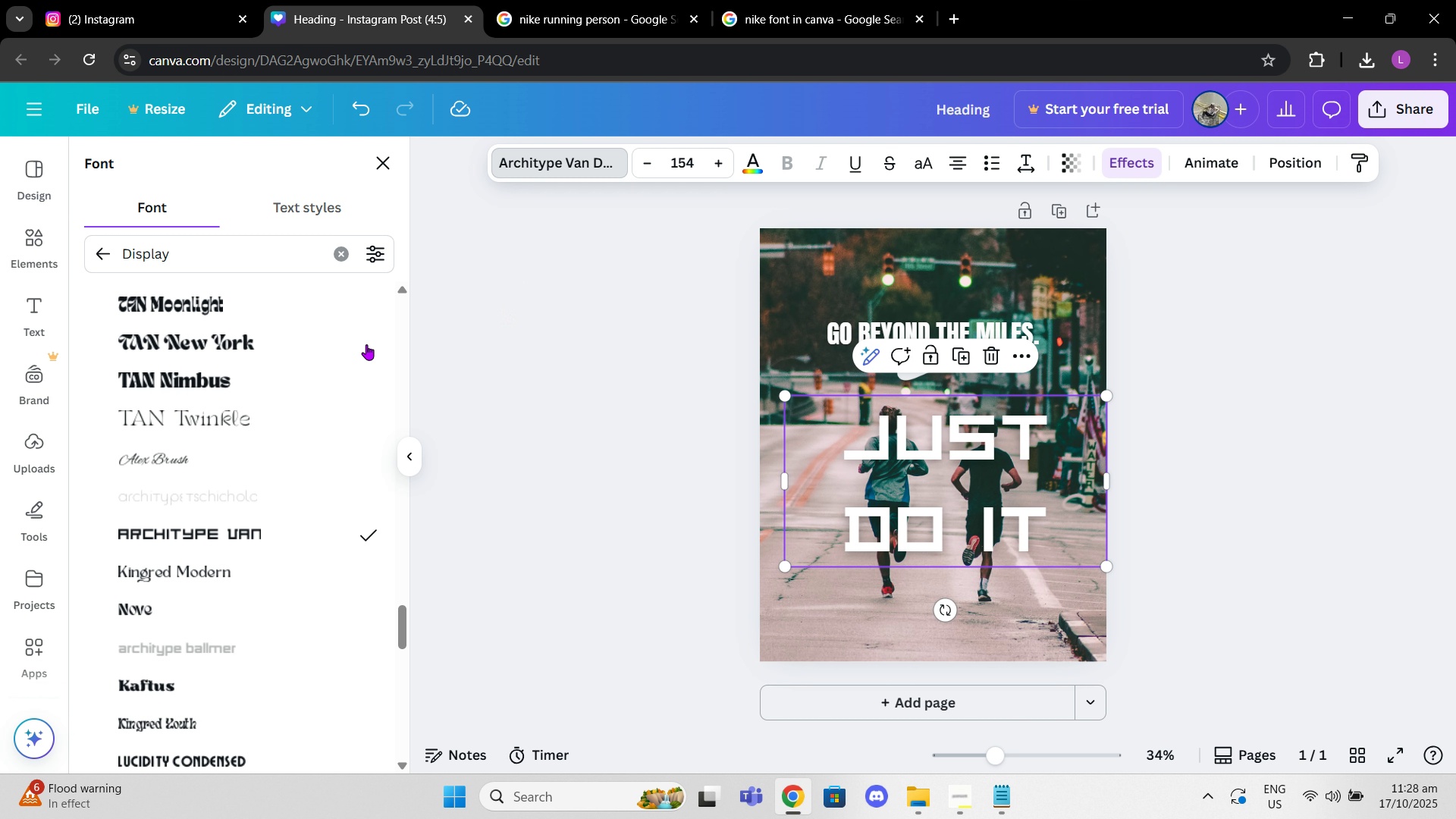 
mouse_move([273, 373])
 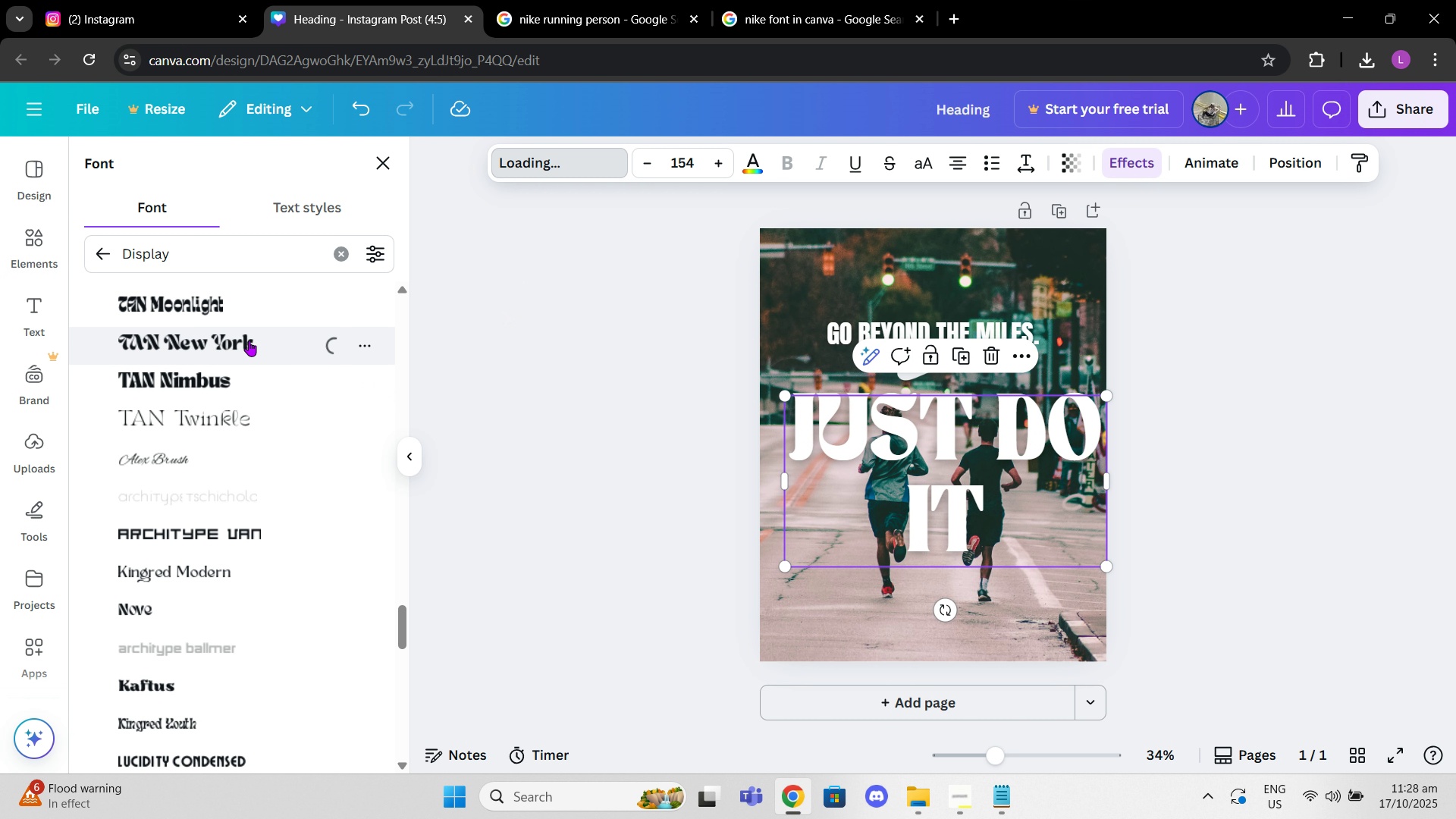 
left_click([249, 342])
 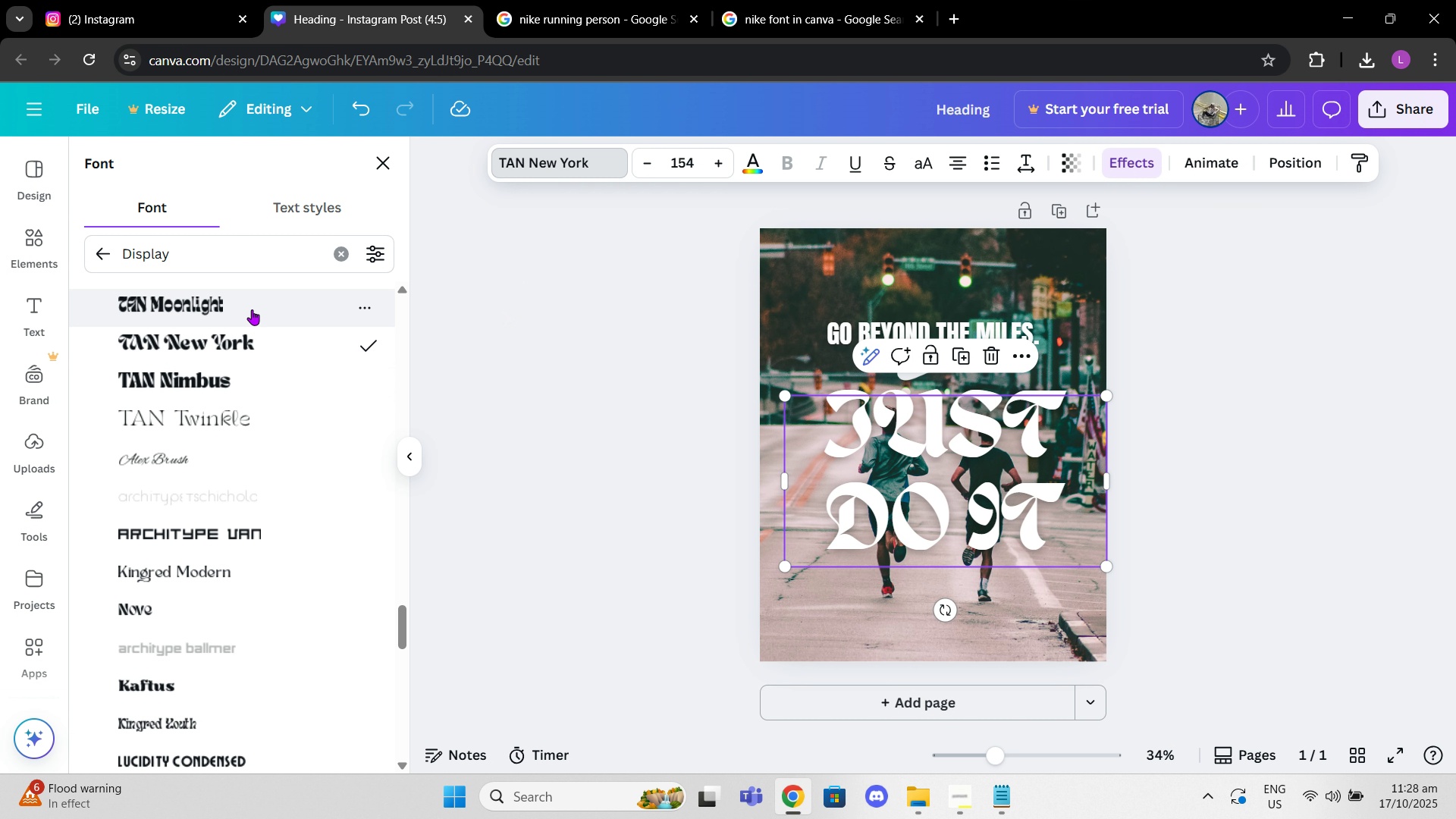 
left_click([252, 308])
 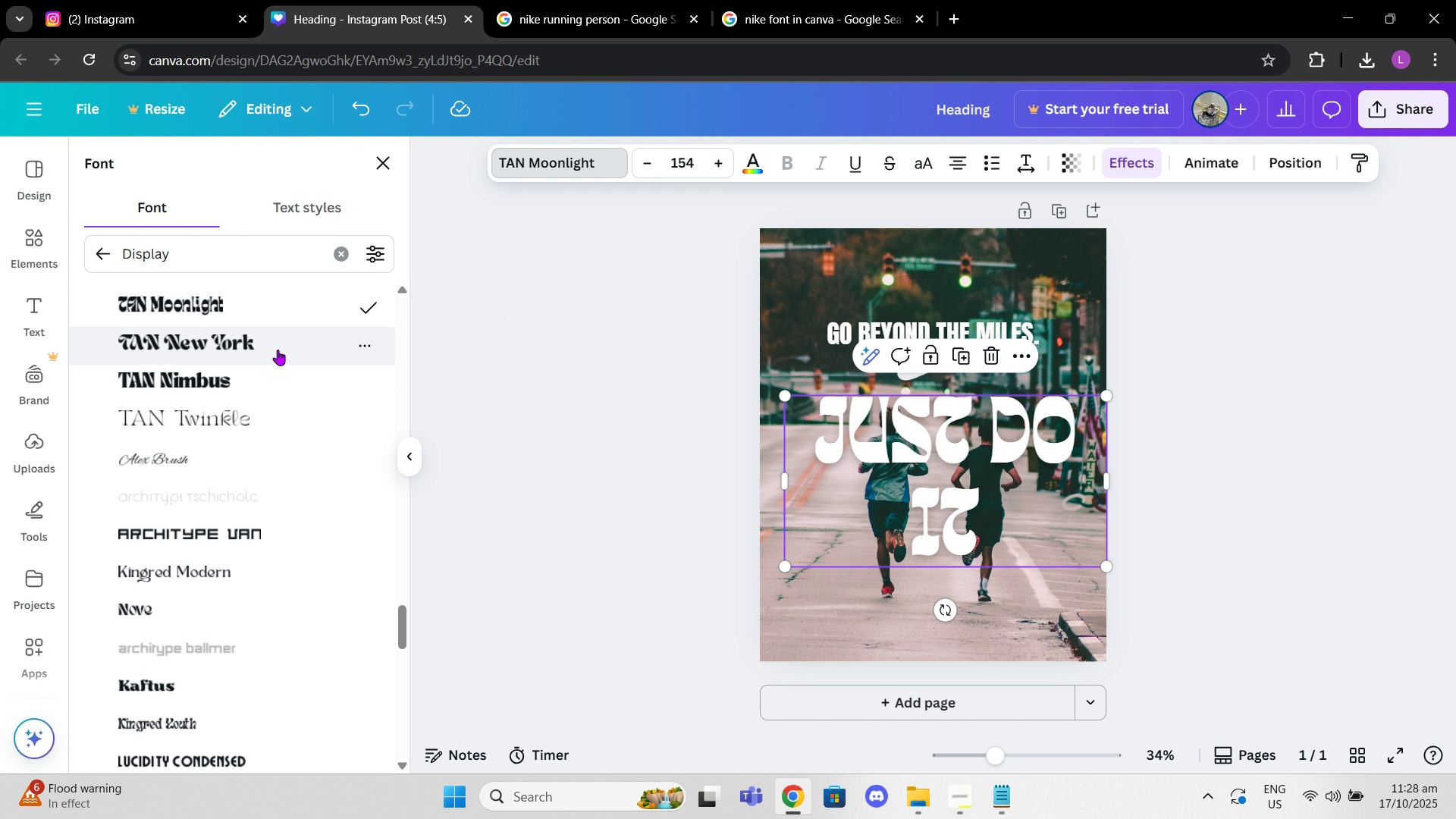 
scroll: coordinate [283, 362], scroll_direction: up, amount: 1.0
 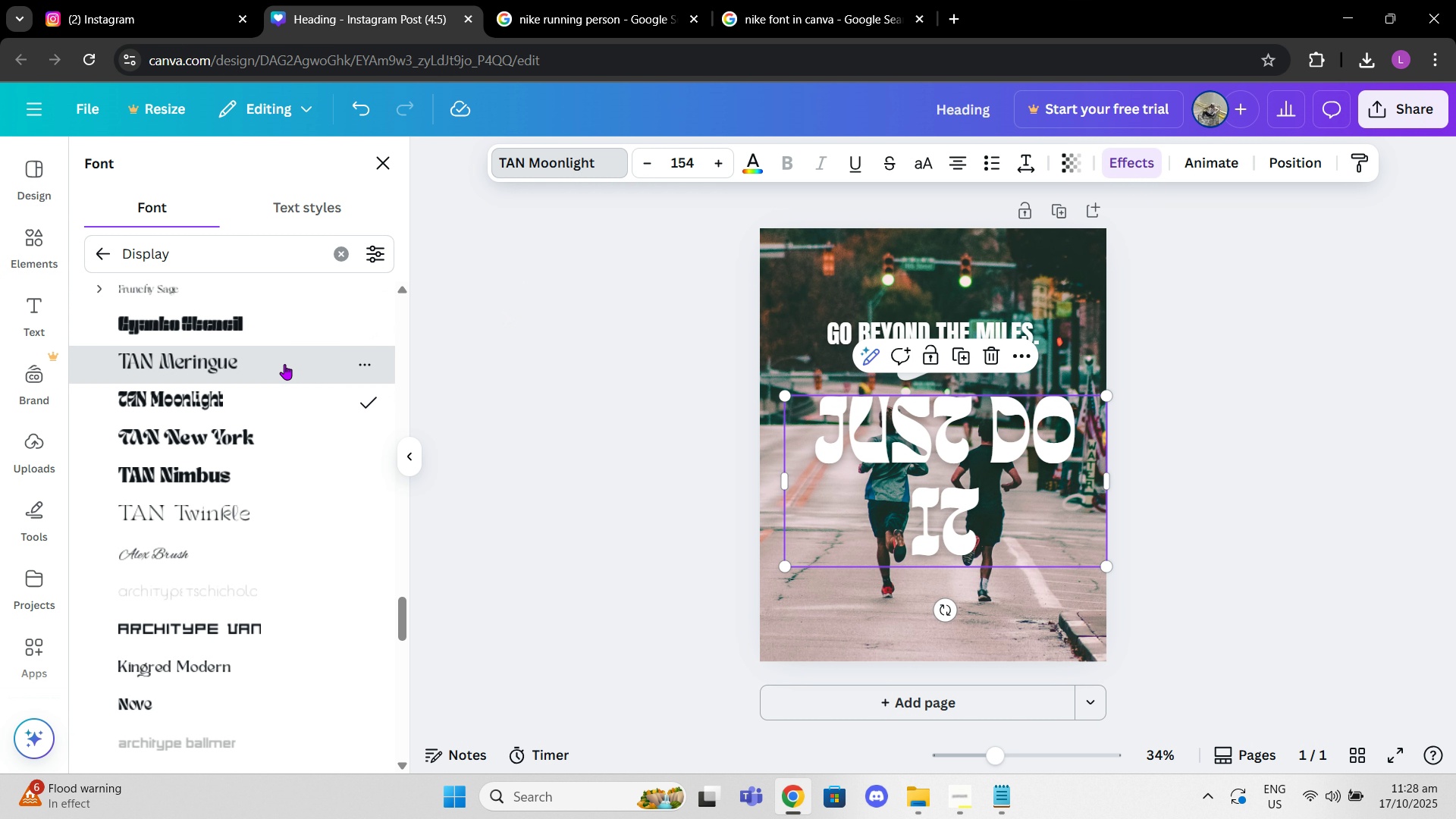 
left_click([284, 364])
 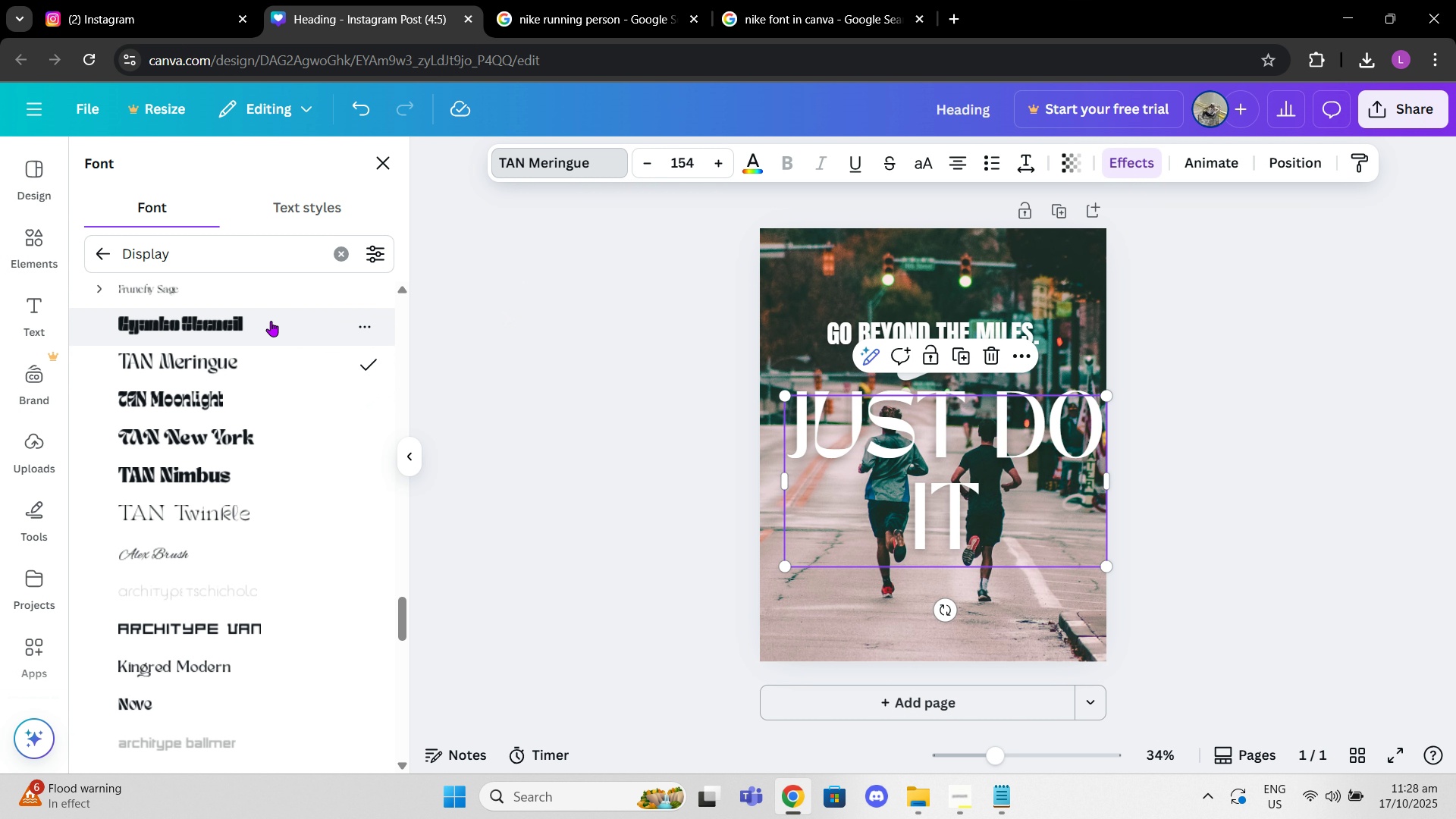 
left_click([271, 318])
 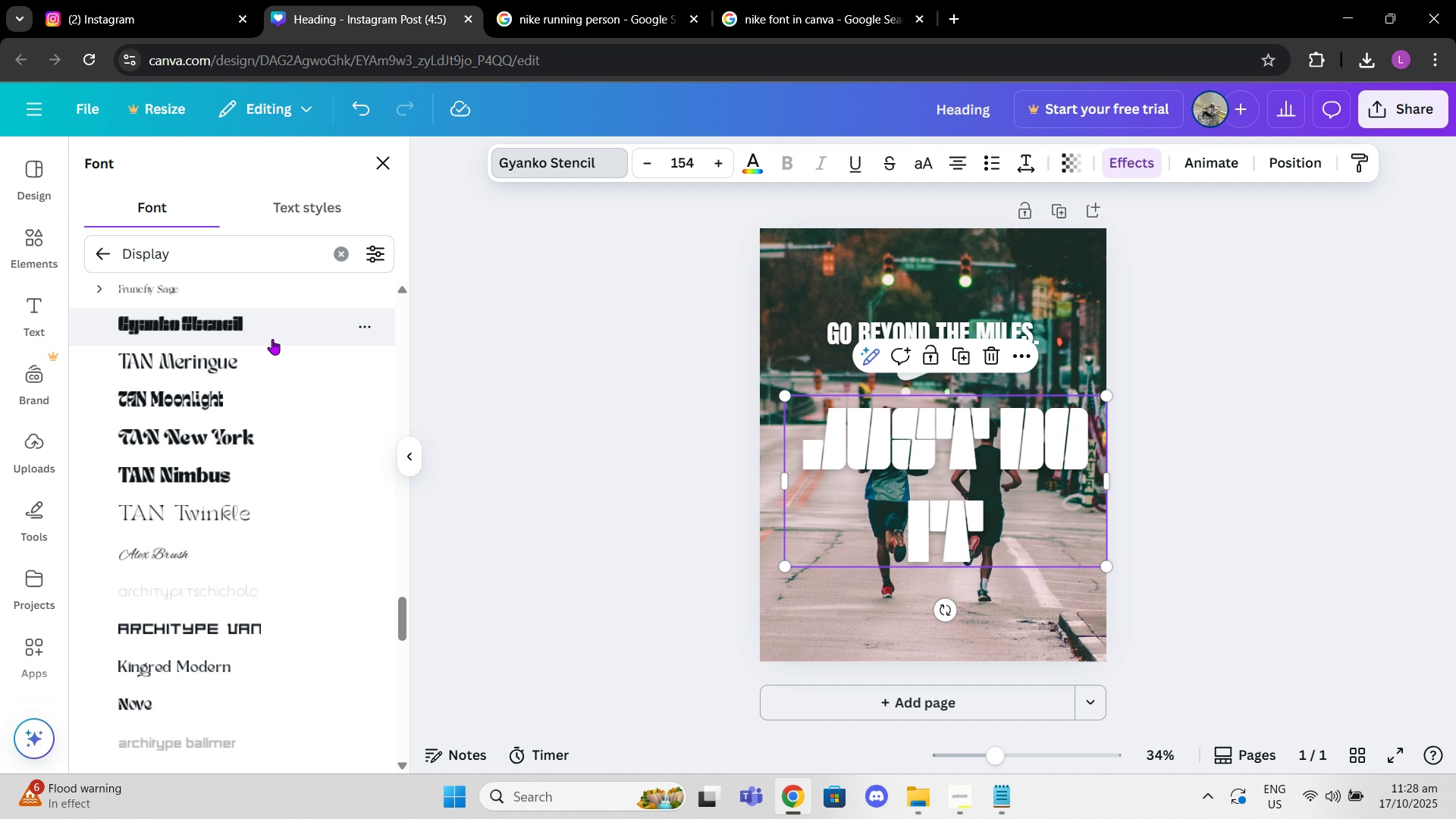 
left_click([249, 477])
 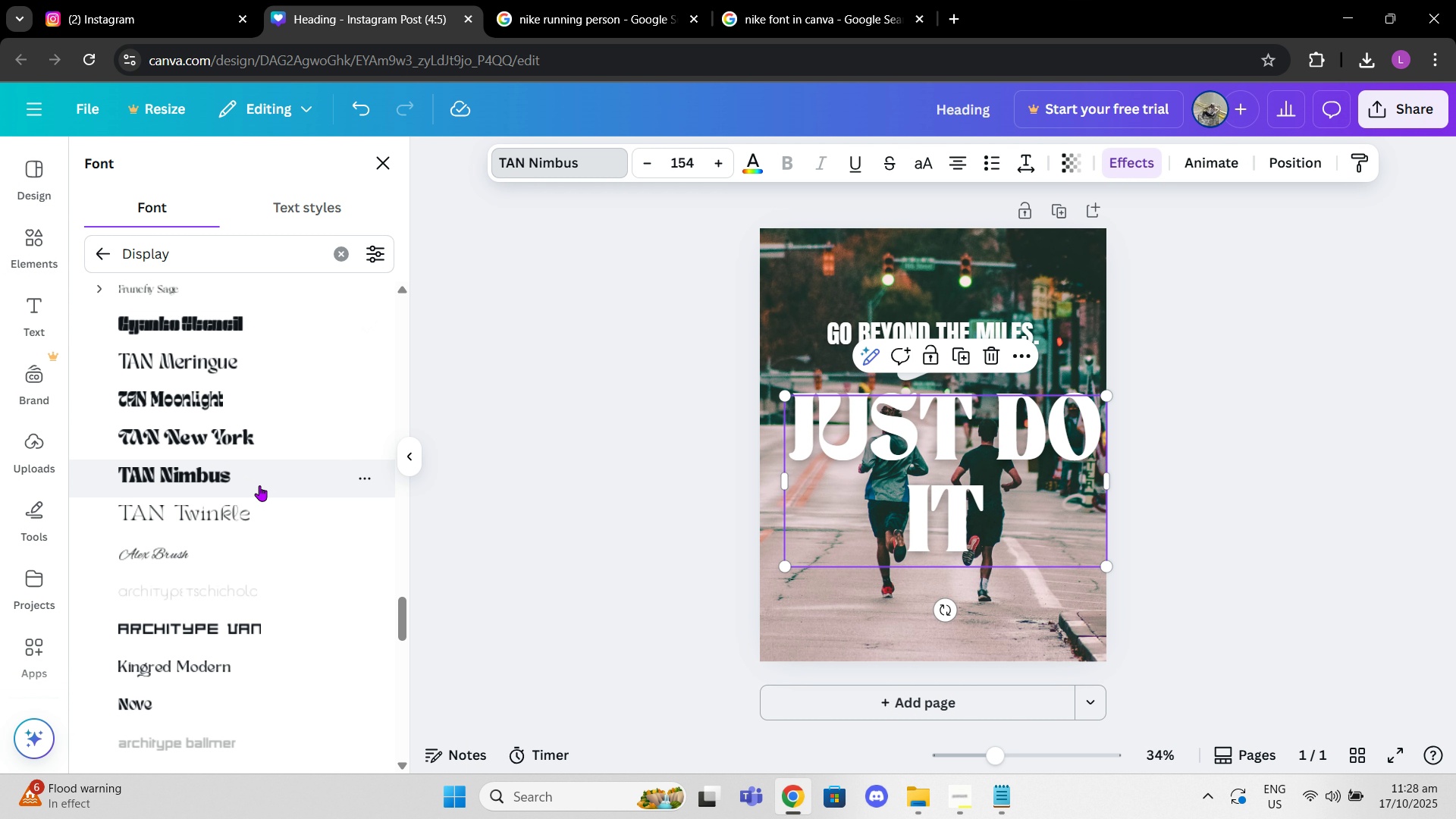 
scroll: coordinate [246, 582], scroll_direction: down, amount: 6.0
 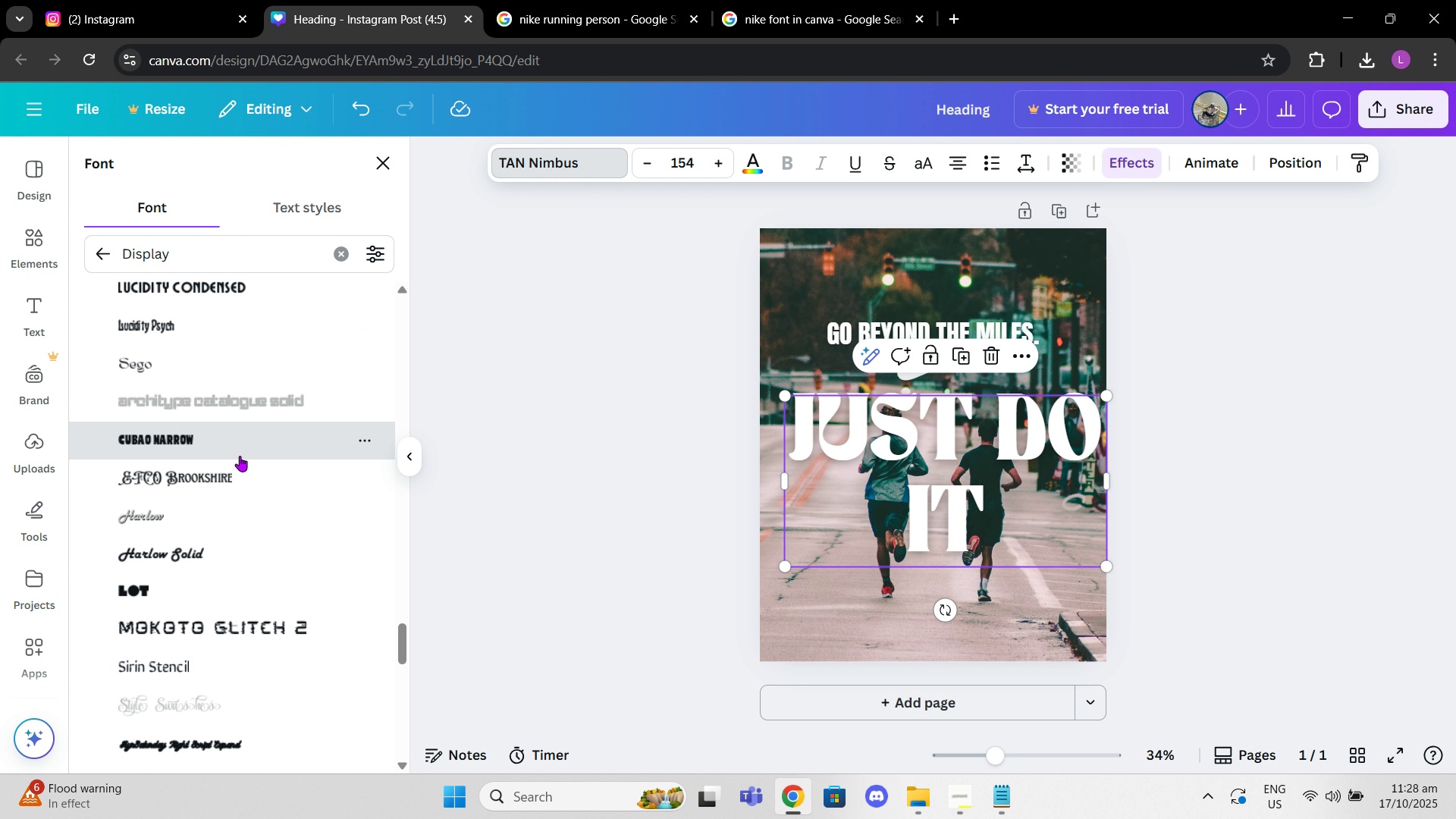 
left_click([240, 456])
 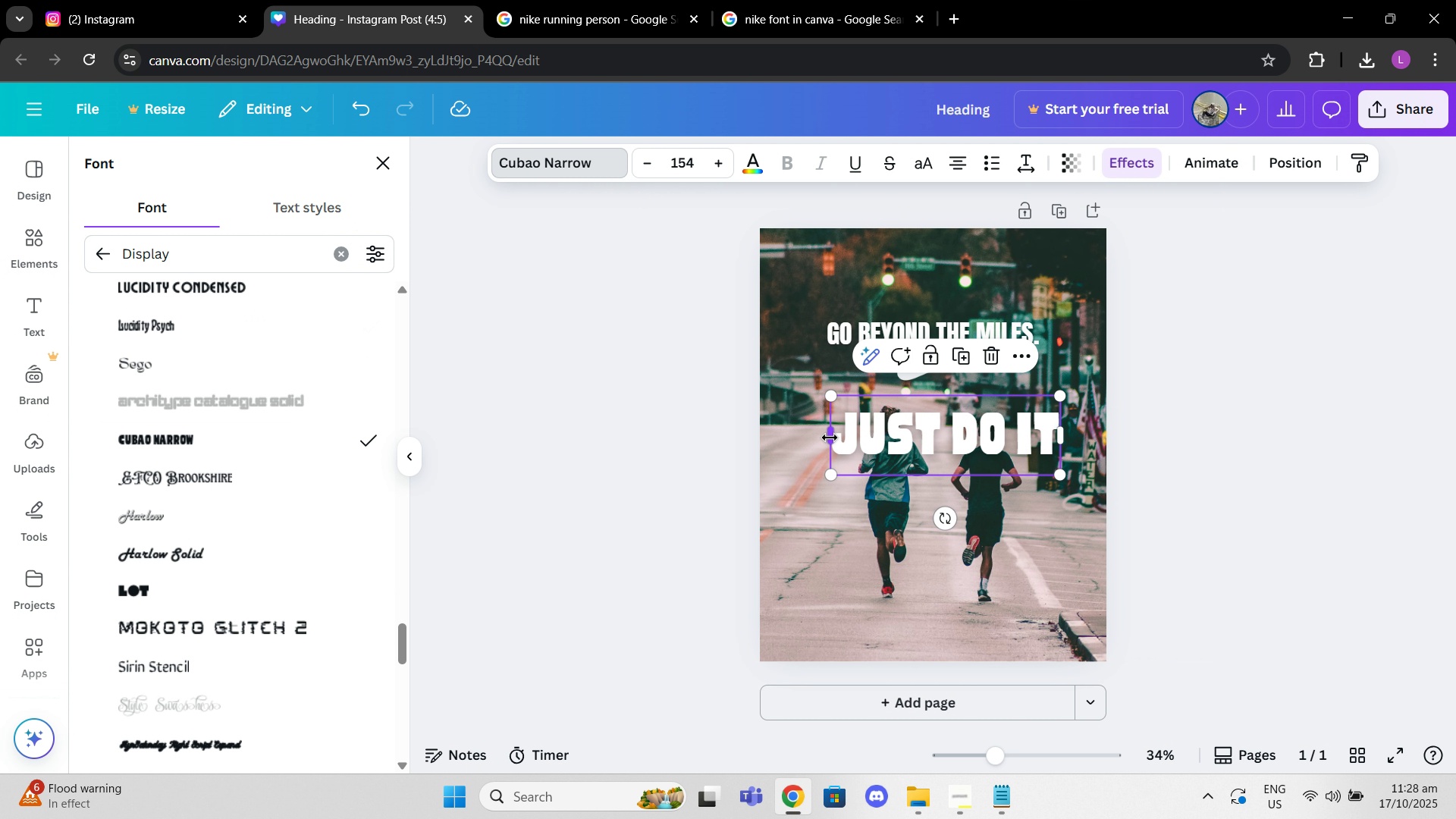 
wait(5.32)
 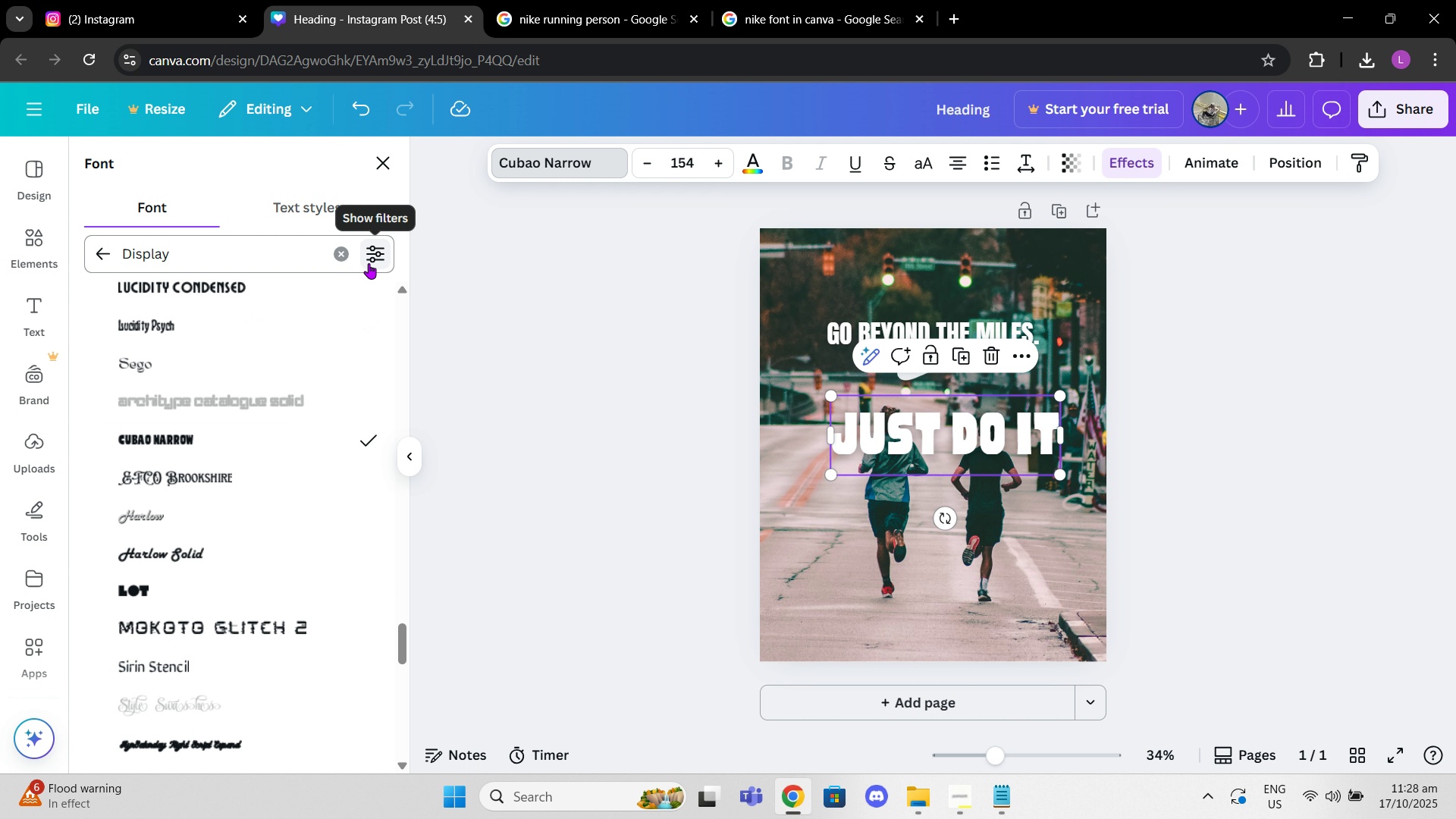 
mouse_move([817, 425])
 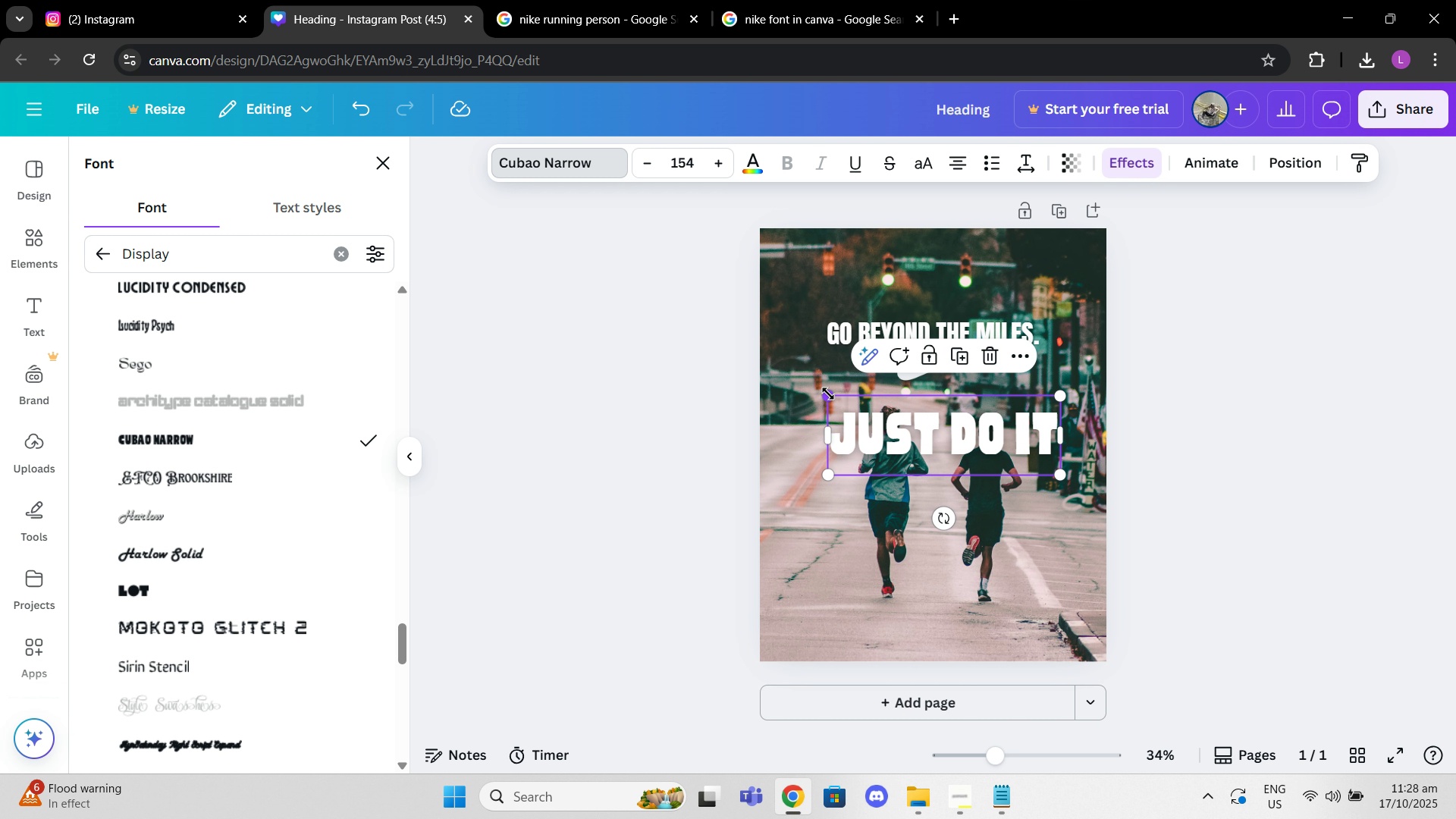 
left_click_drag(start_coordinate=[828, 394], to_coordinate=[728, 239])
 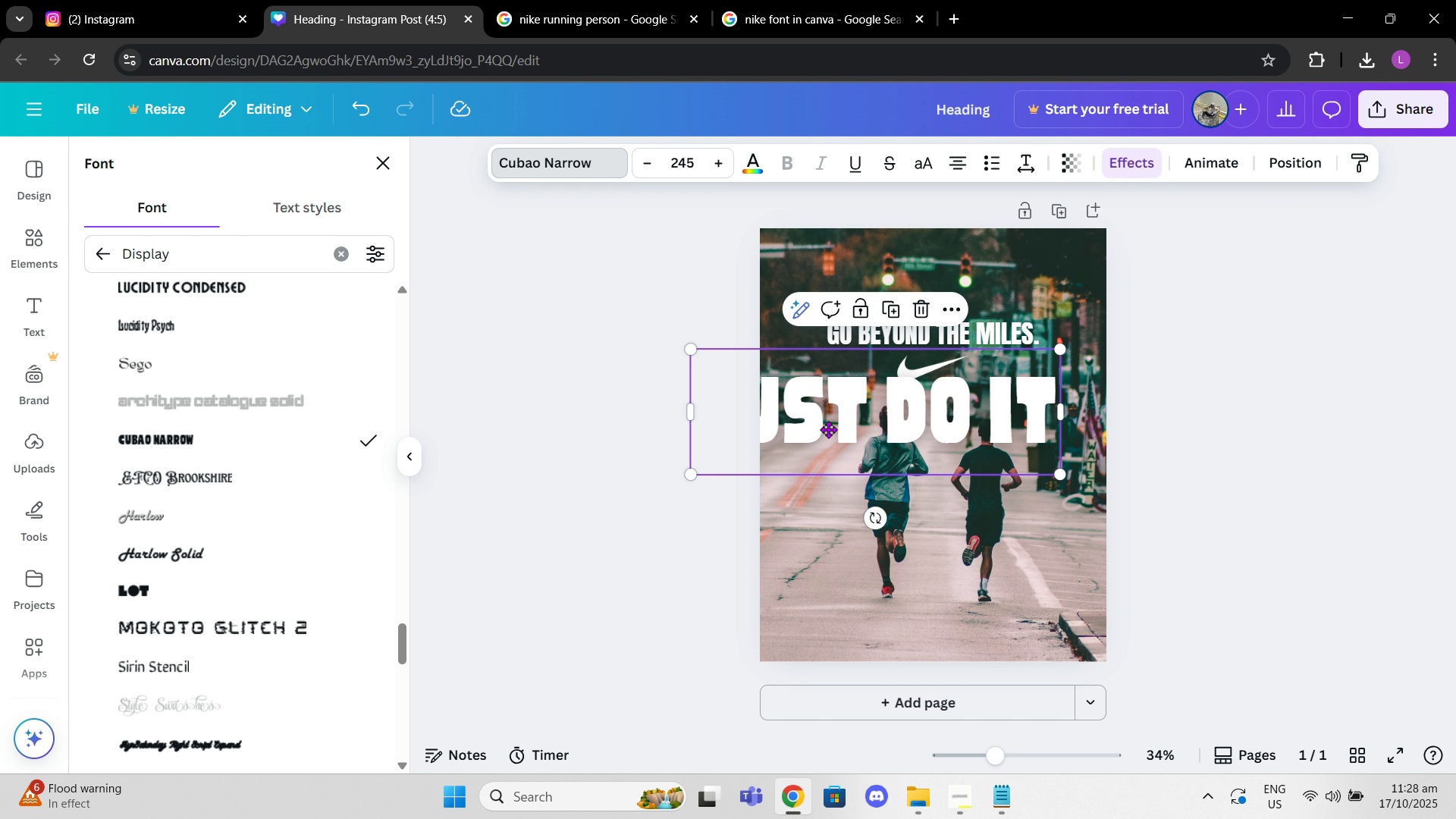 
left_click_drag(start_coordinate=[812, 402], to_coordinate=[866, 607])
 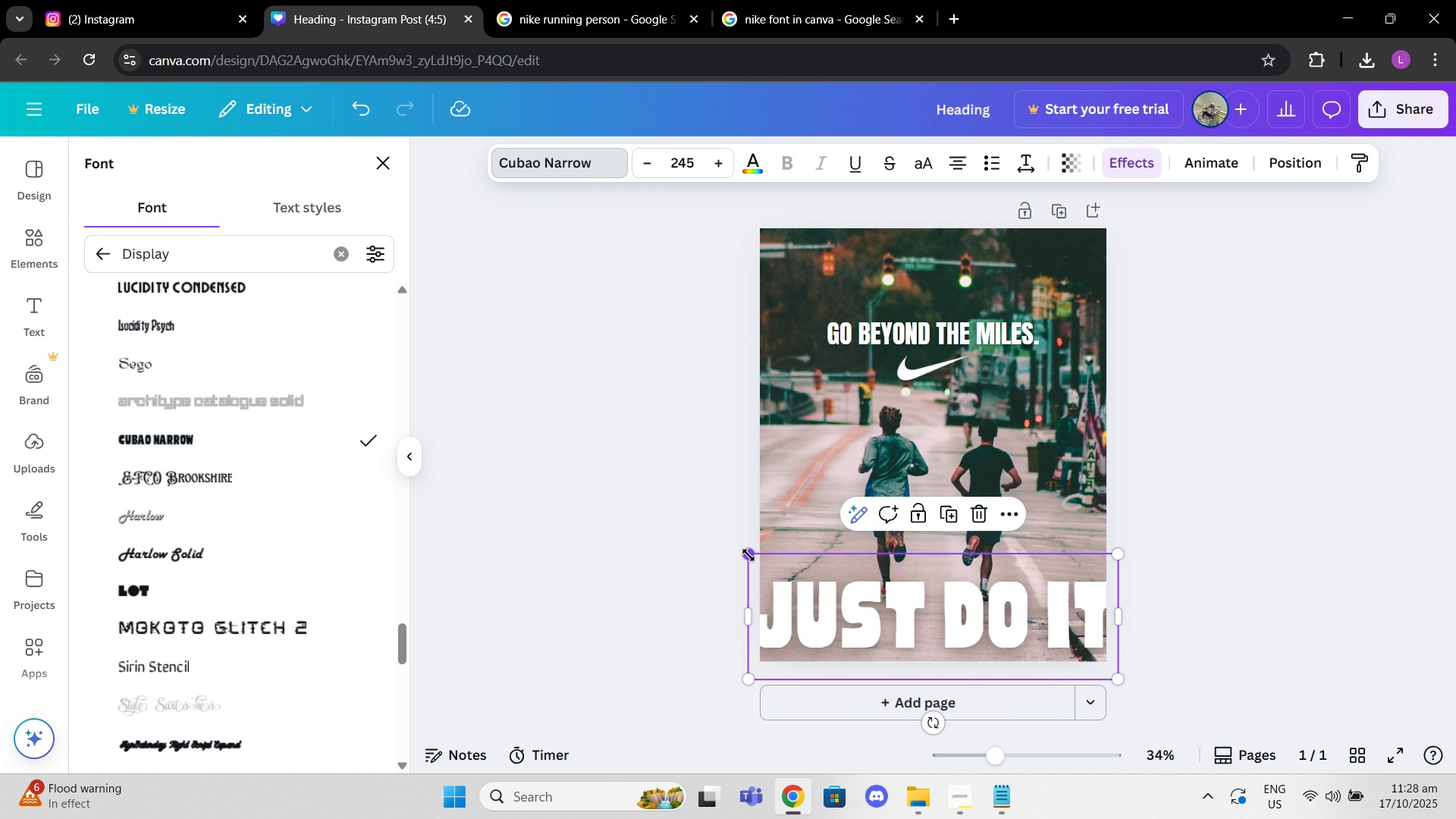 
left_click_drag(start_coordinate=[748, 555], to_coordinate=[766, 565])
 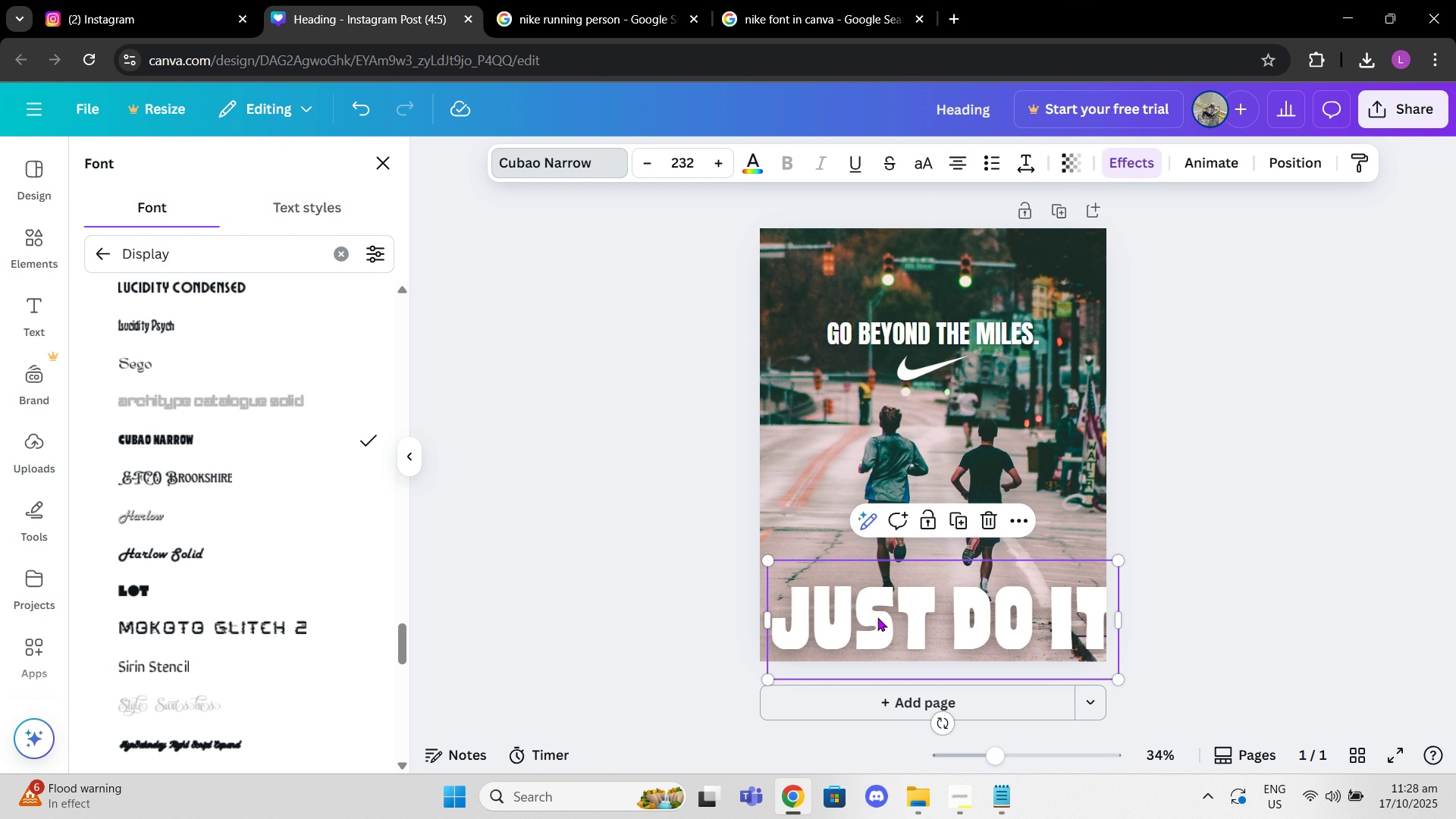 
left_click_drag(start_coordinate=[883, 616], to_coordinate=[873, 617])
 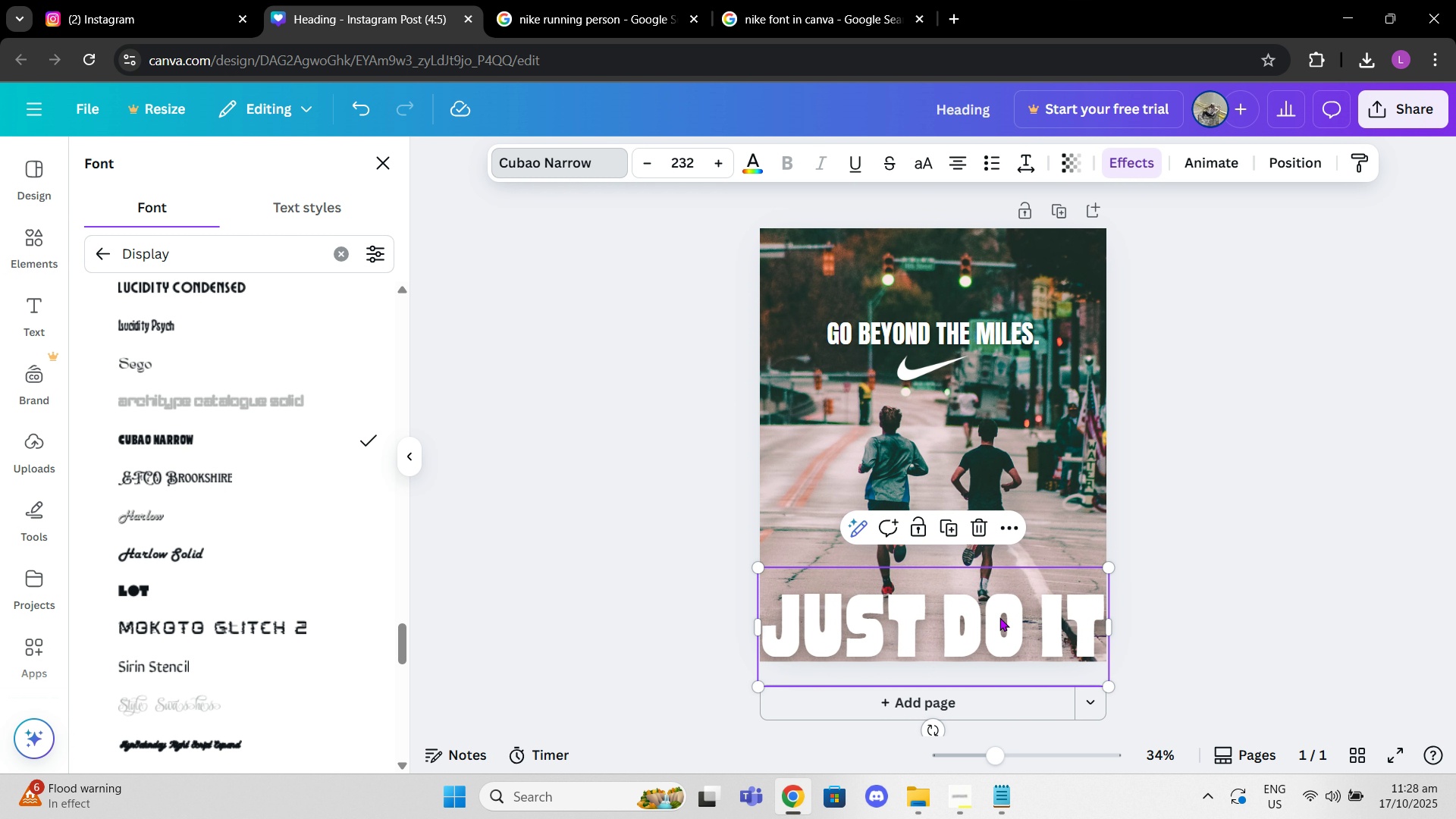 
mouse_move([1018, 601])
 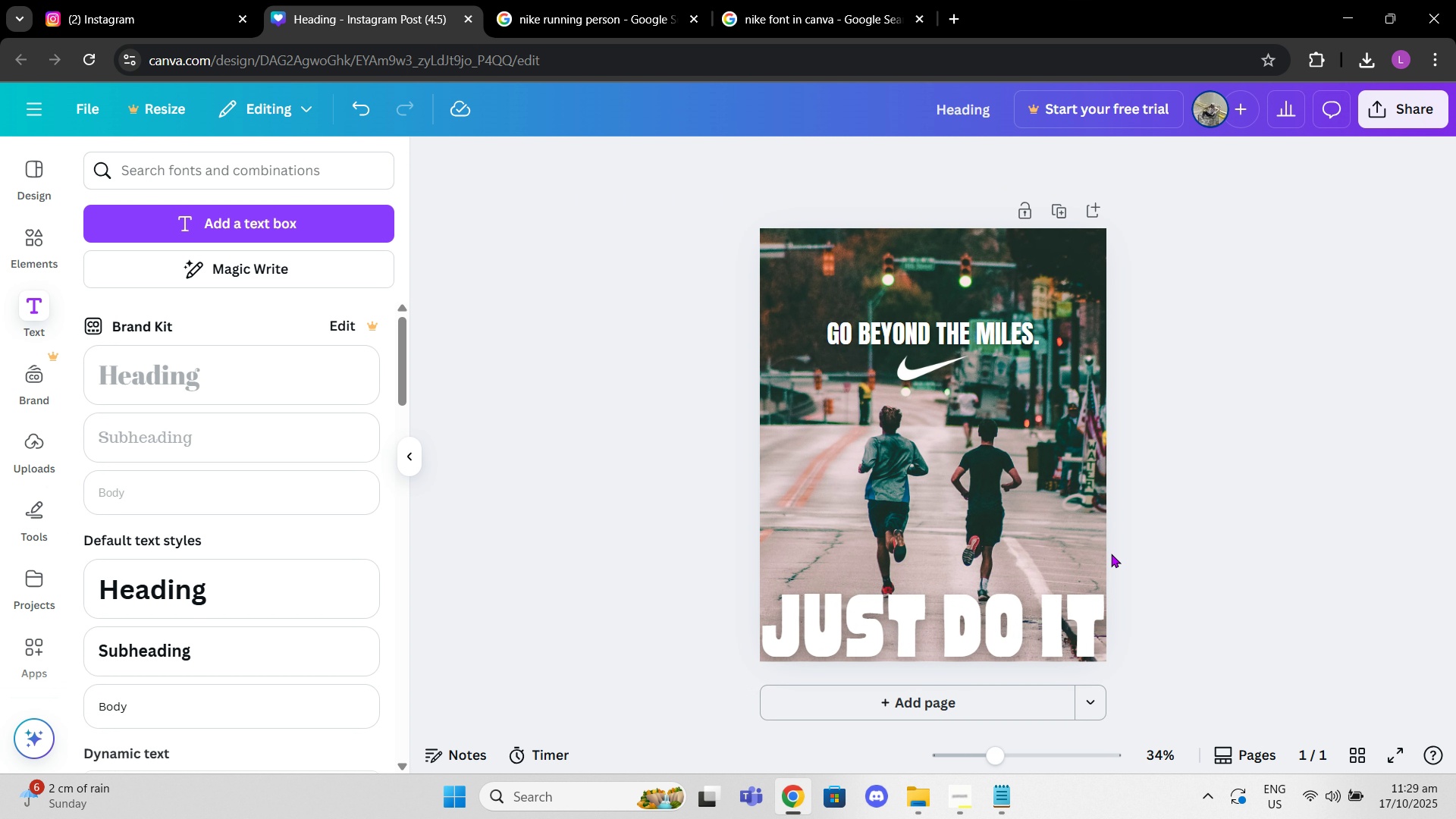 
left_click_drag(start_coordinate=[981, 616], to_coordinate=[981, 607])
 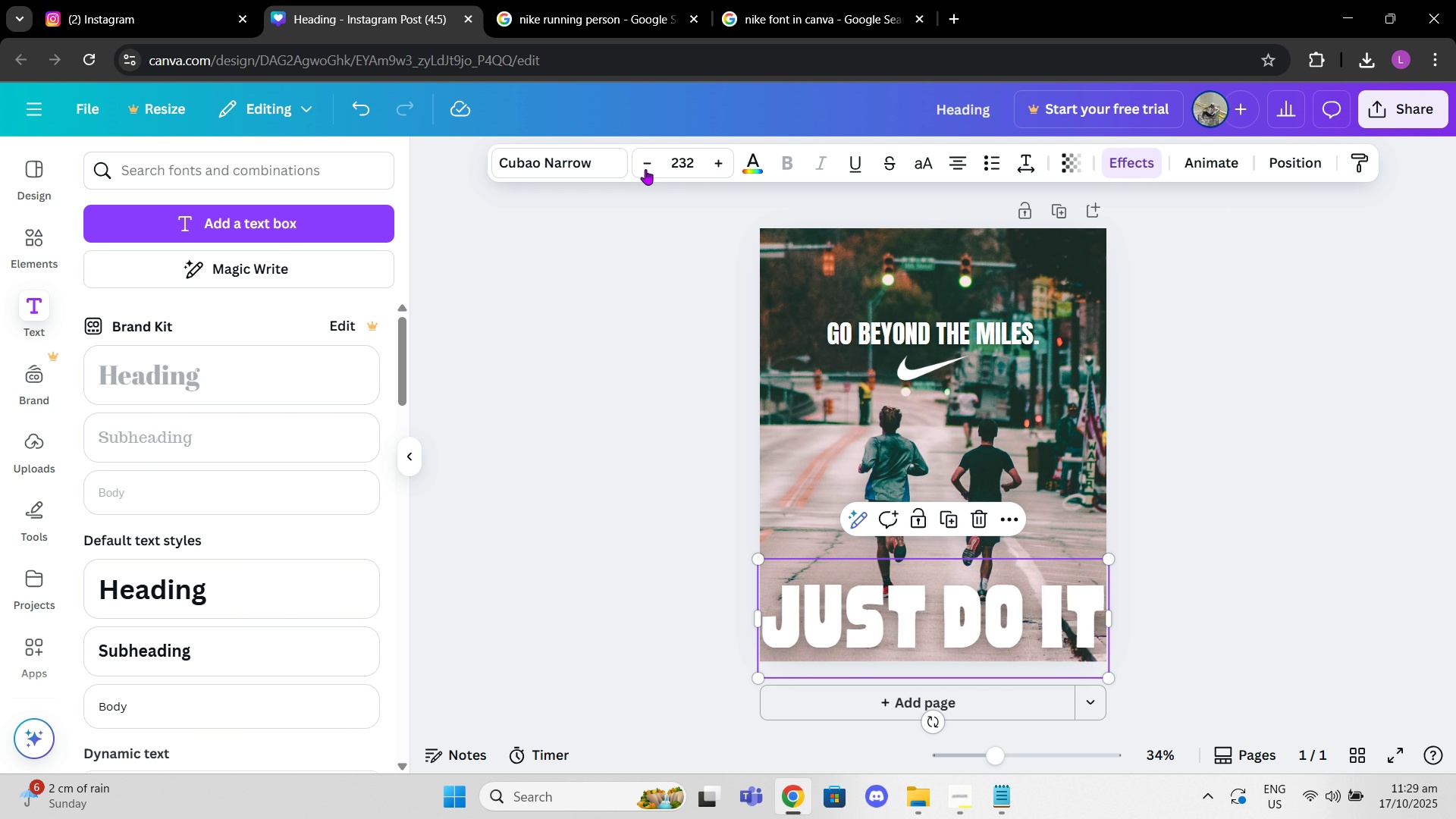 
left_click([640, 161])
 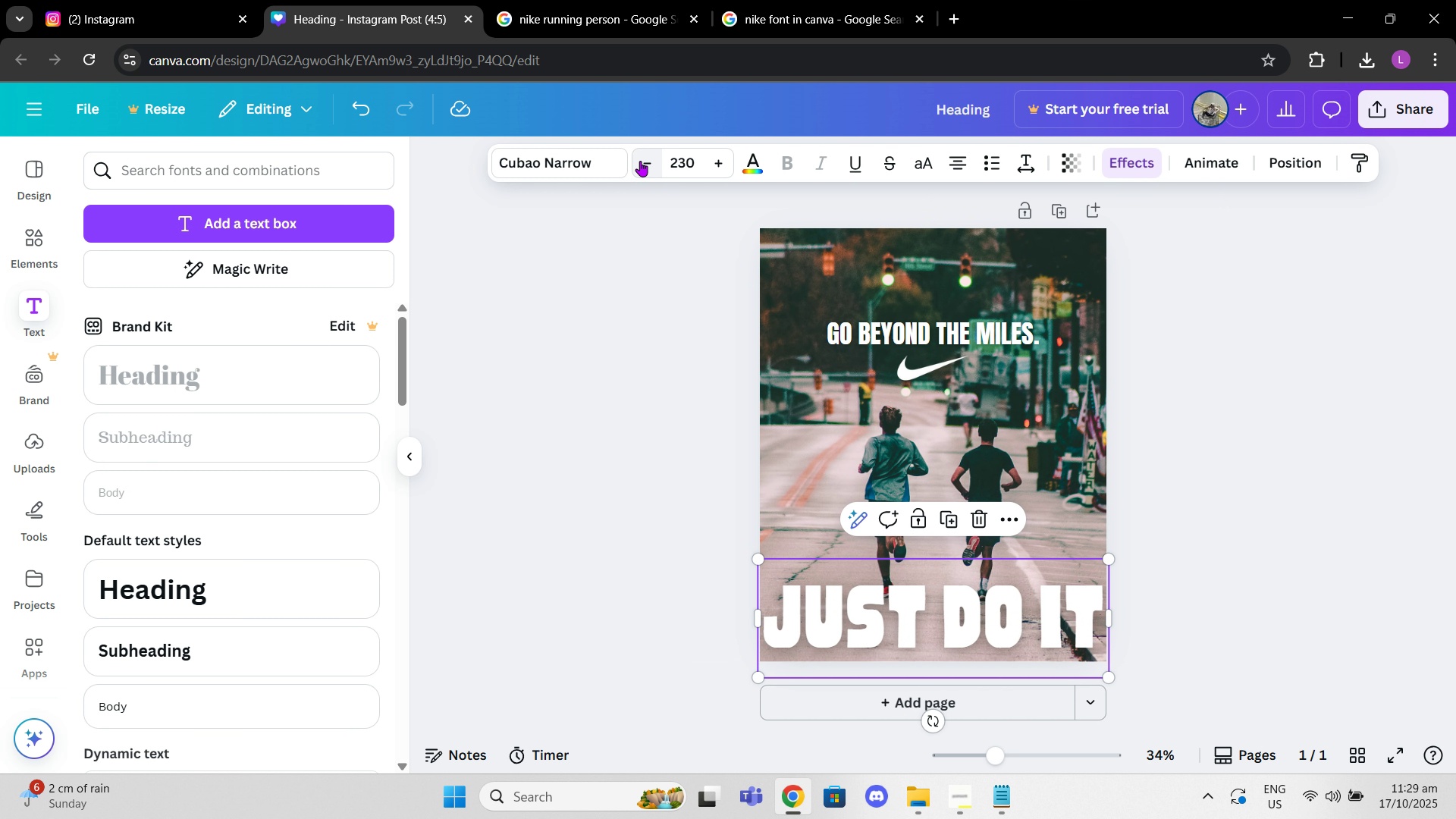 
double_click([640, 161])
 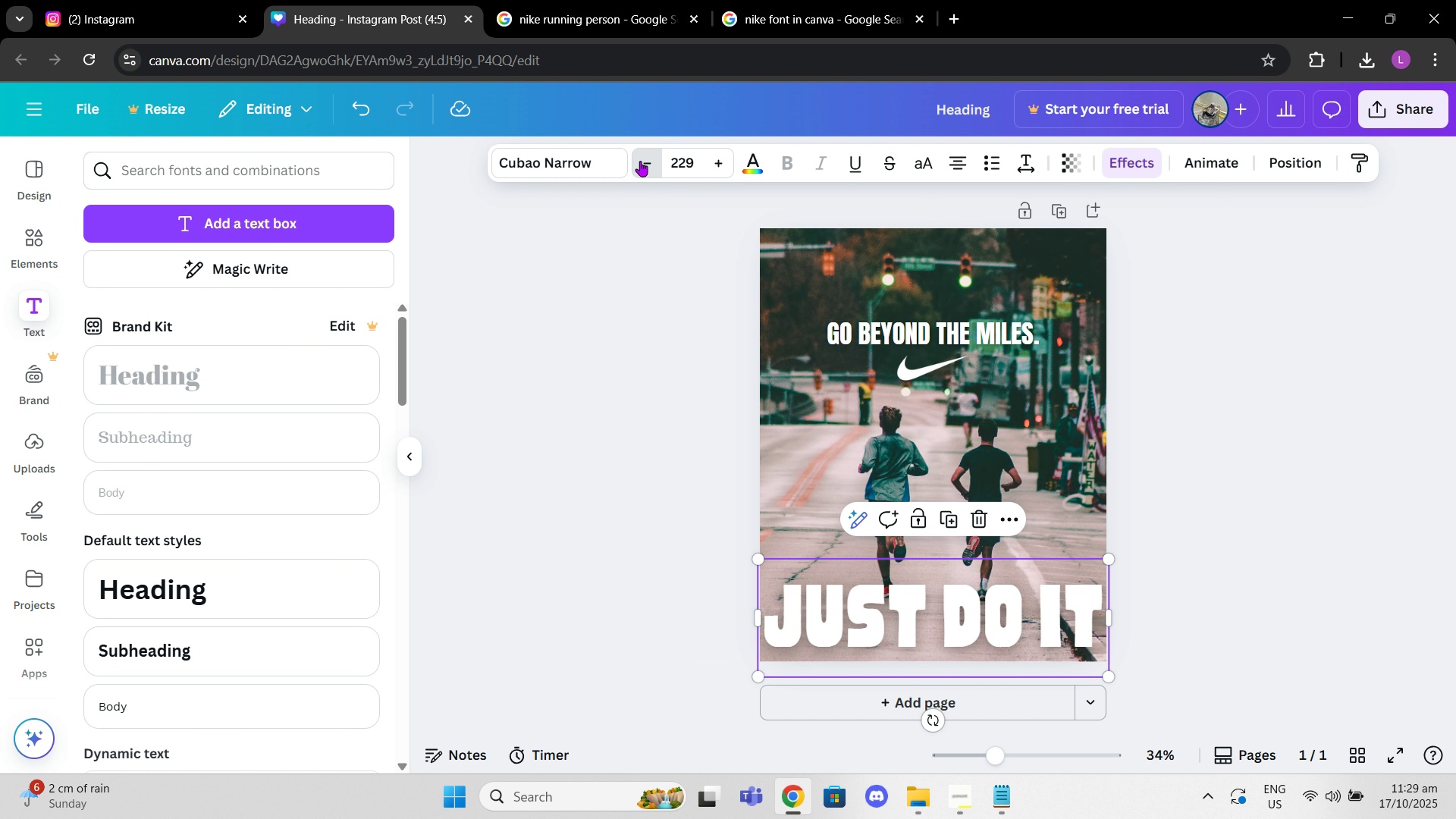 
triple_click([640, 161])
 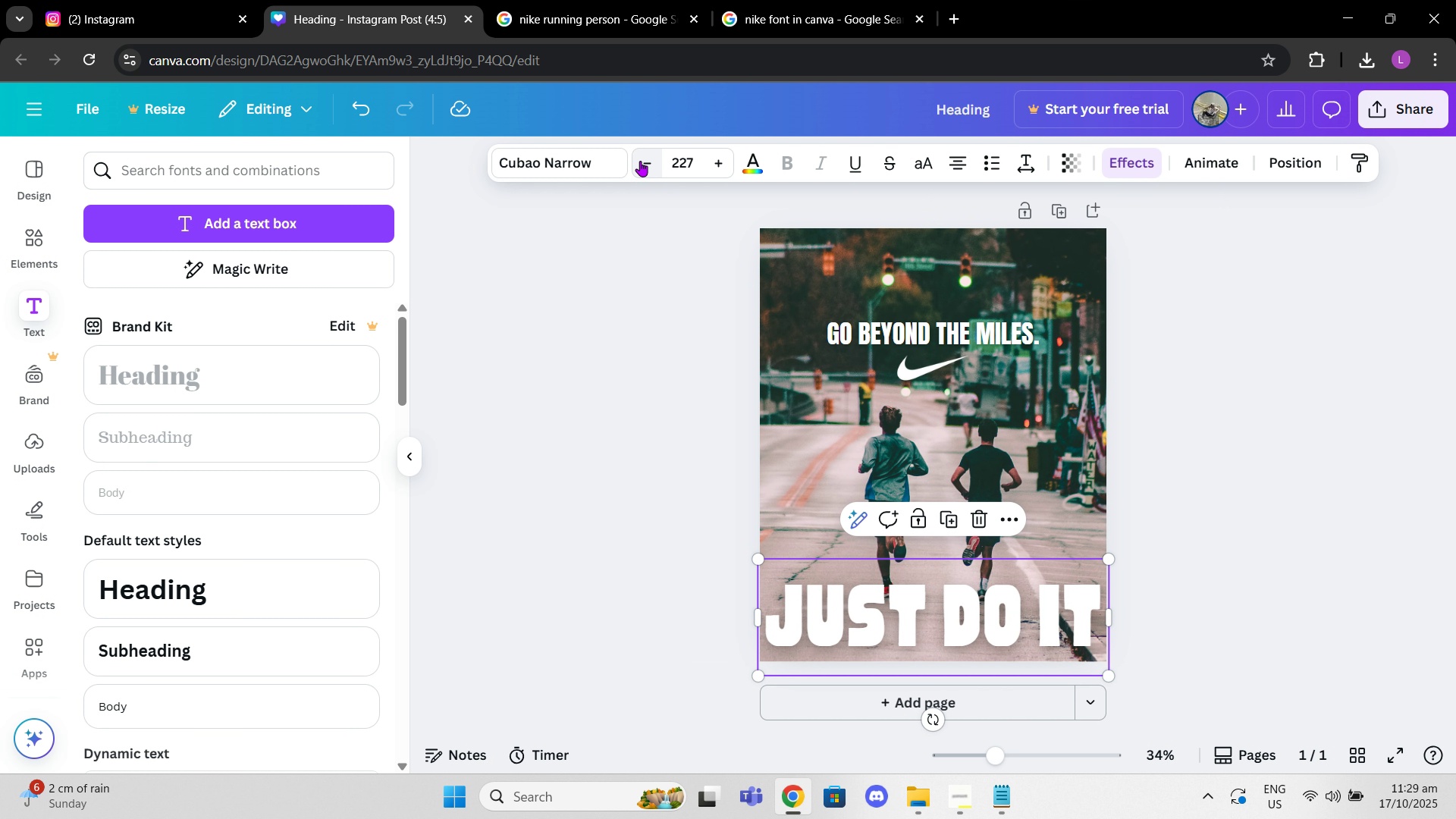 
triple_click([640, 161])
 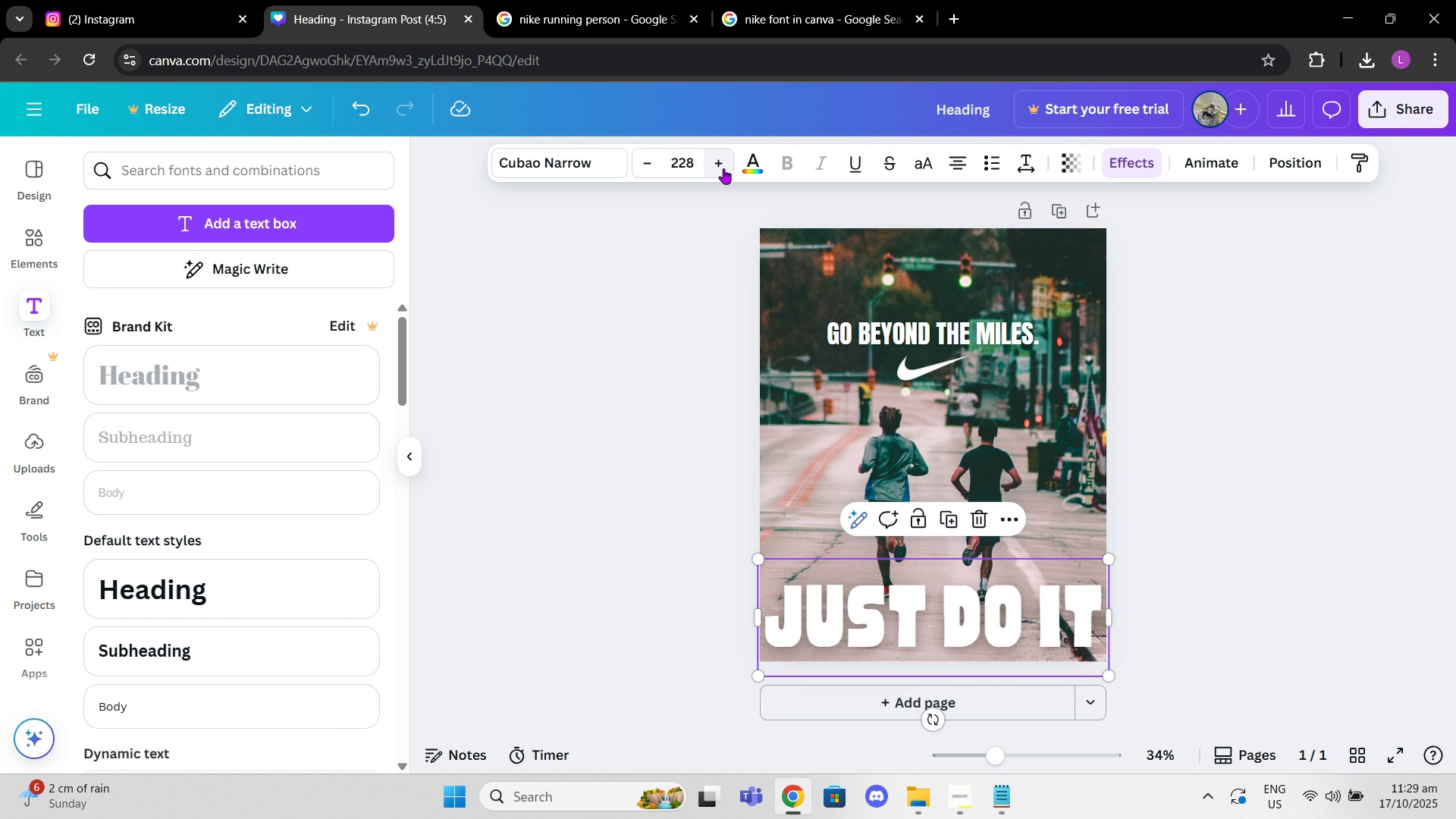 
double_click([723, 168])
 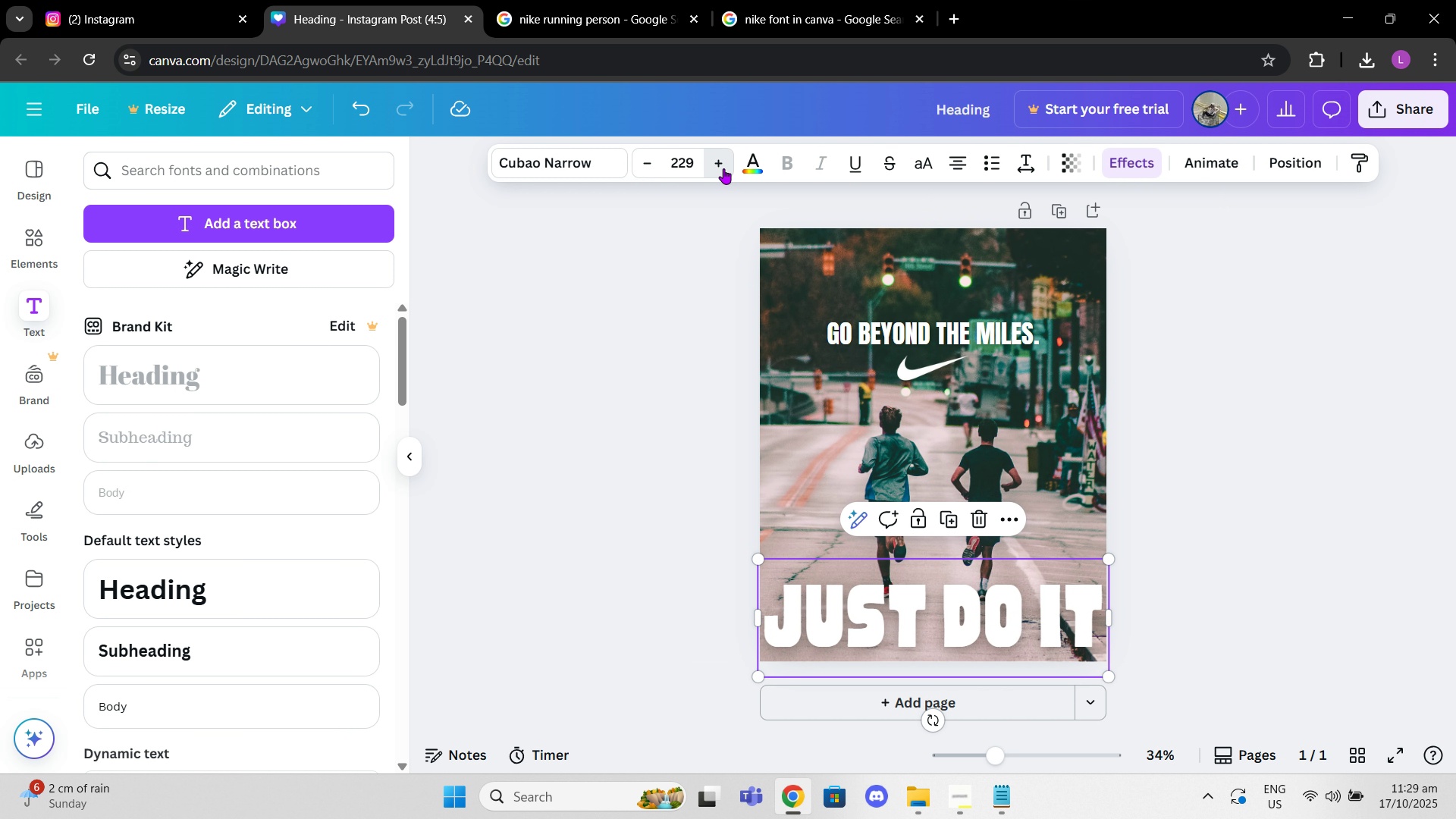 
left_click([723, 168])
 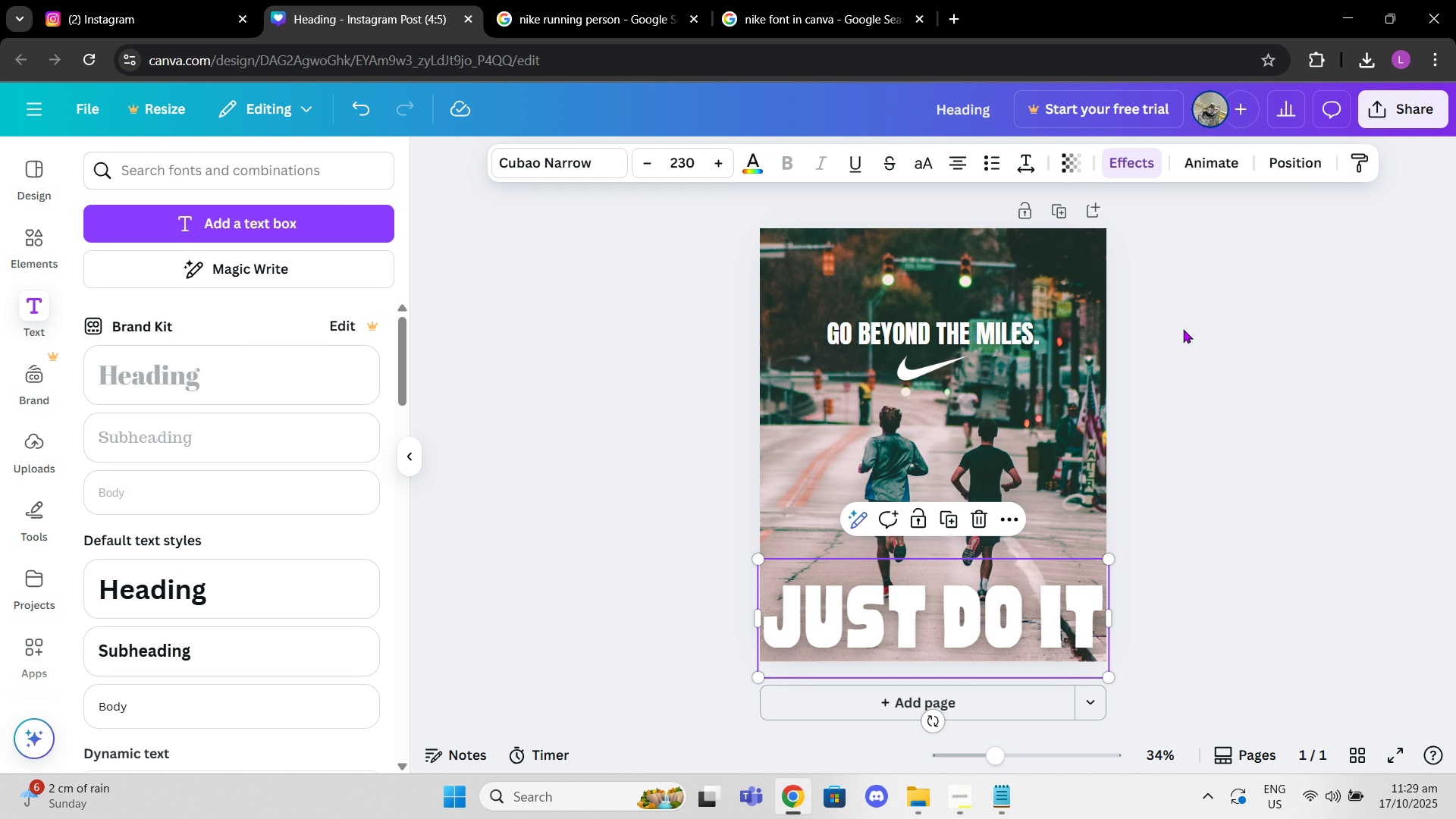 
left_click([1185, 329])
 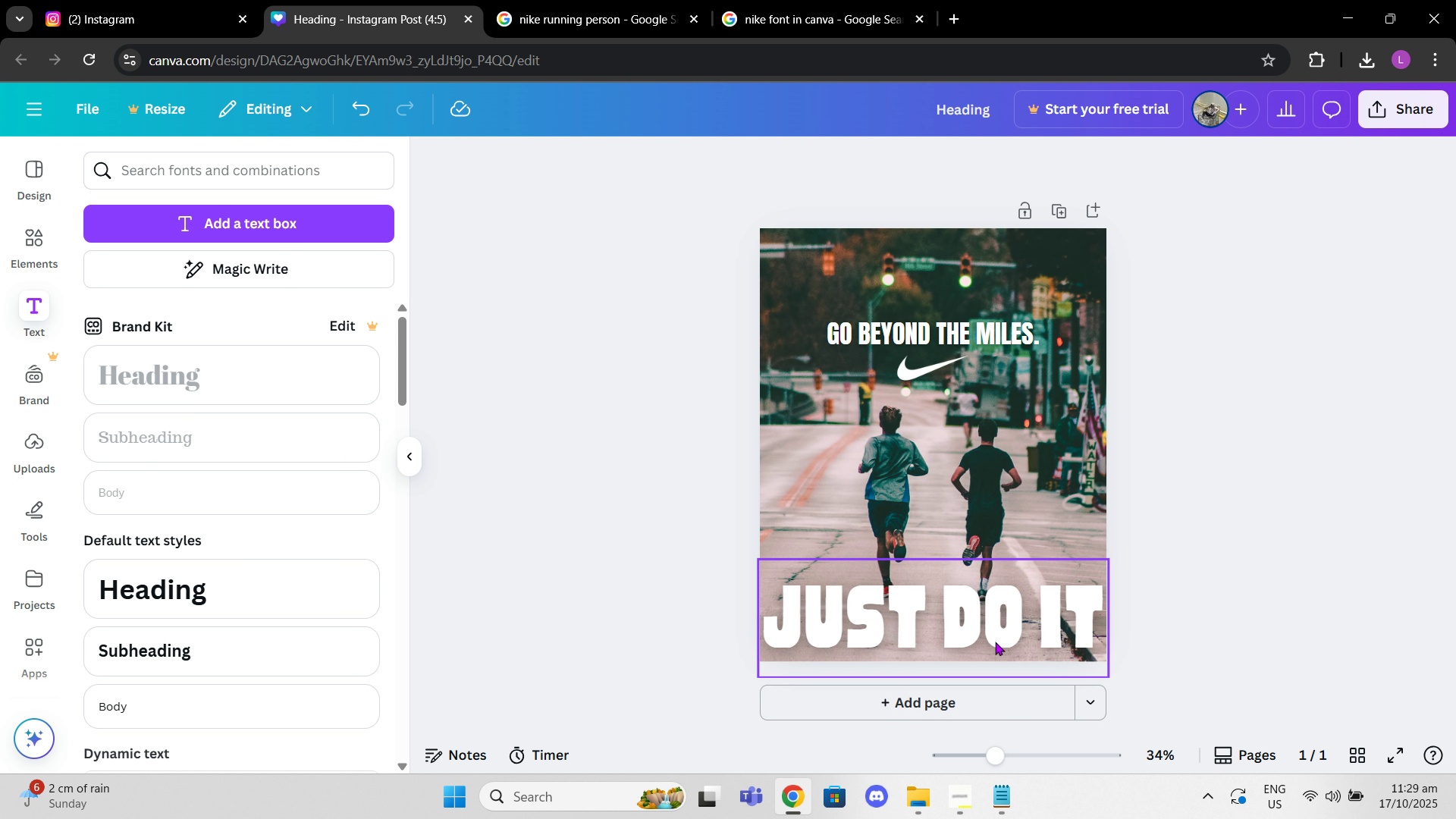 
left_click([995, 642])
 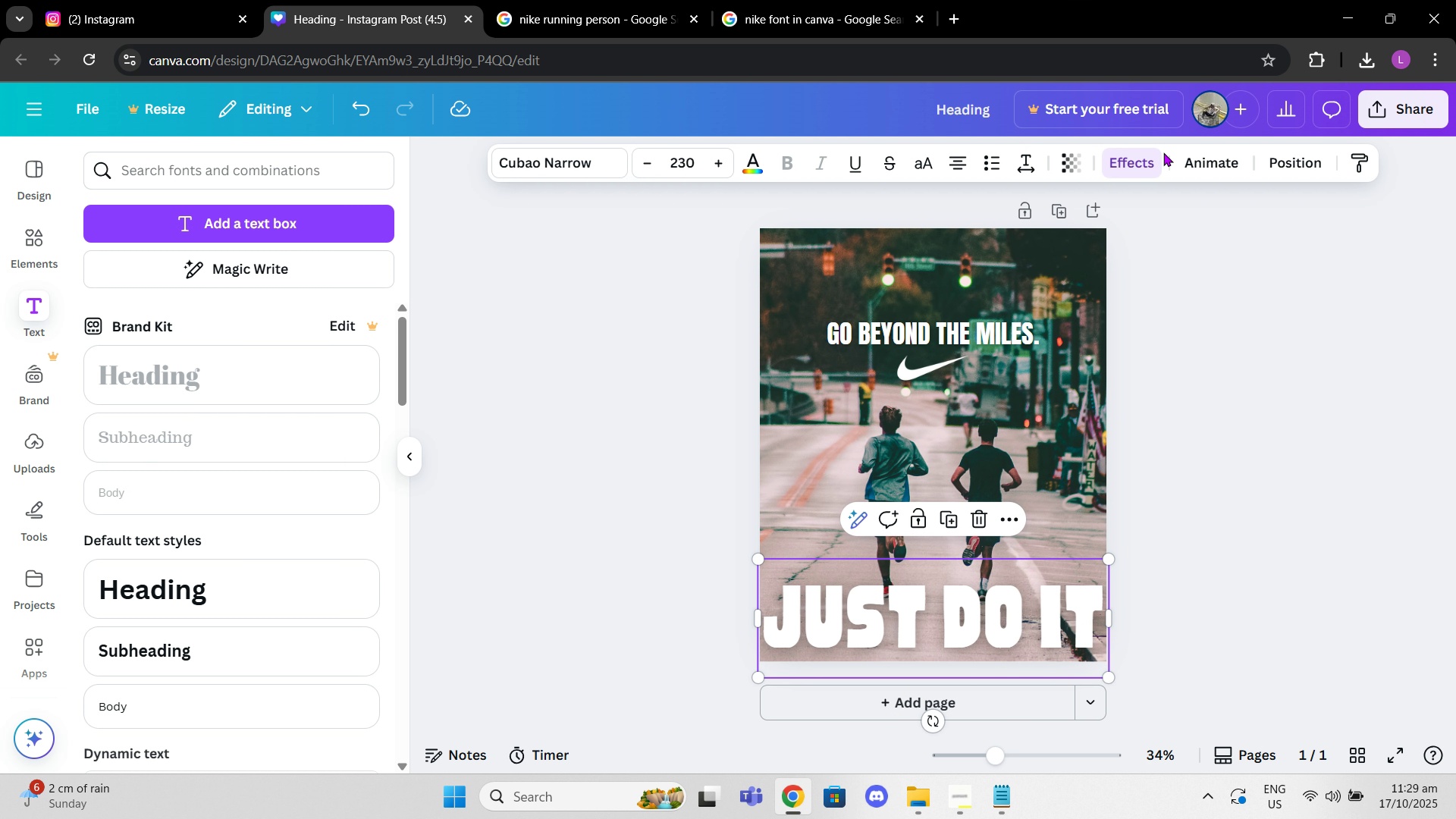 
left_click([1133, 159])
 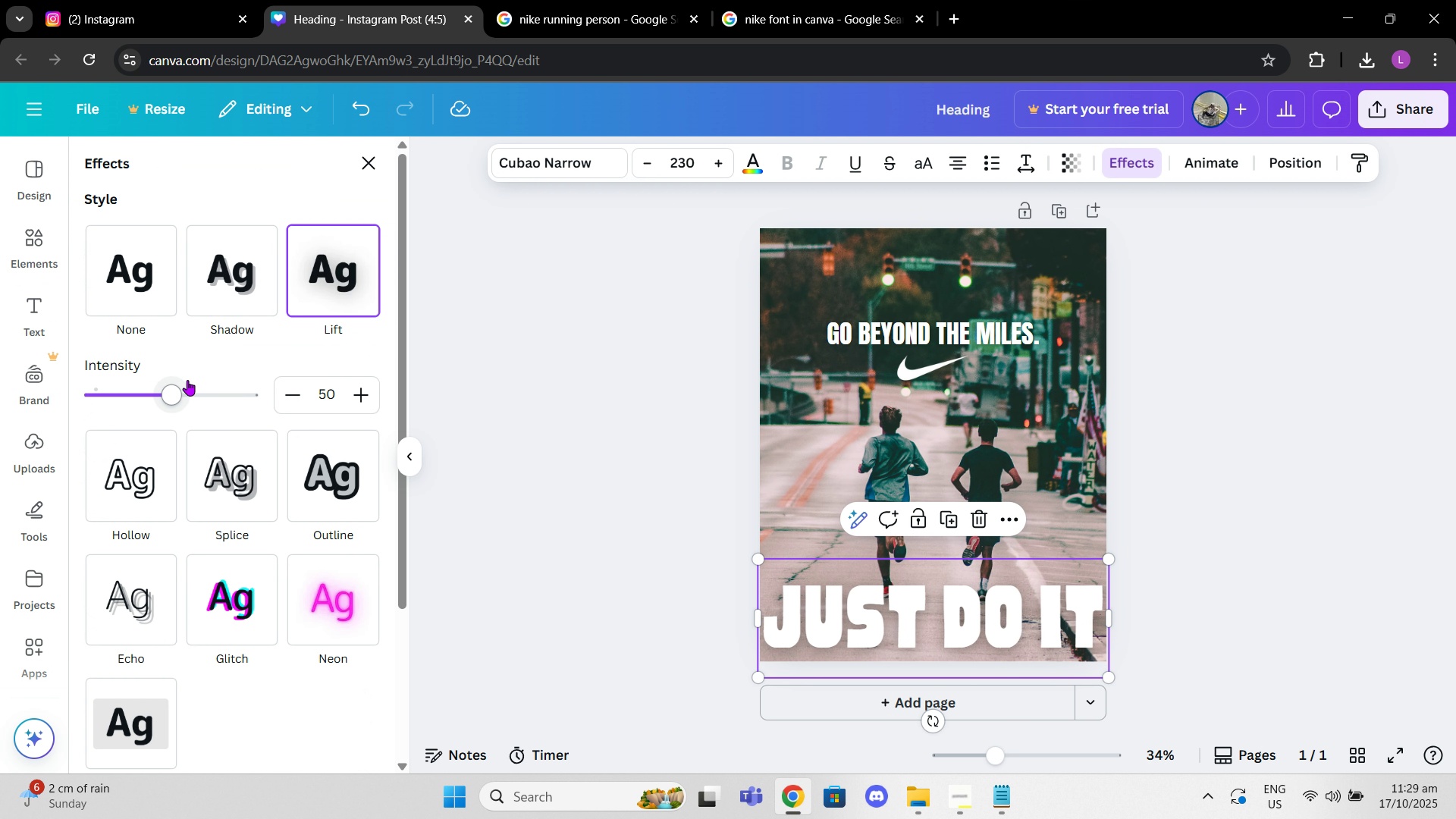 
left_click_drag(start_coordinate=[180, 384], to_coordinate=[333, 366])
 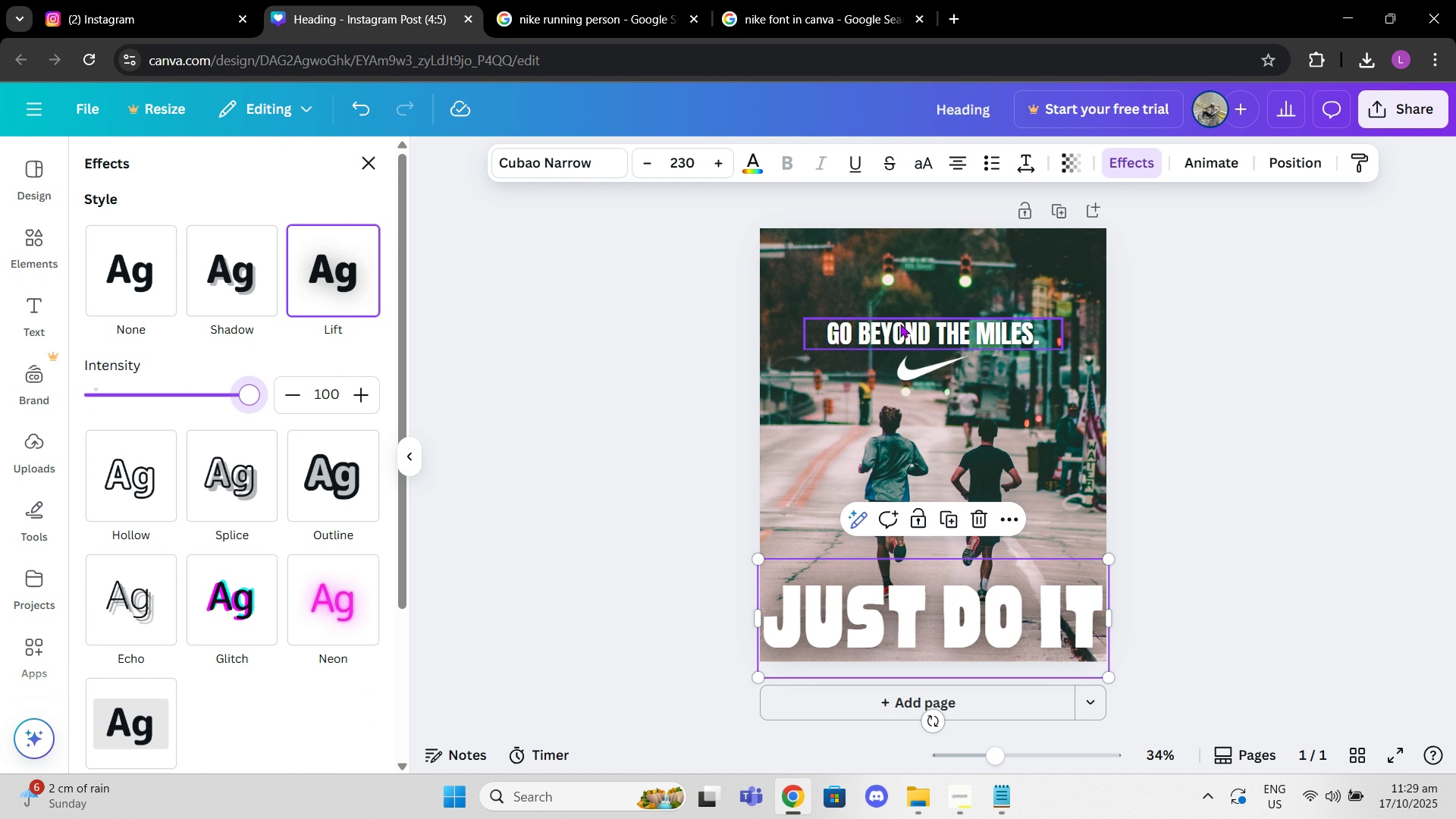 
left_click([900, 324])
 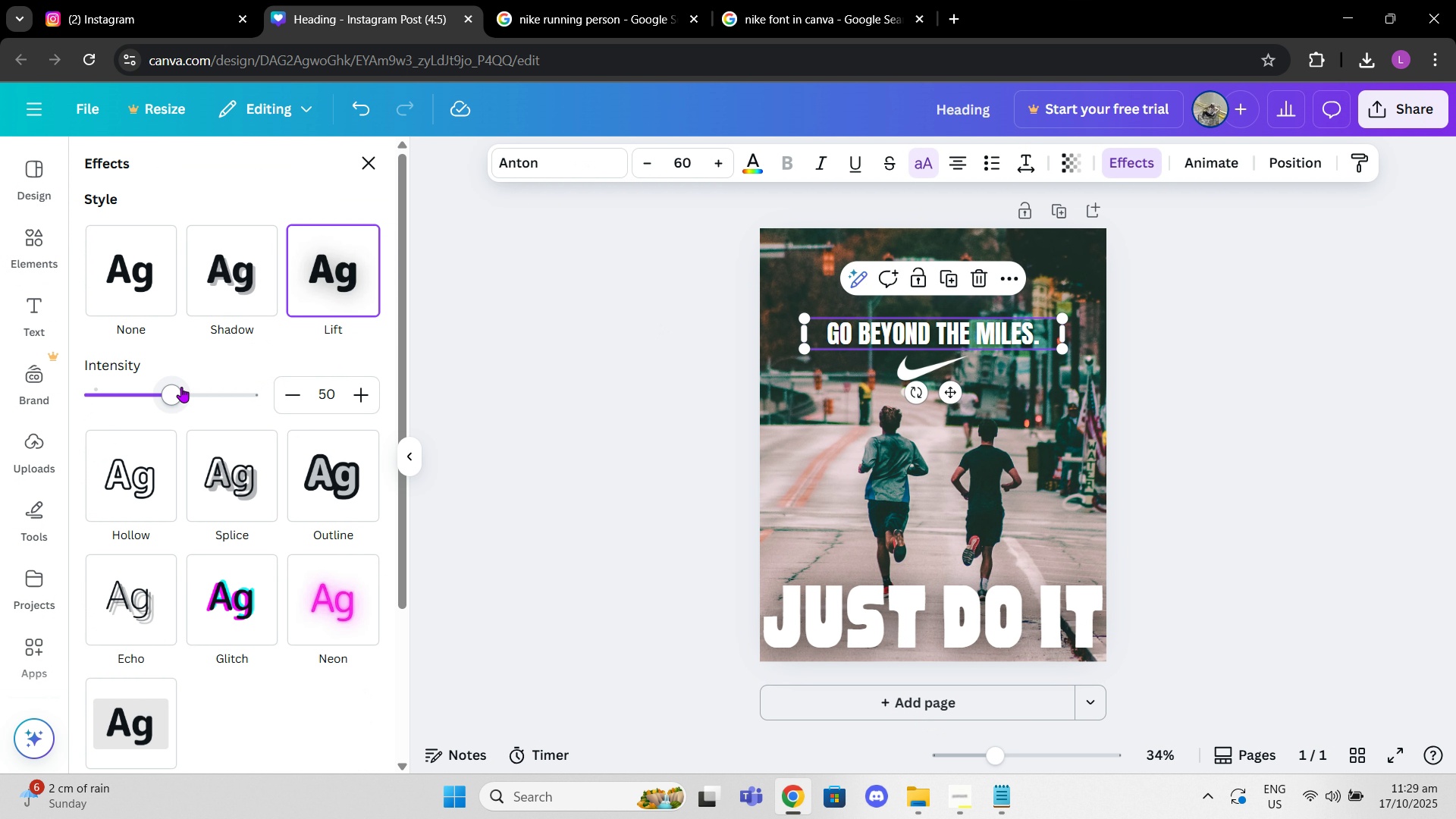 
left_click_drag(start_coordinate=[181, 387], to_coordinate=[303, 388])
 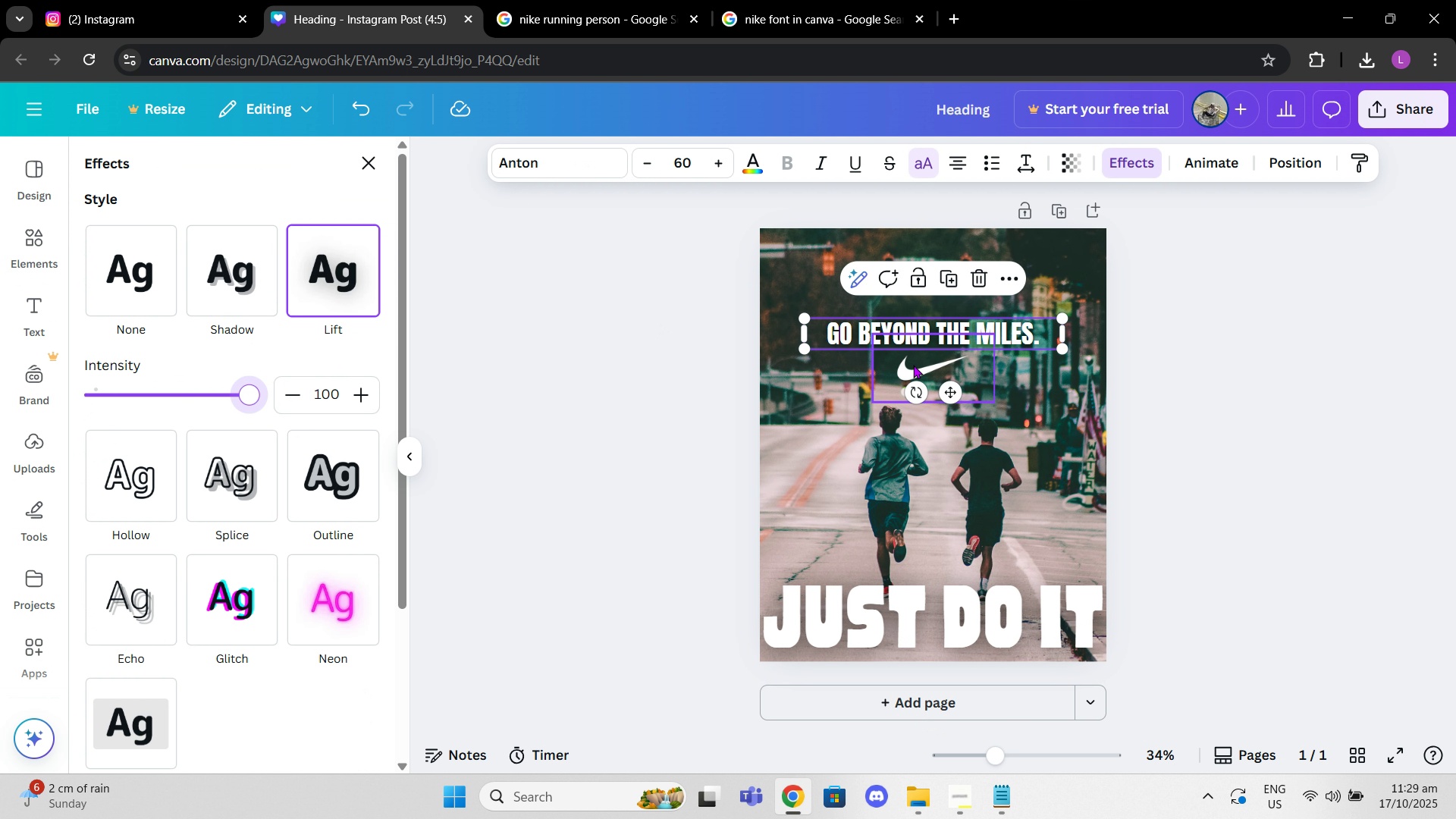 
left_click([913, 365])
 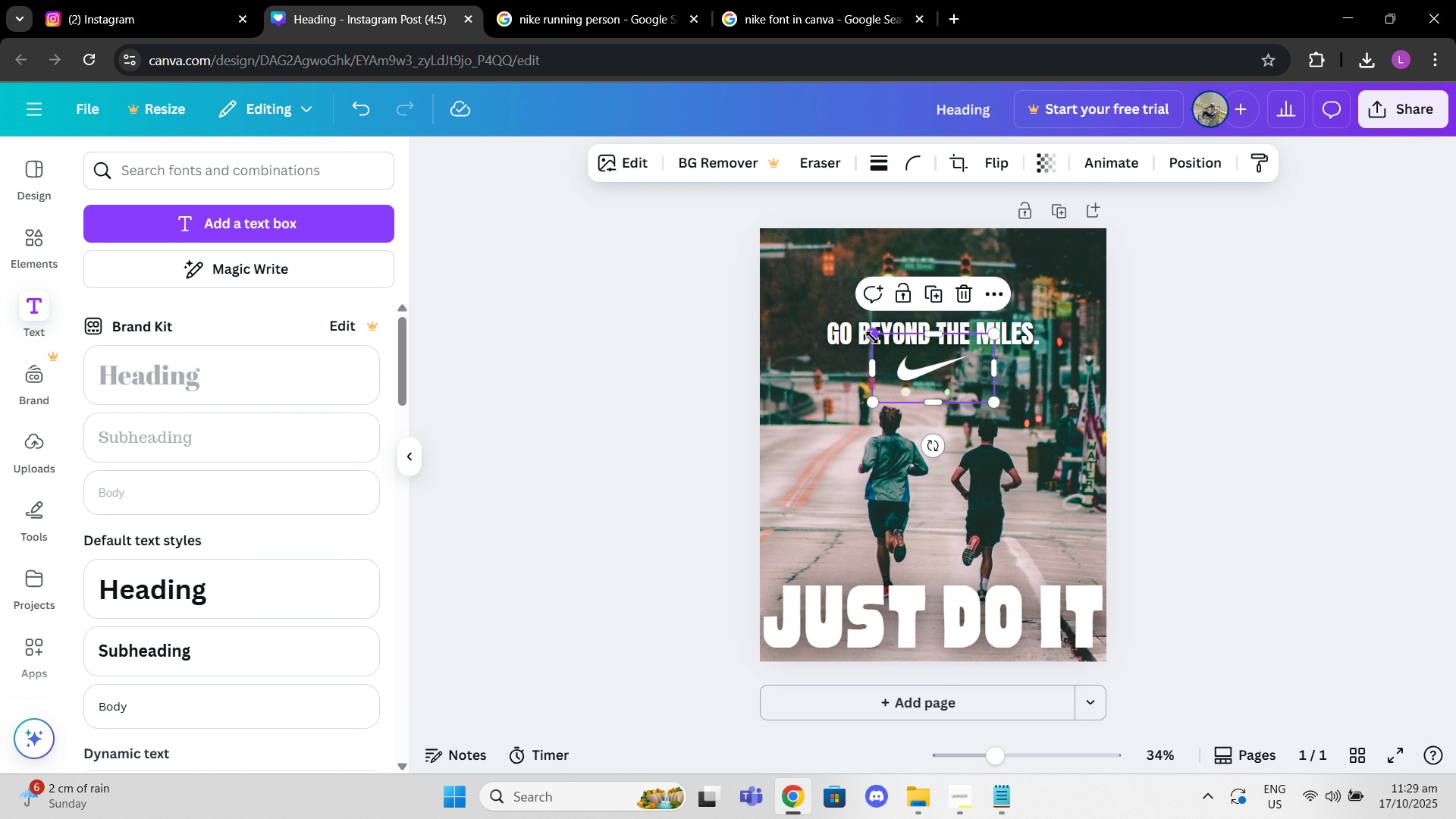 
left_click_drag(start_coordinate=[872, 337], to_coordinate=[871, 332])
 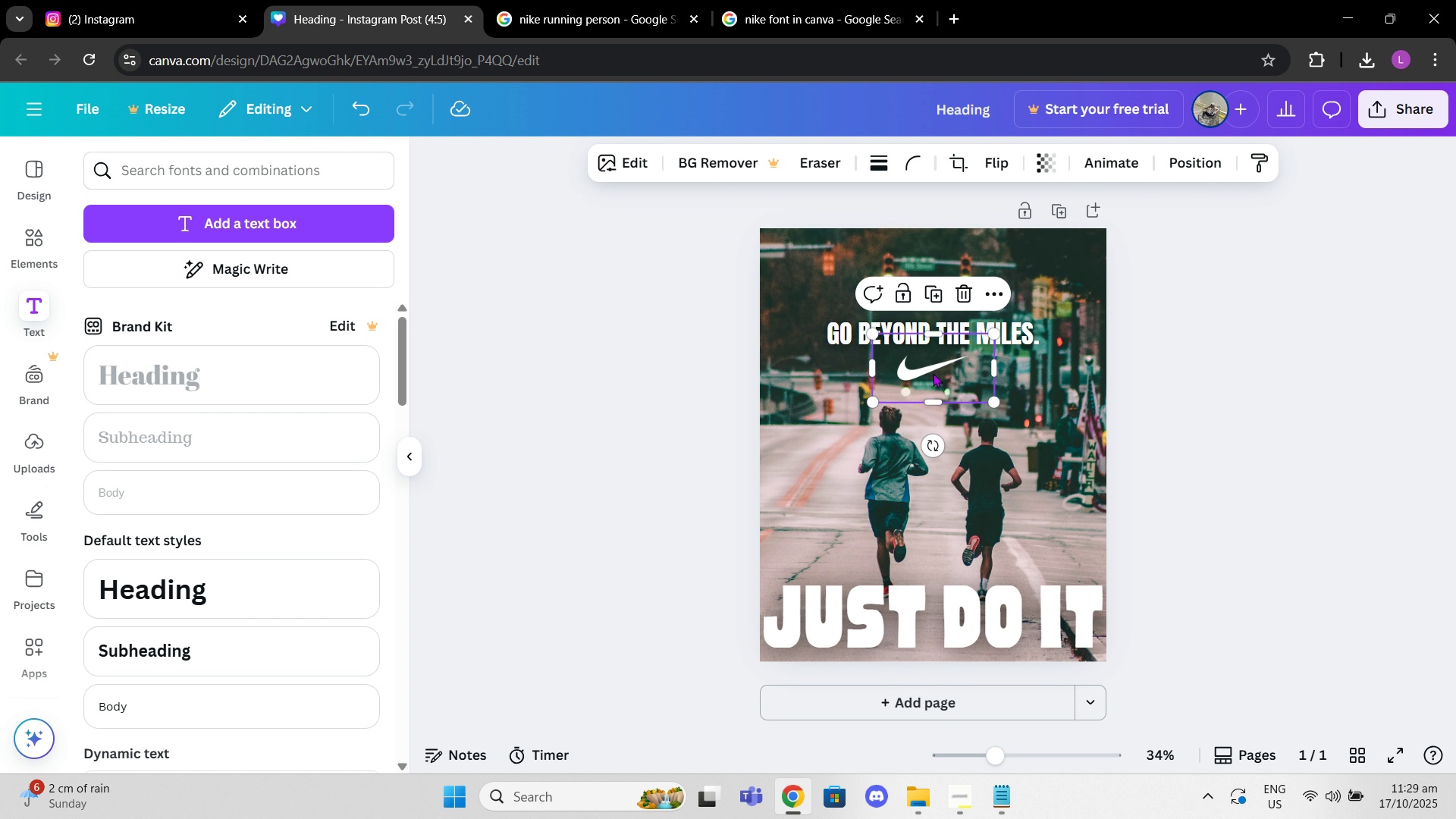 
left_click_drag(start_coordinate=[933, 372], to_coordinate=[938, 372])
 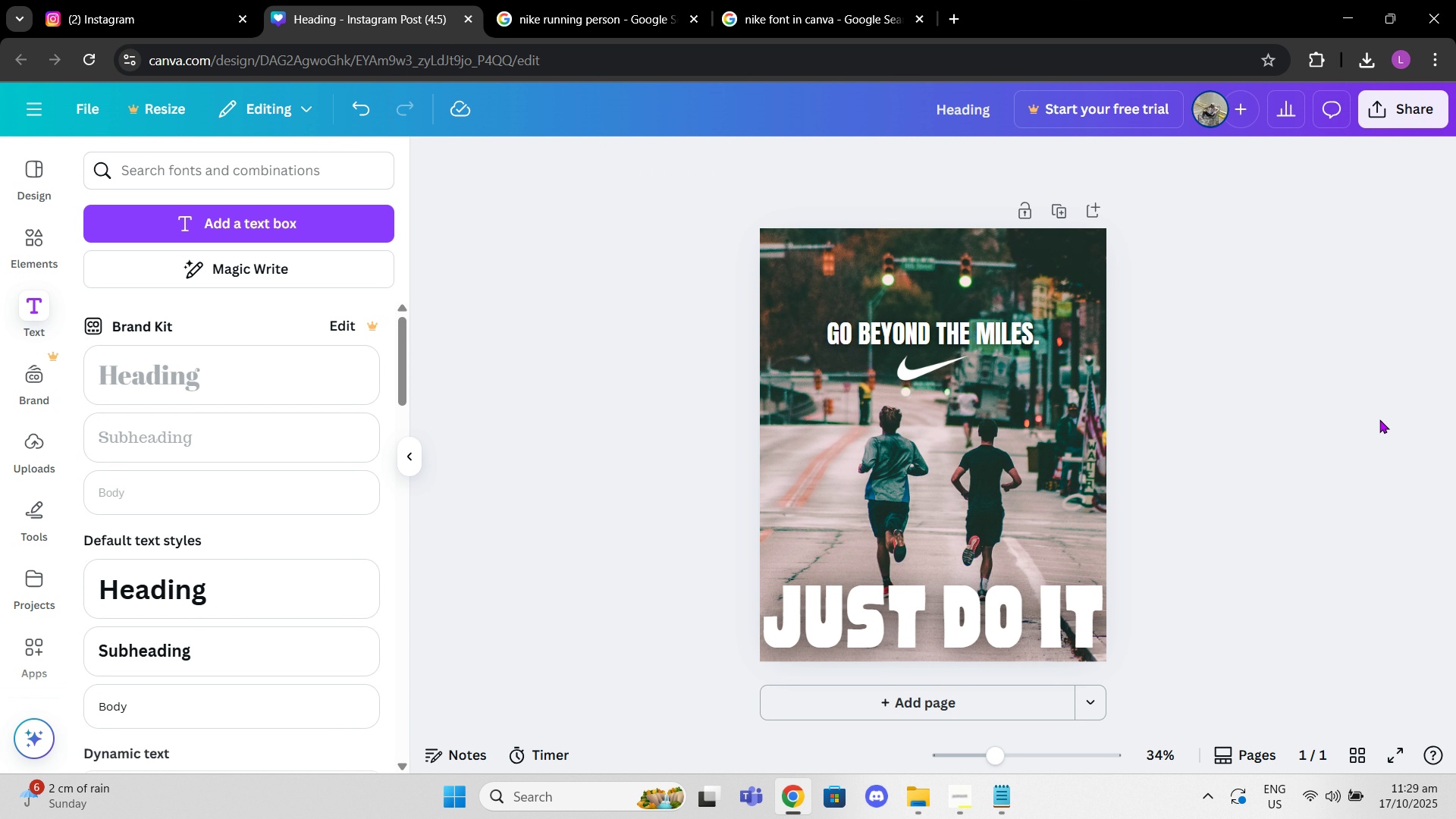 
left_click([1379, 419])
 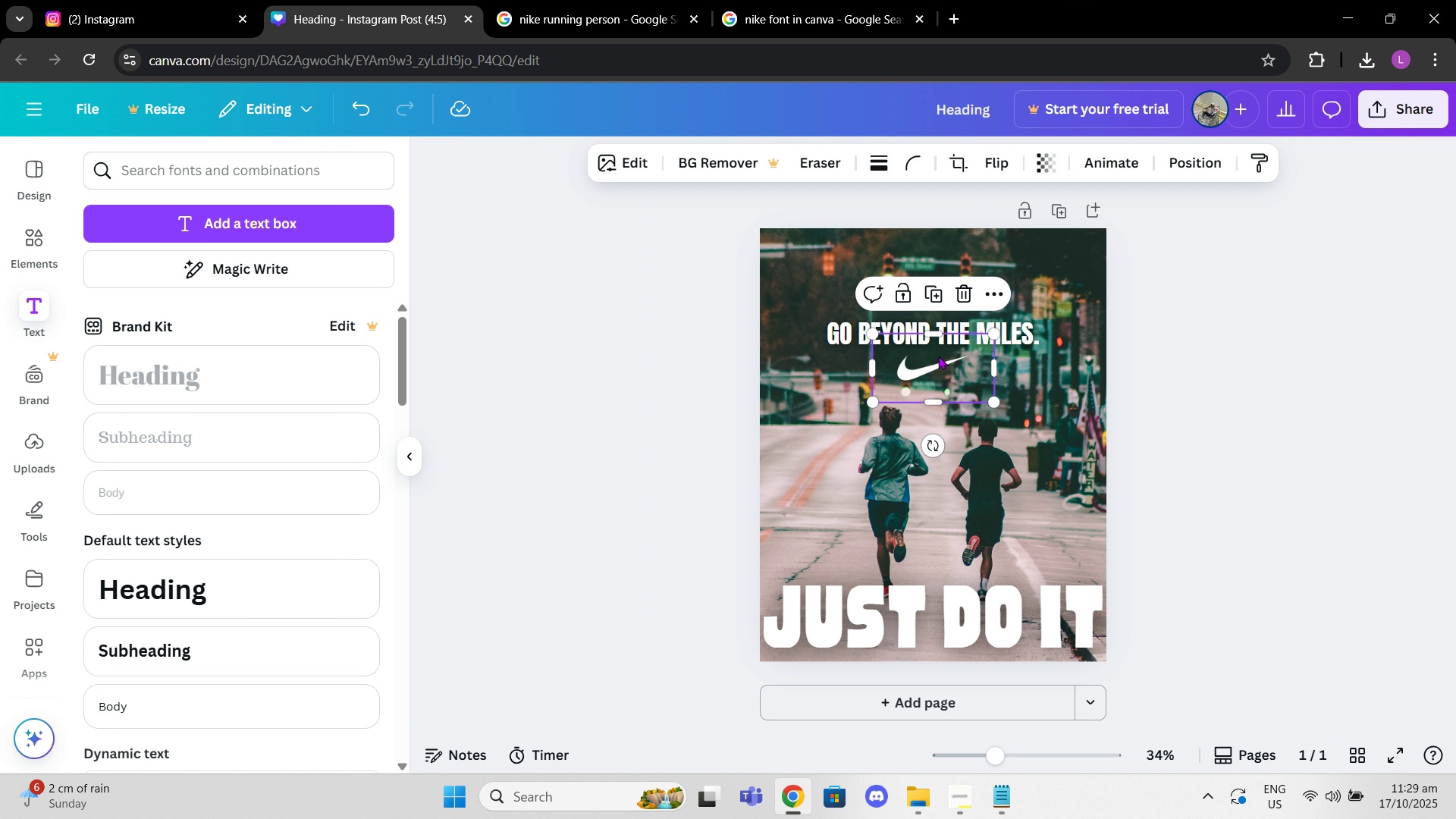 
left_click([938, 356])
 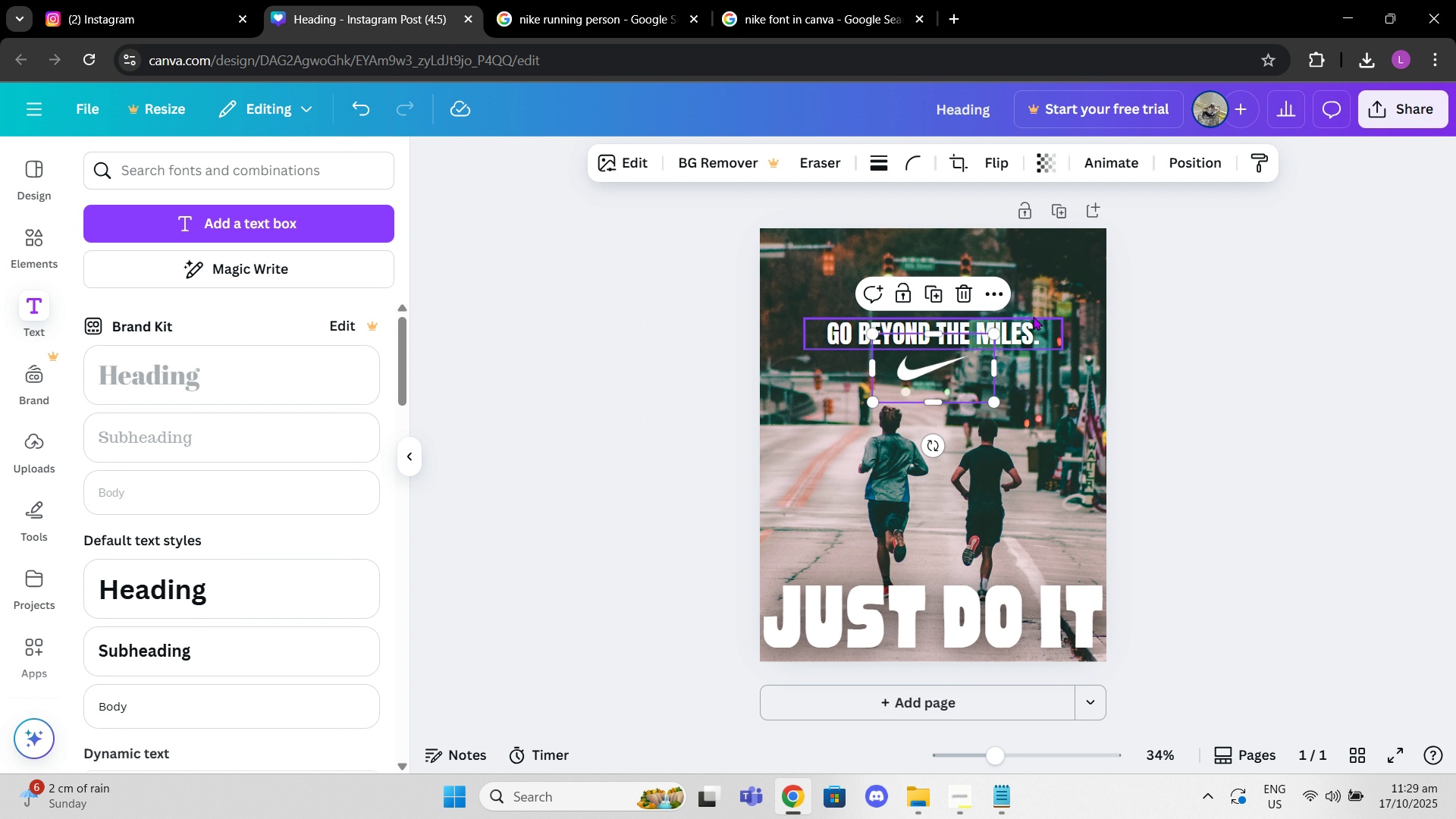 
left_click_drag(start_coordinate=[1033, 316], to_coordinate=[1038, 298])
 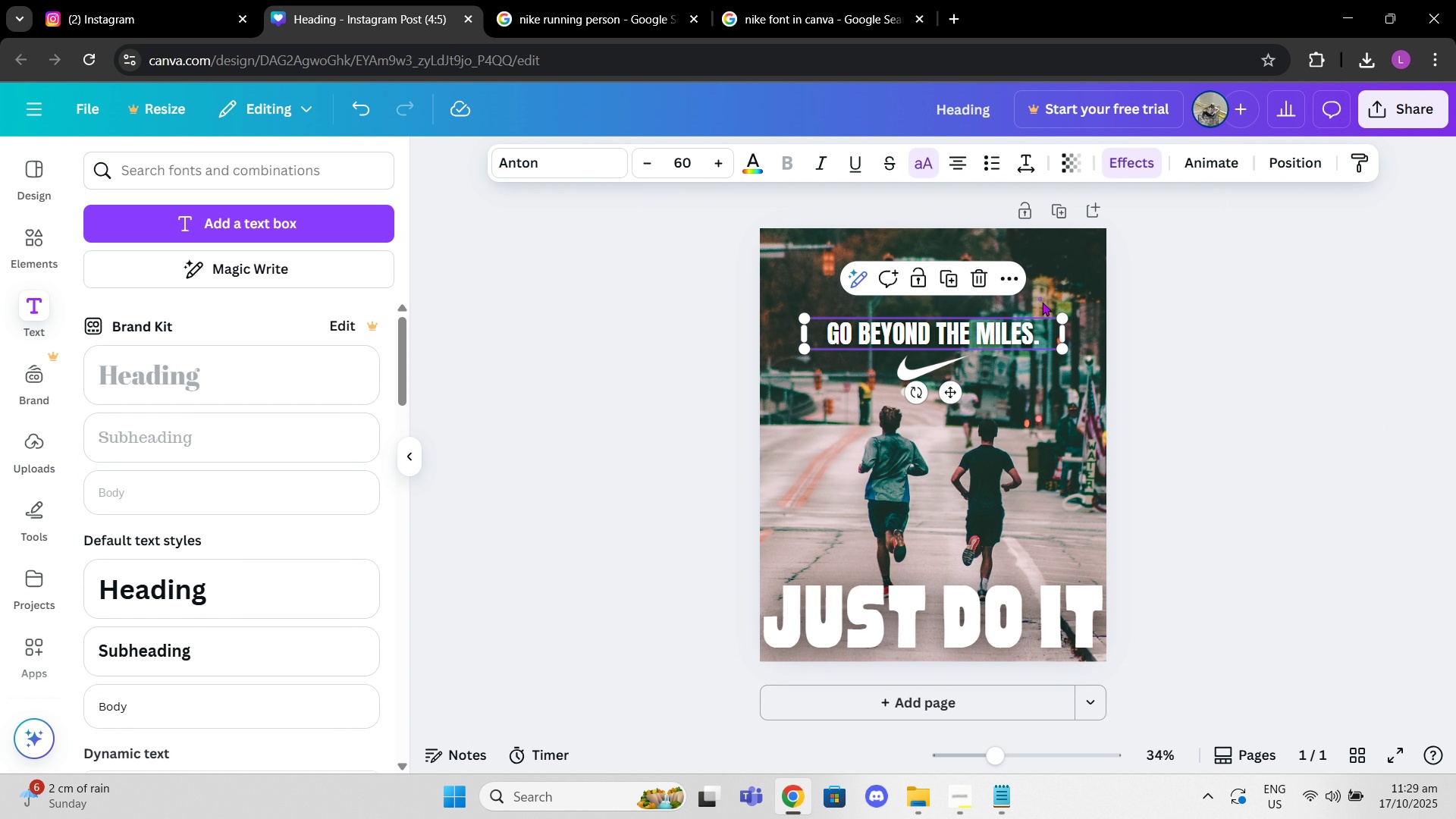 
left_click_drag(start_coordinate=[1038, 298], to_coordinate=[1043, 293])
 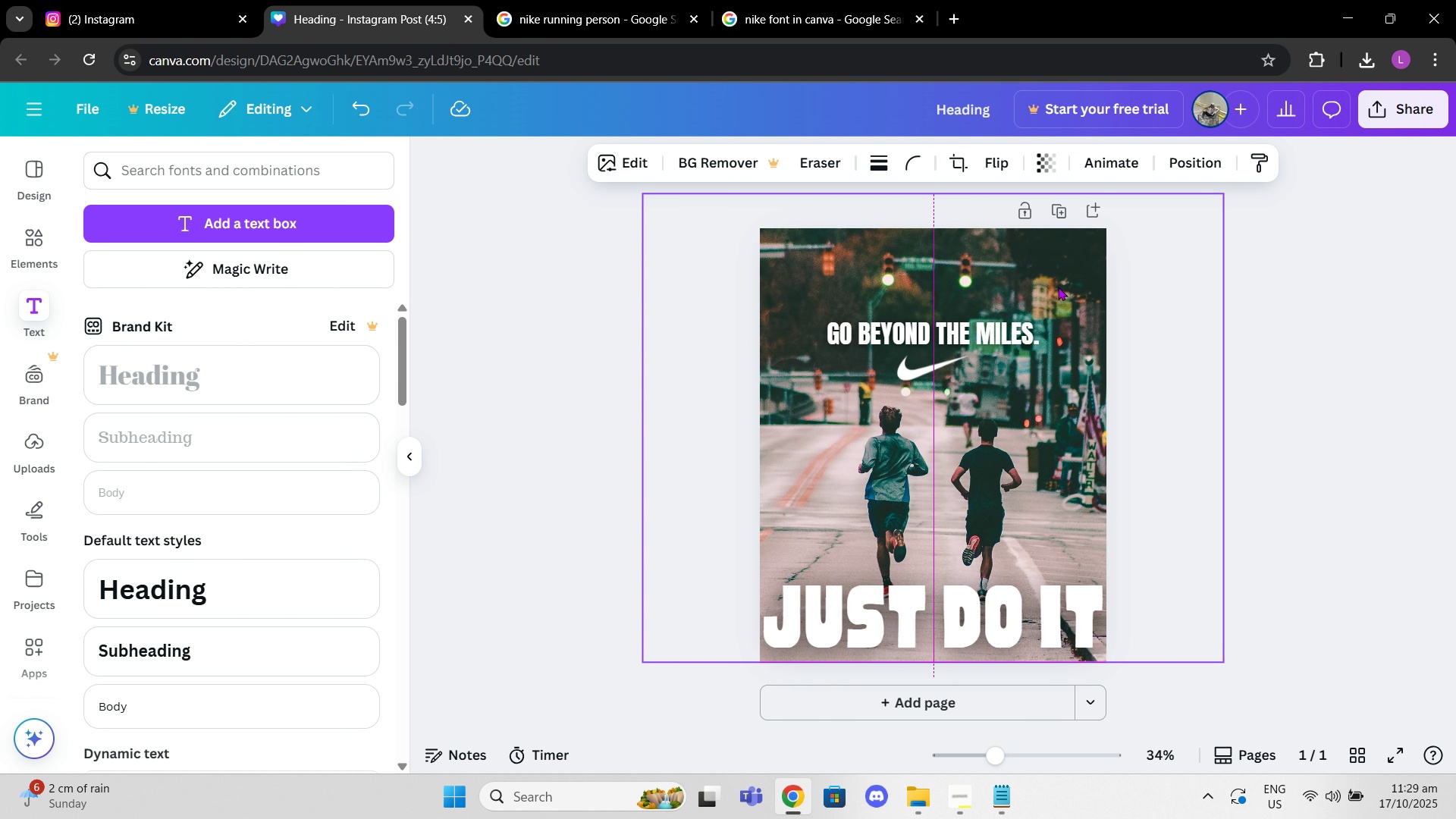 
left_click_drag(start_coordinate=[997, 345], to_coordinate=[995, 333])
 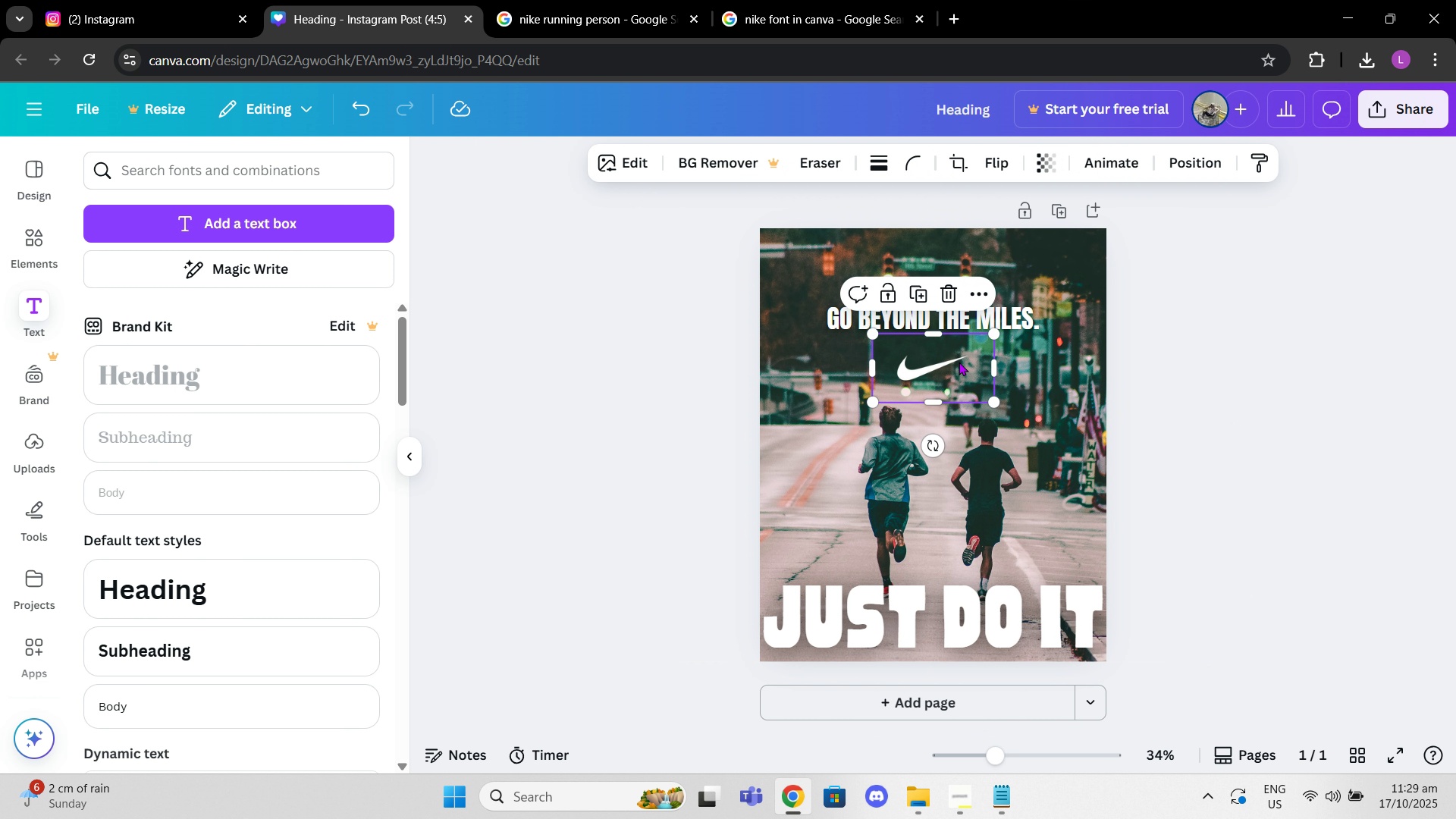 
left_click_drag(start_coordinate=[959, 362], to_coordinate=[953, 347])
 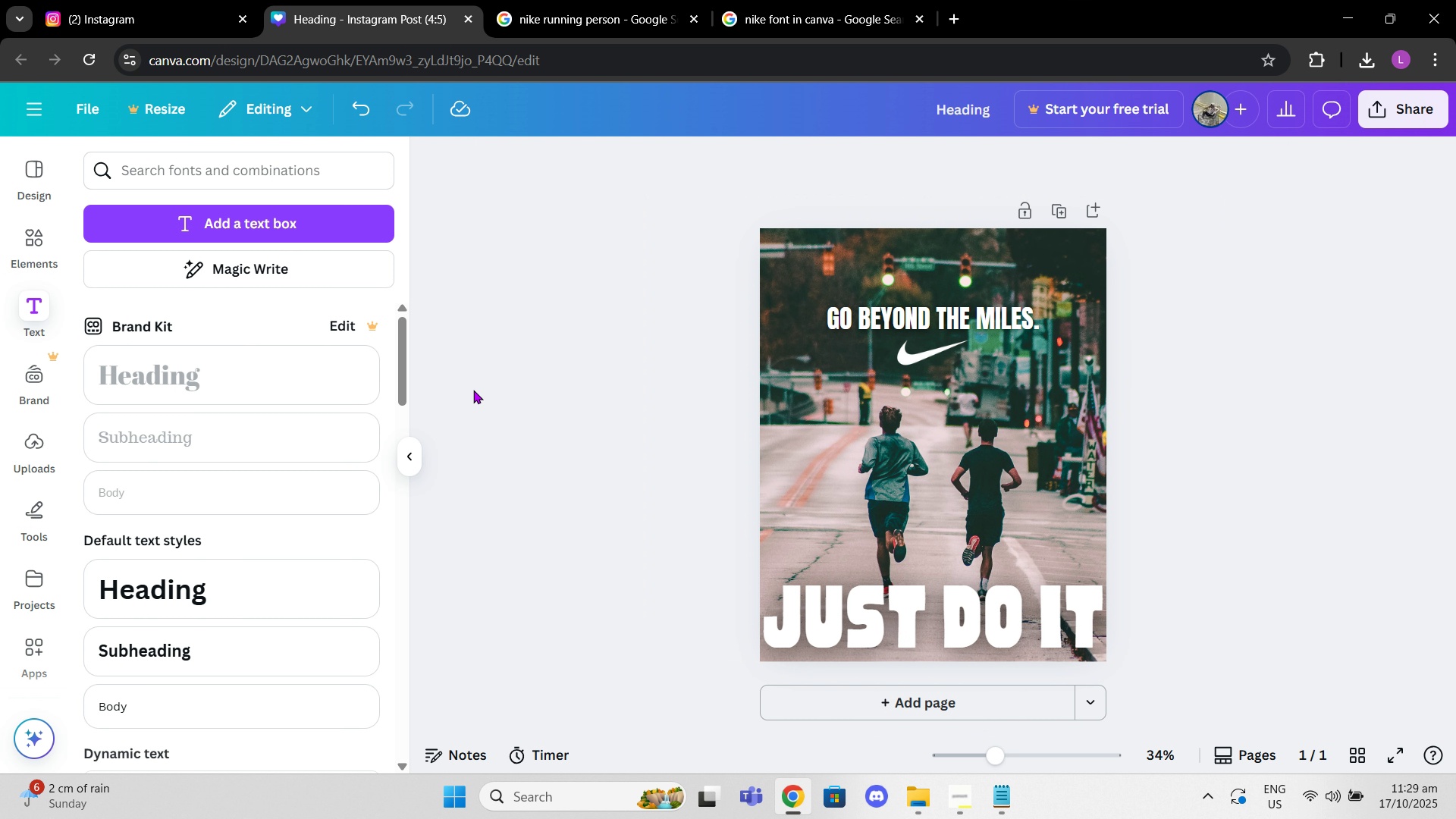 
left_click([490, 450])
 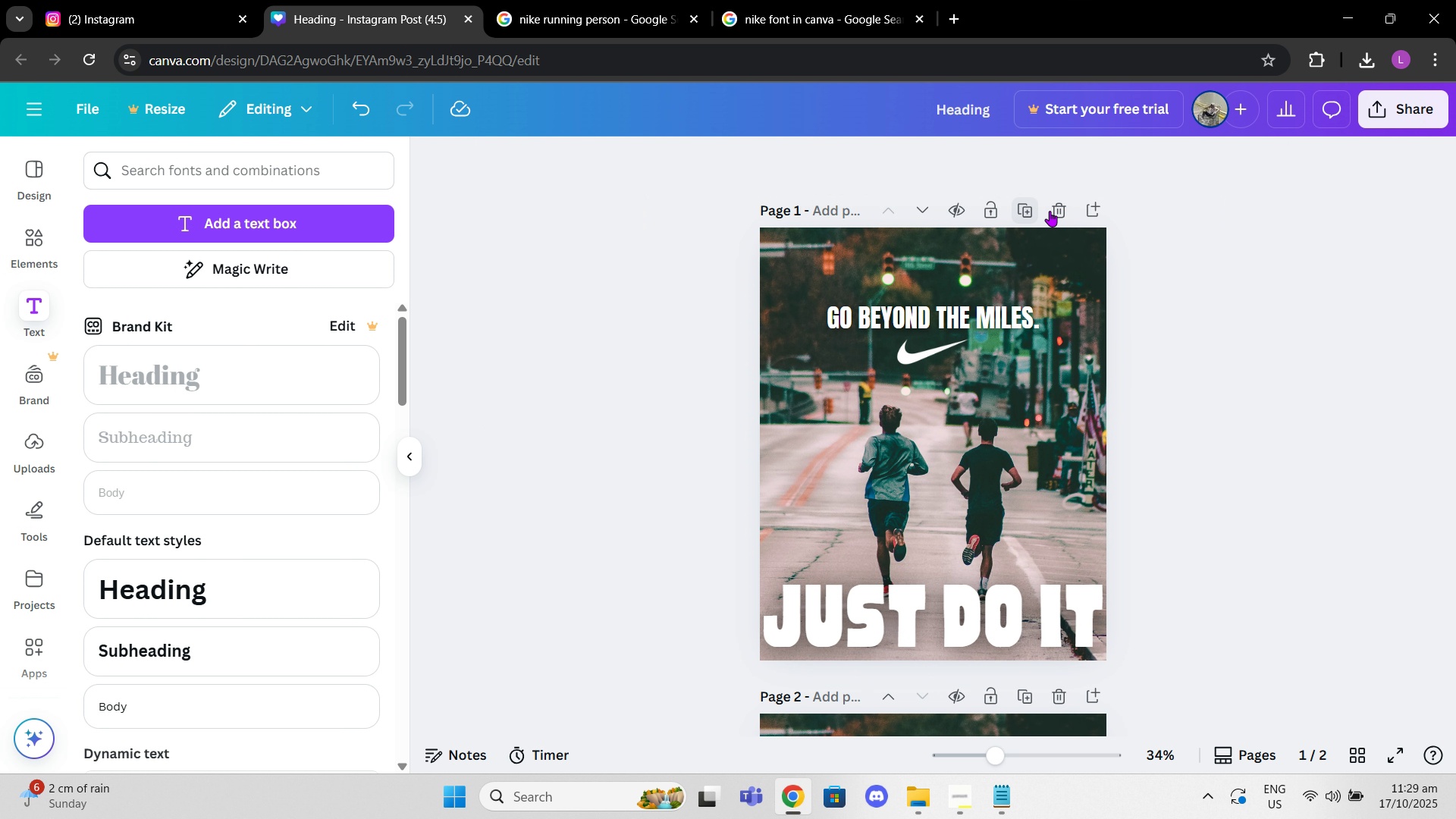 
scroll: coordinate [1006, 372], scroll_direction: down, amount: 1.0
 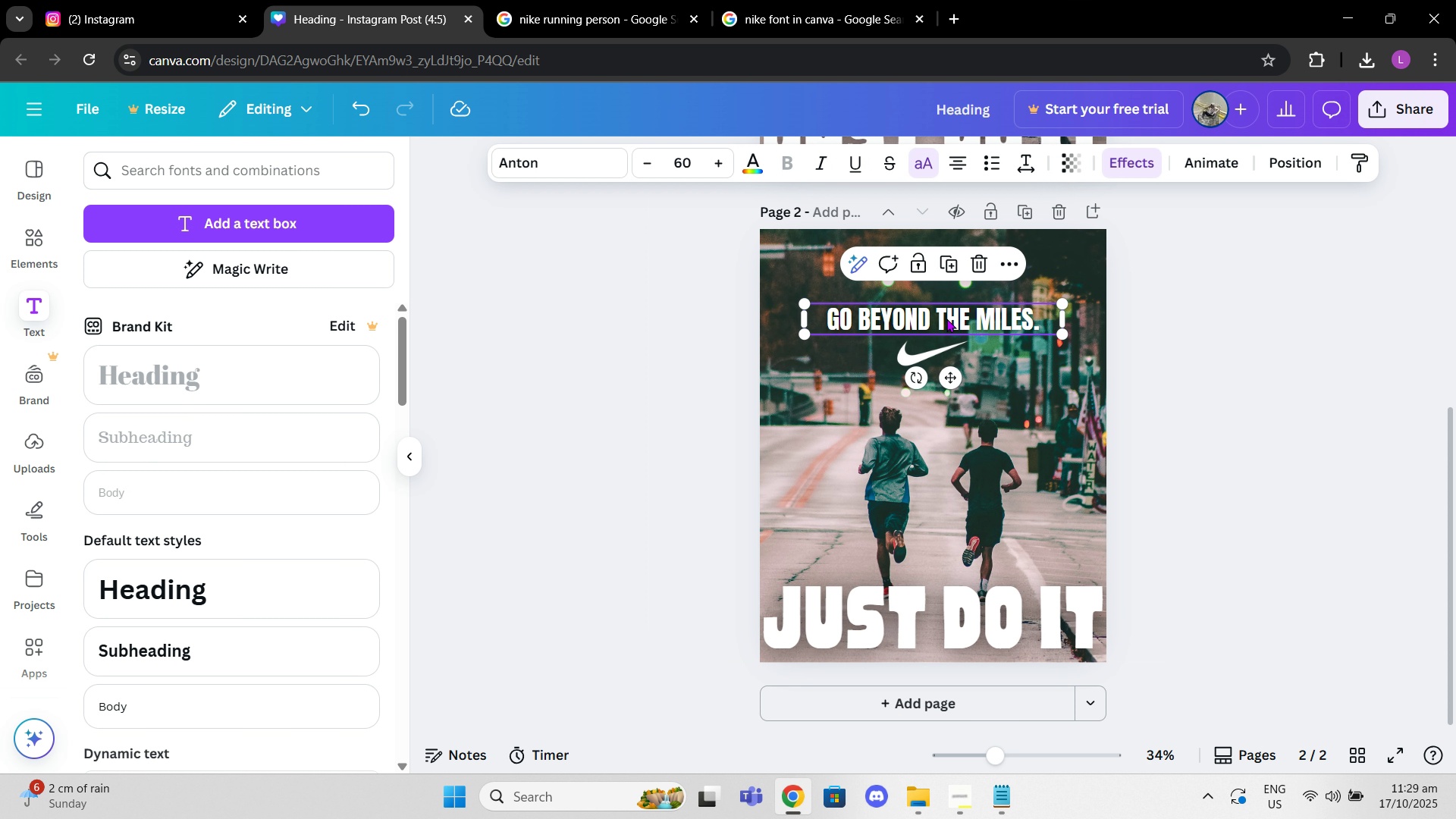 
left_click([946, 318])
 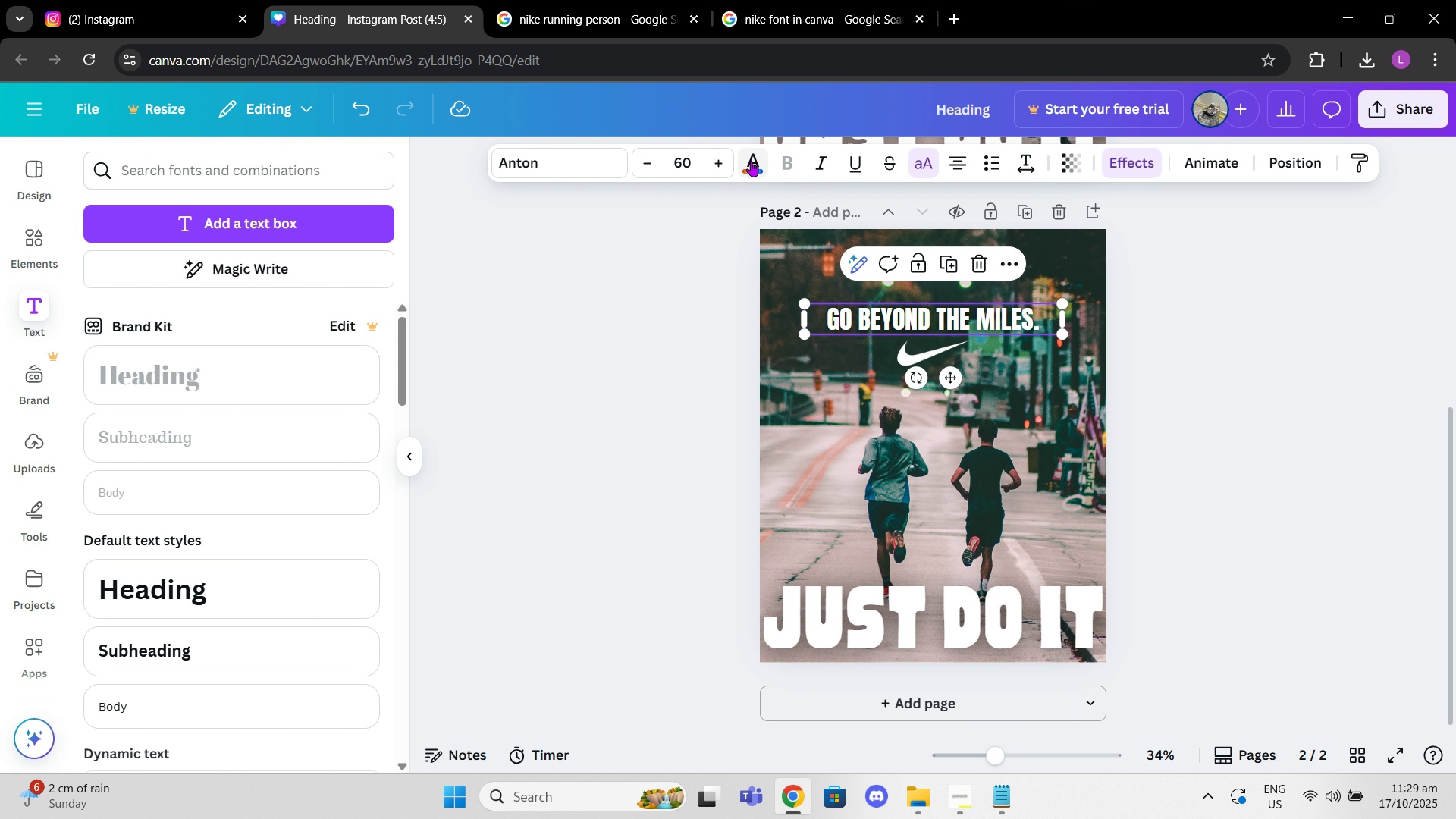 
left_click([751, 161])
 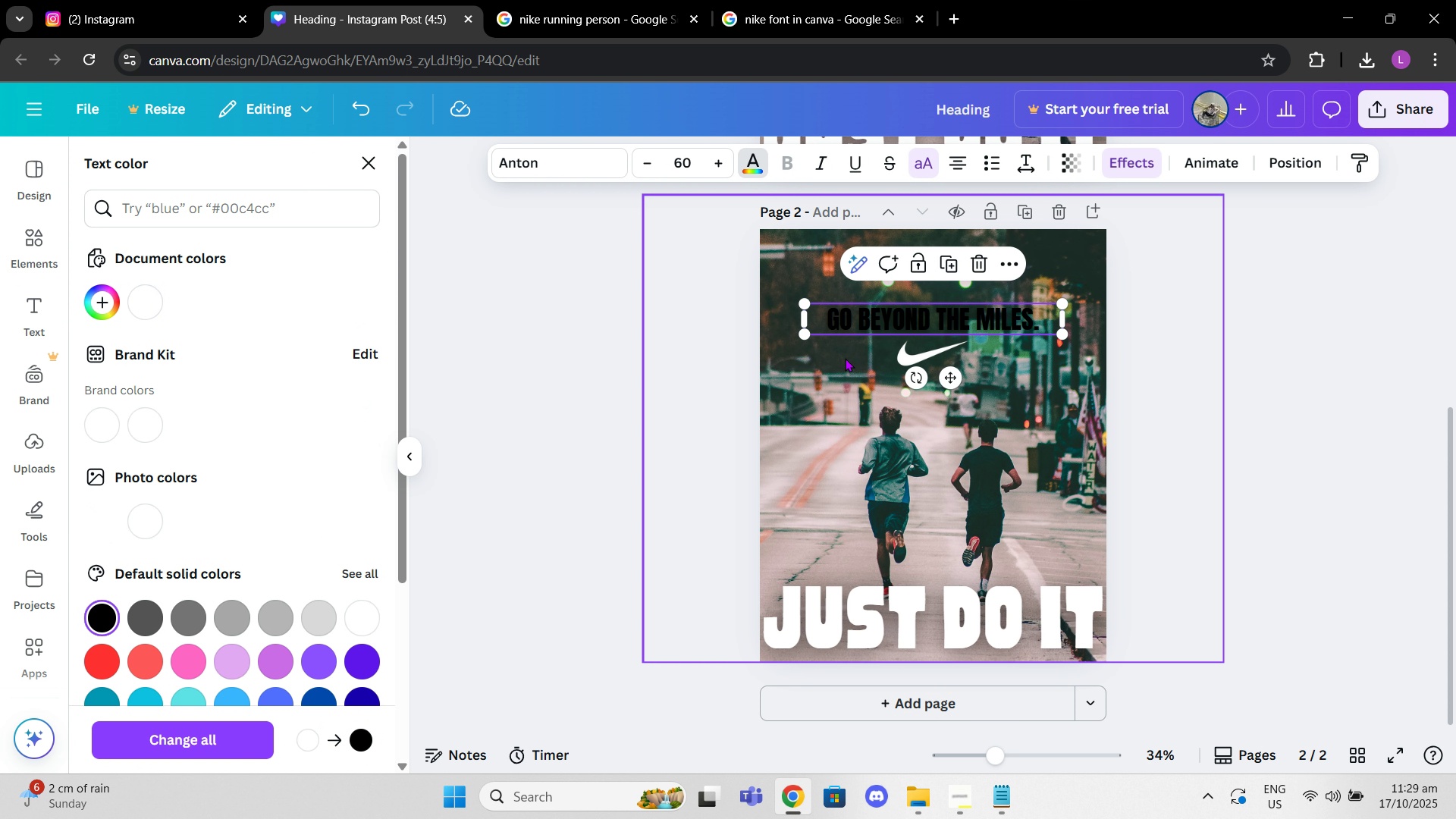 
left_click([896, 351])
 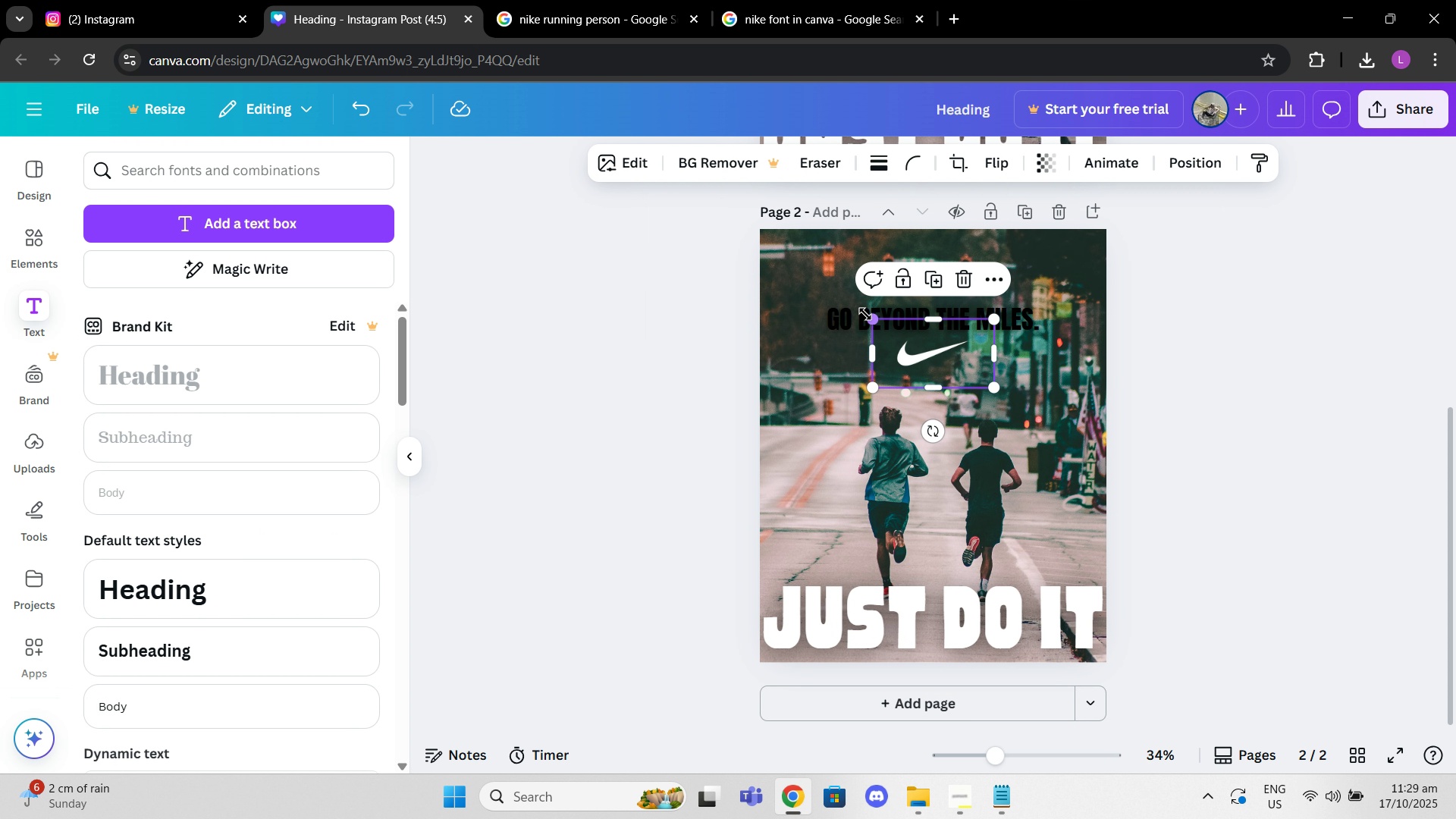 
left_click([866, 312])
 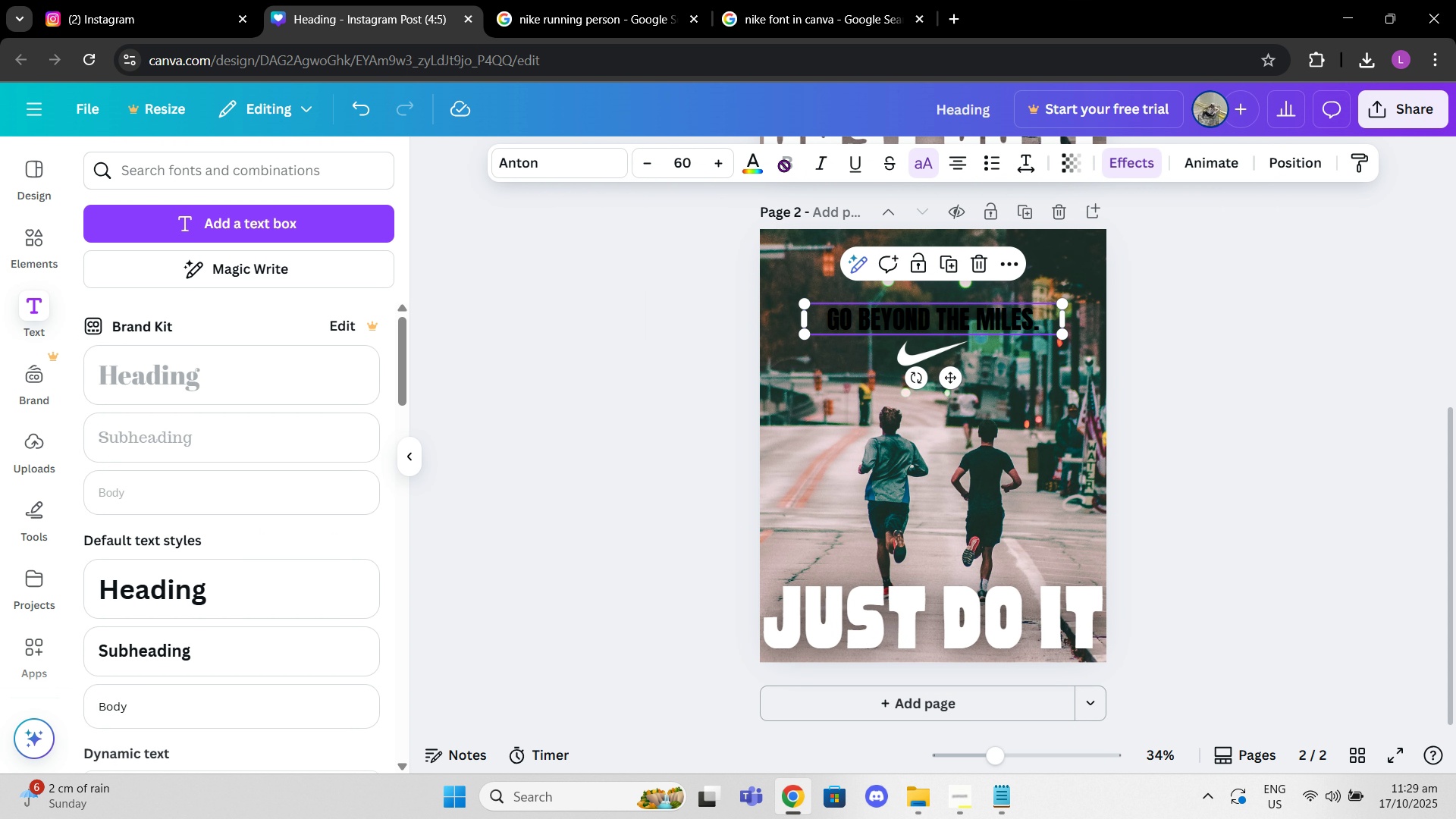 
left_click([761, 164])
 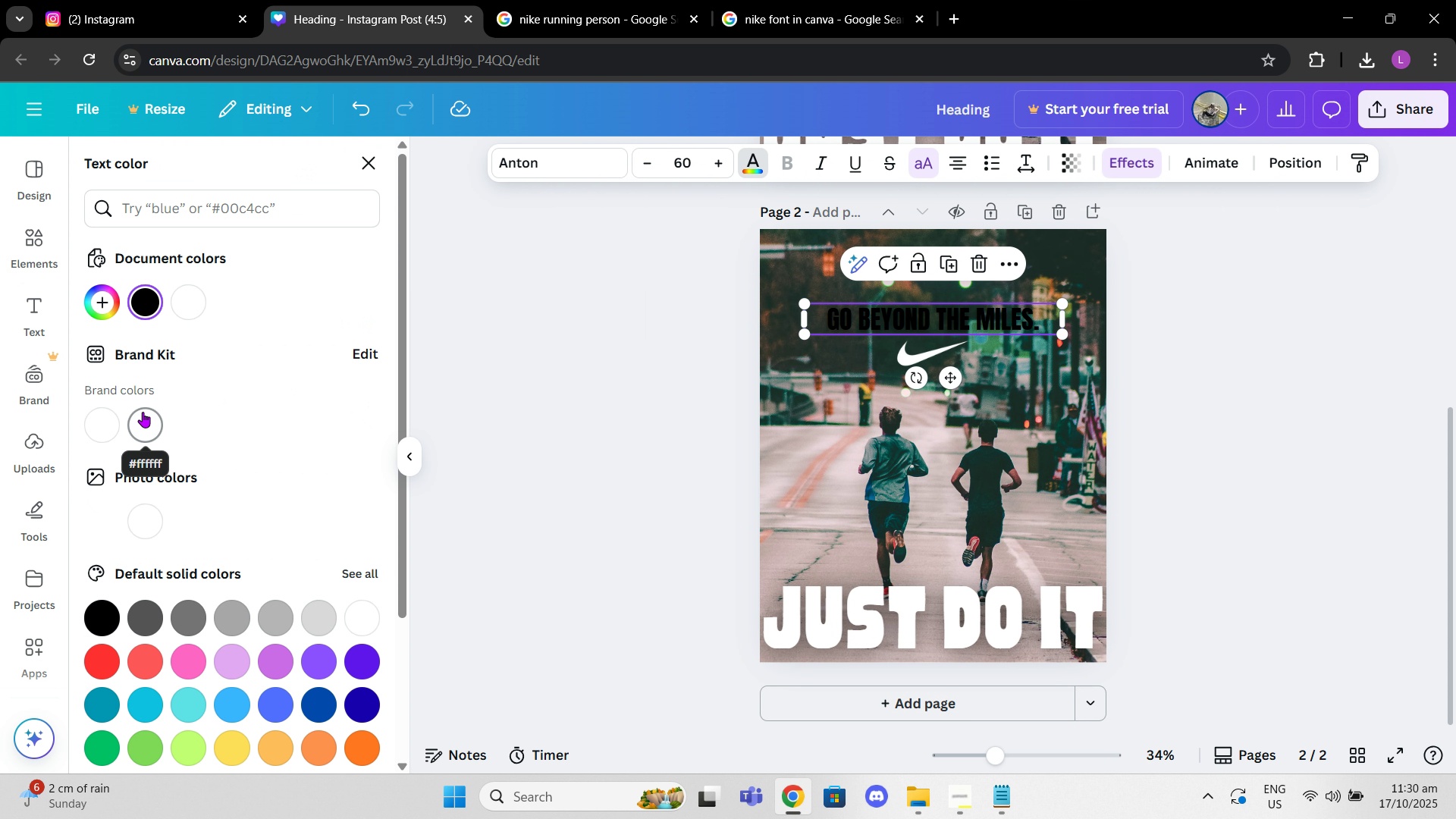 
left_click([143, 412])
 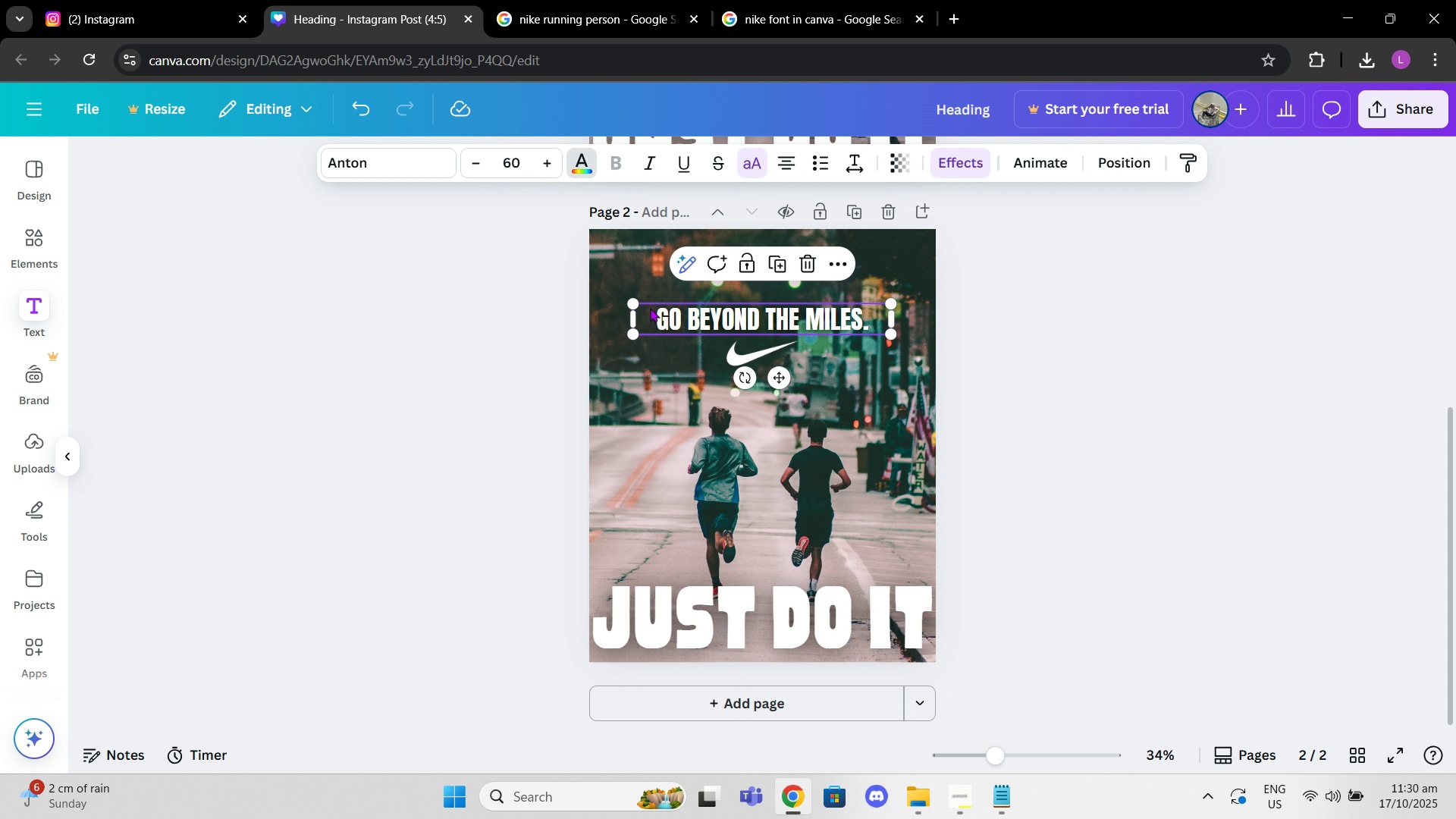 
left_click([650, 308])
 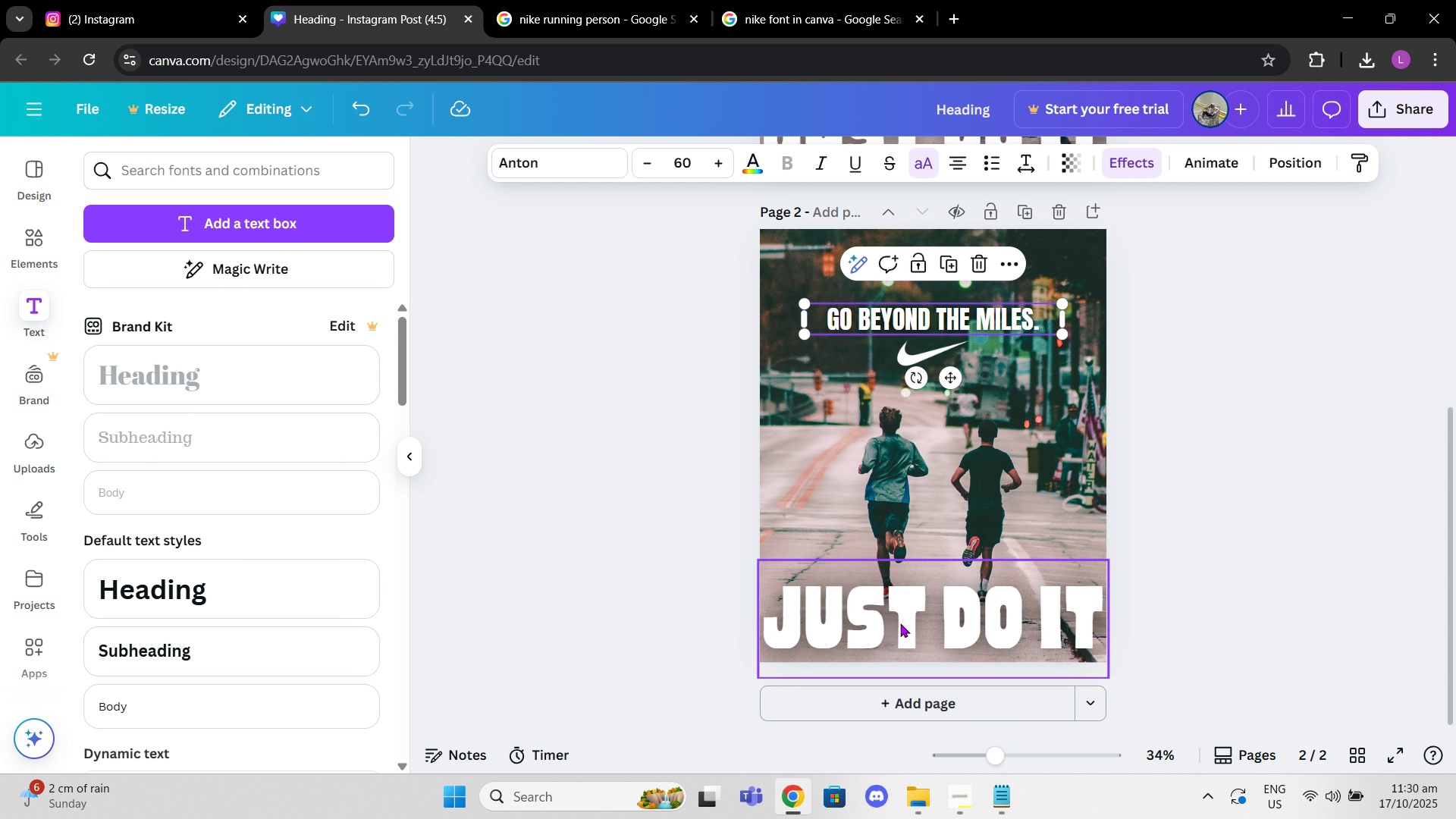 
left_click([900, 623])
 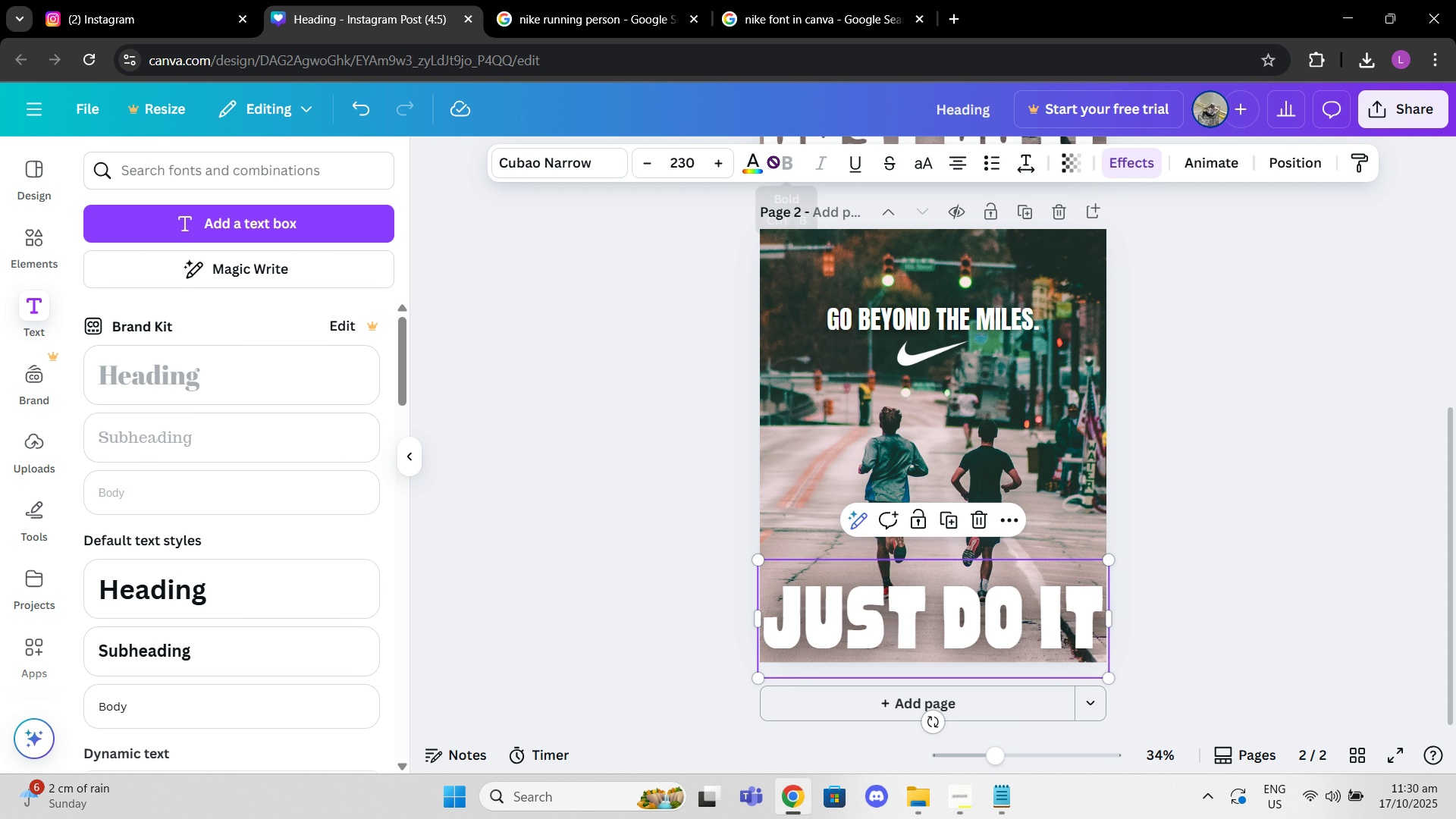 
left_click([755, 159])
 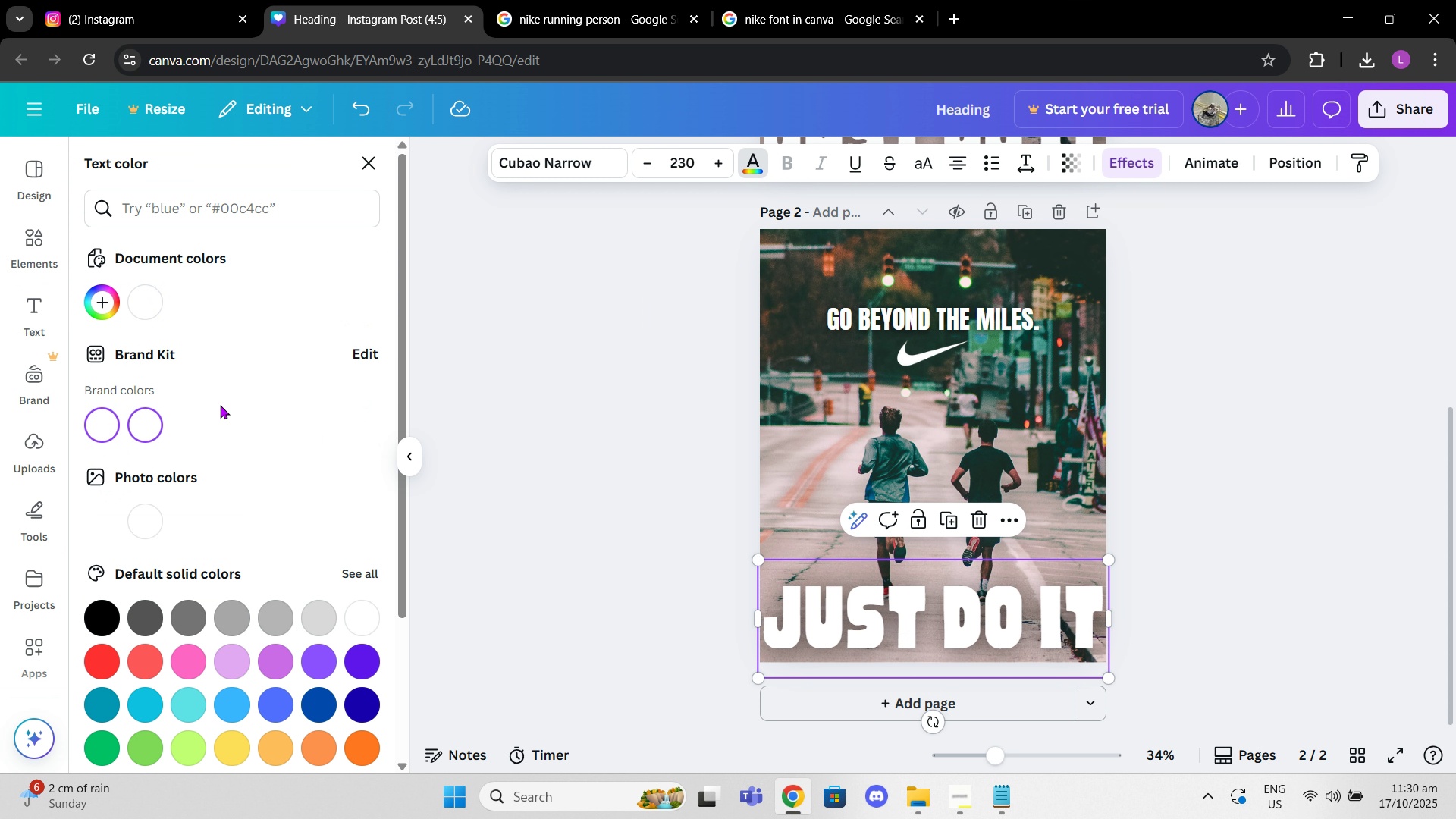 
left_click([908, 343])
 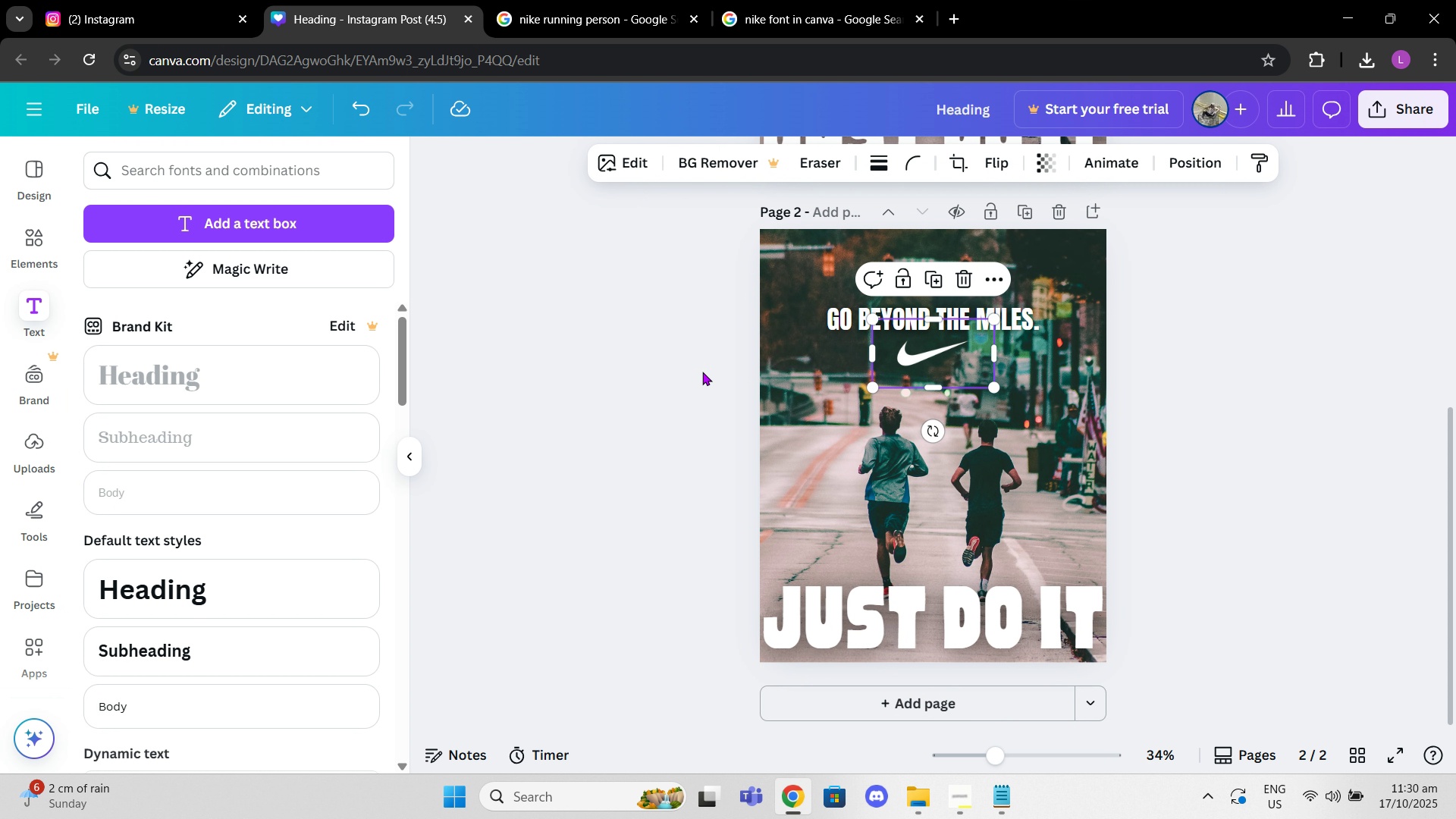 
left_click([702, 372])
 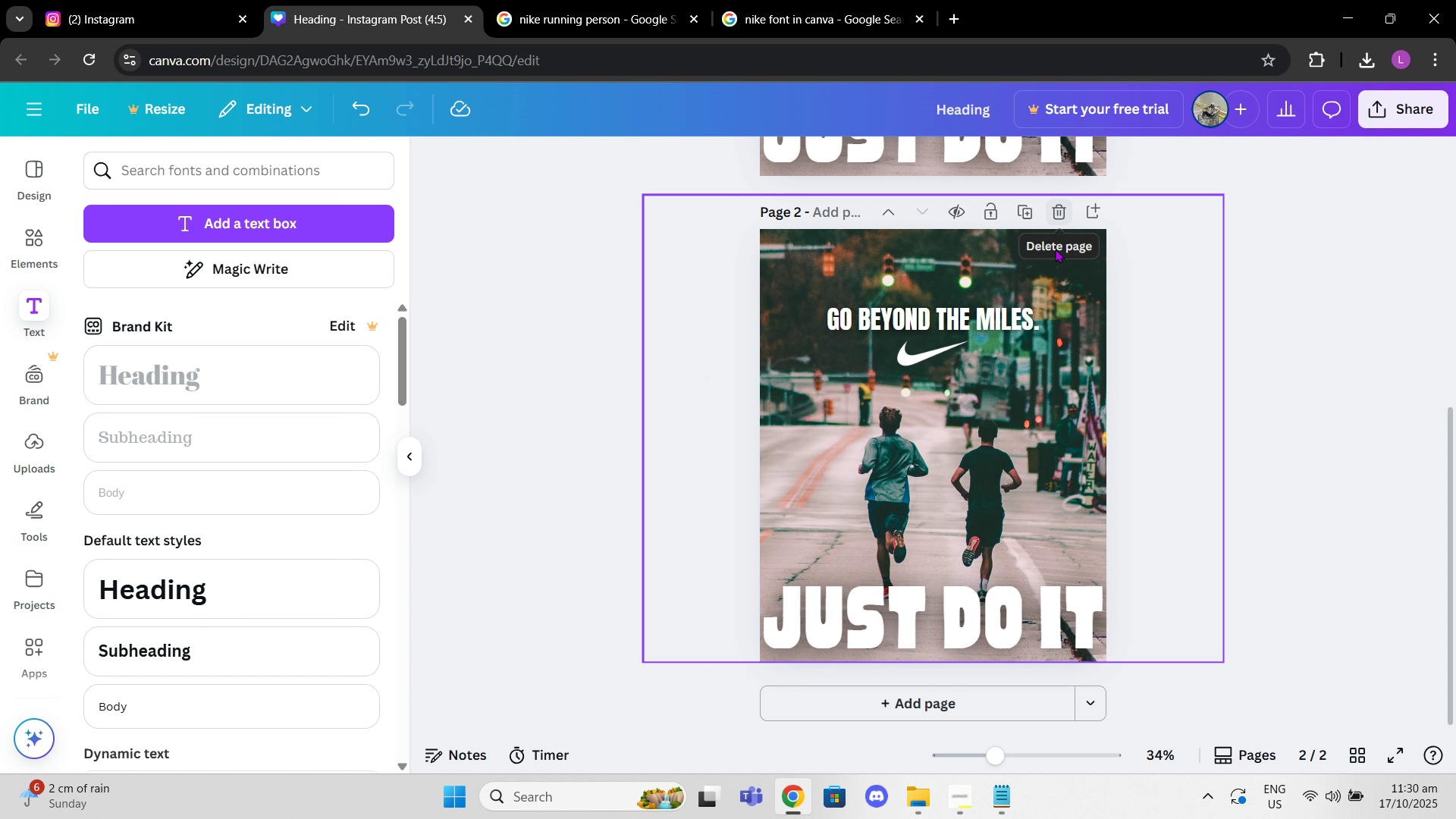 
left_click([965, 396])
 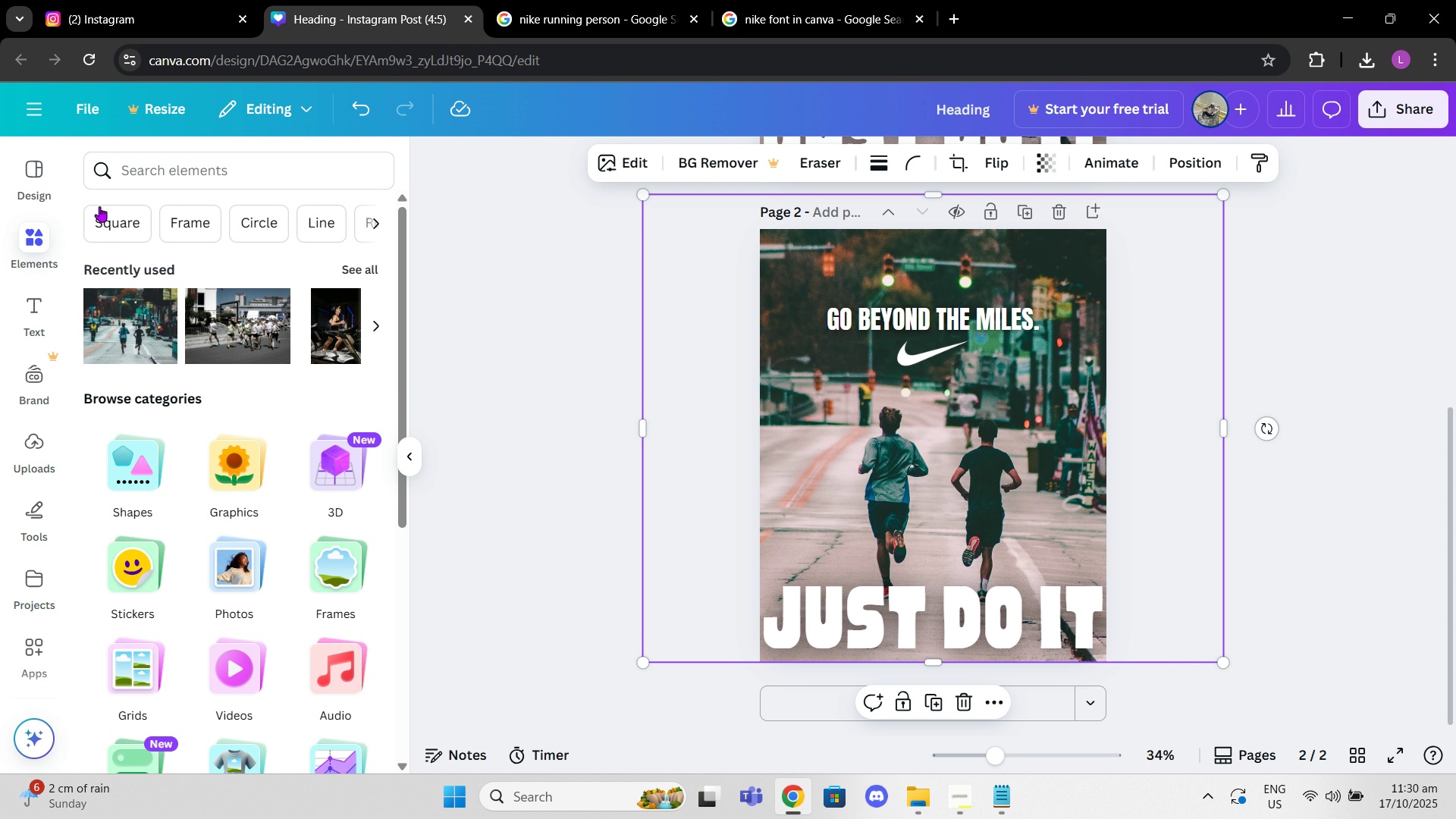 
left_click([356, 278])
 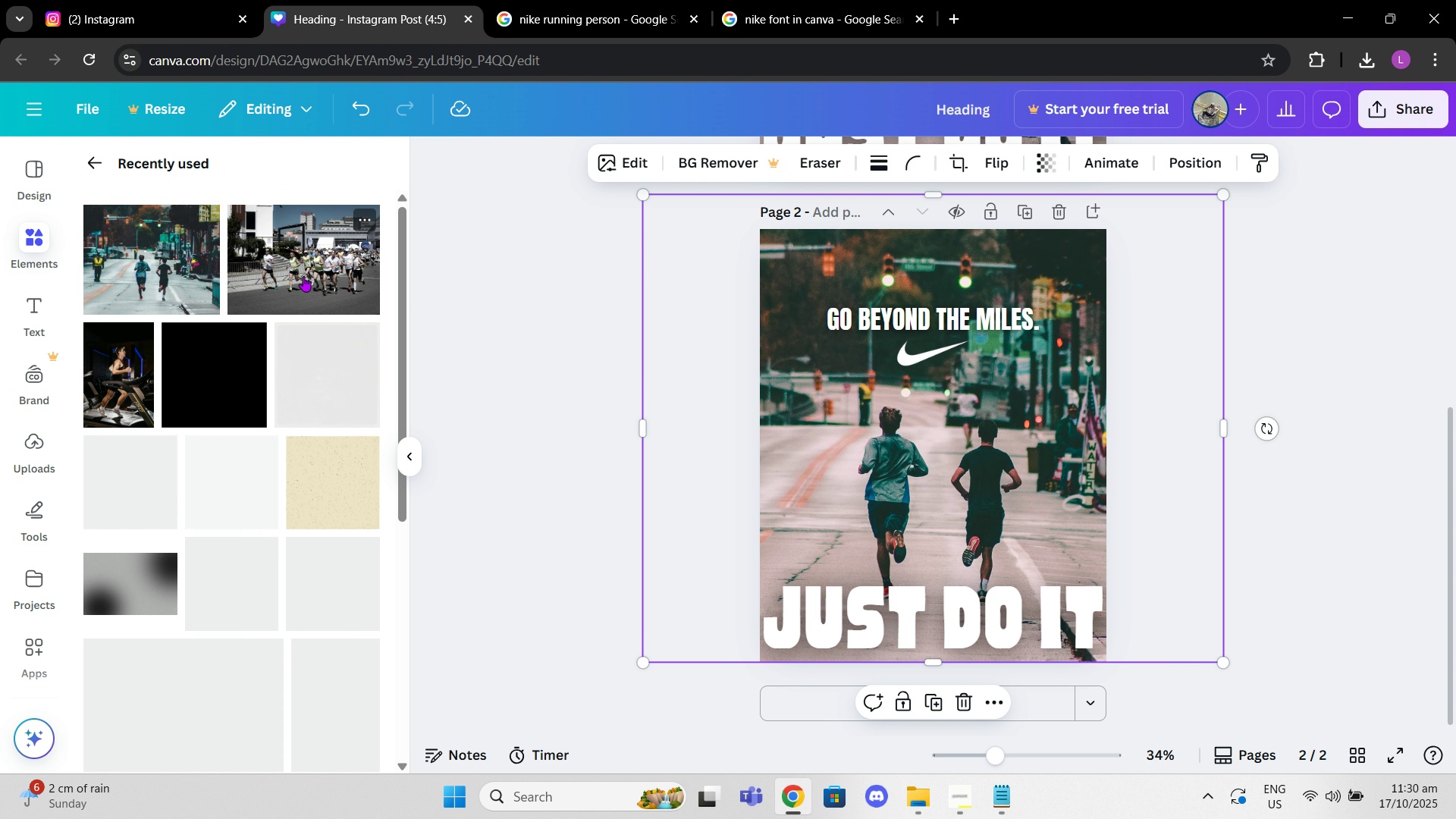 
left_click([300, 297])
 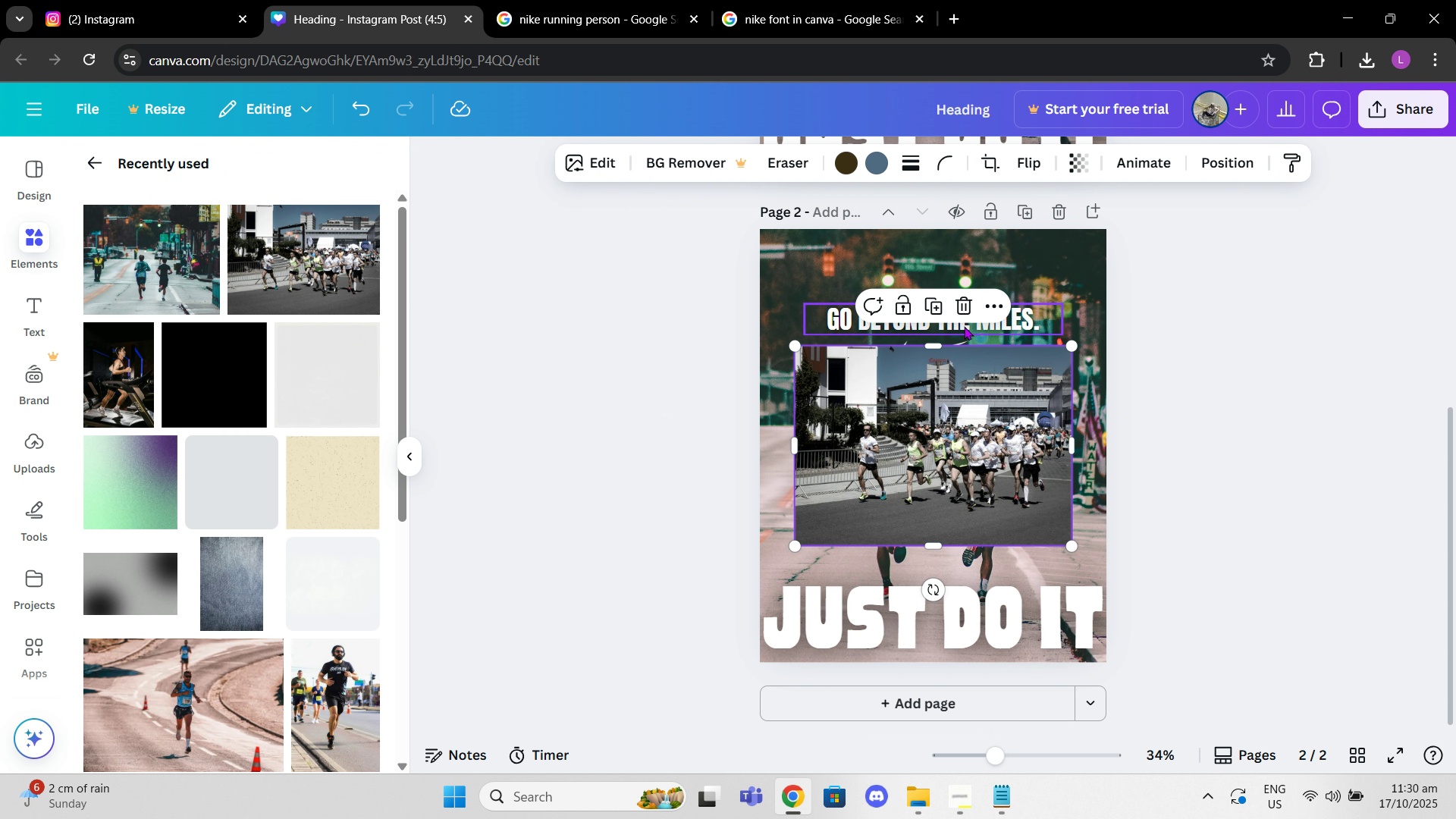 
left_click([970, 312])
 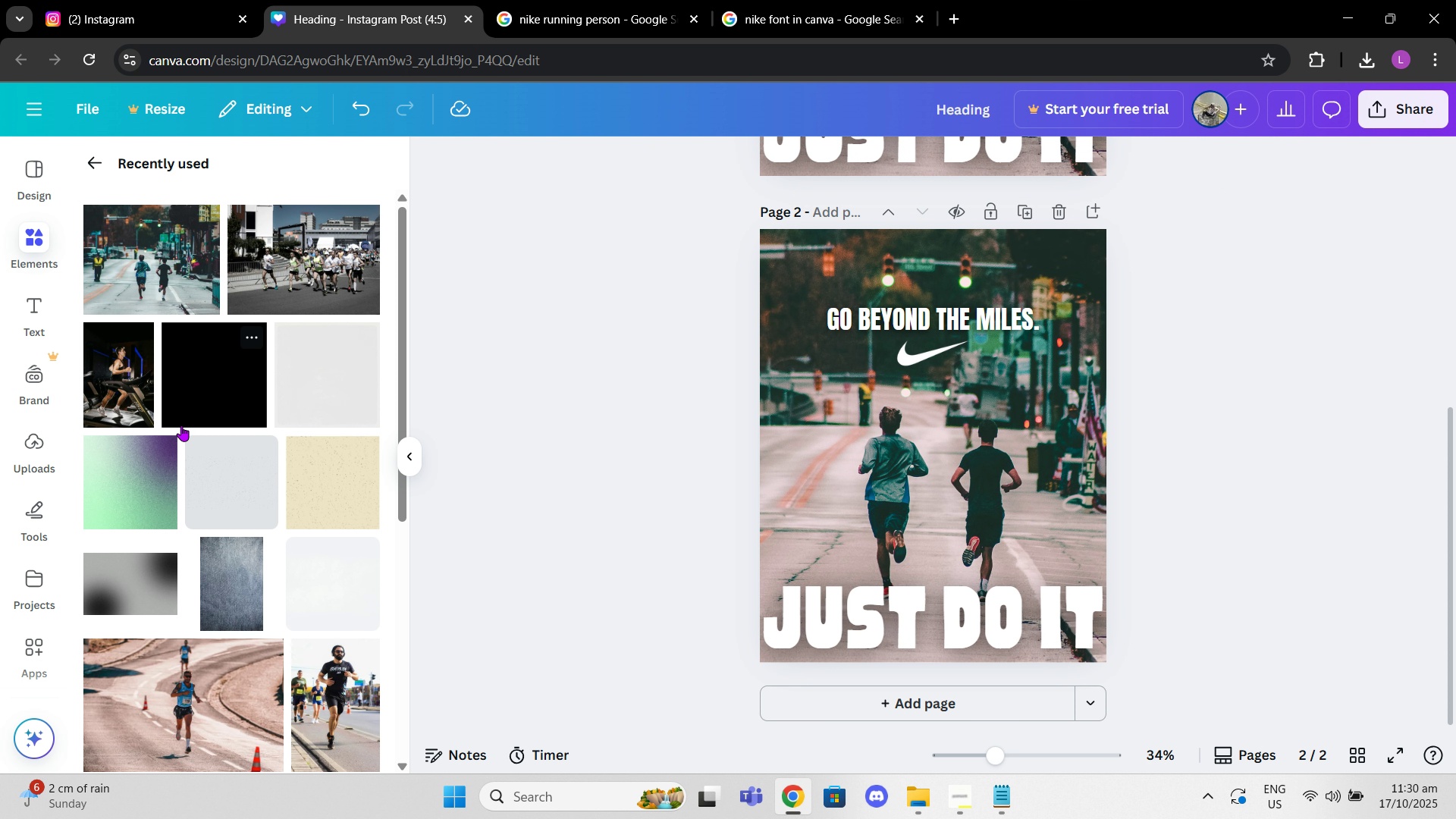 
scroll: coordinate [238, 412], scroll_direction: down, amount: 10.0
 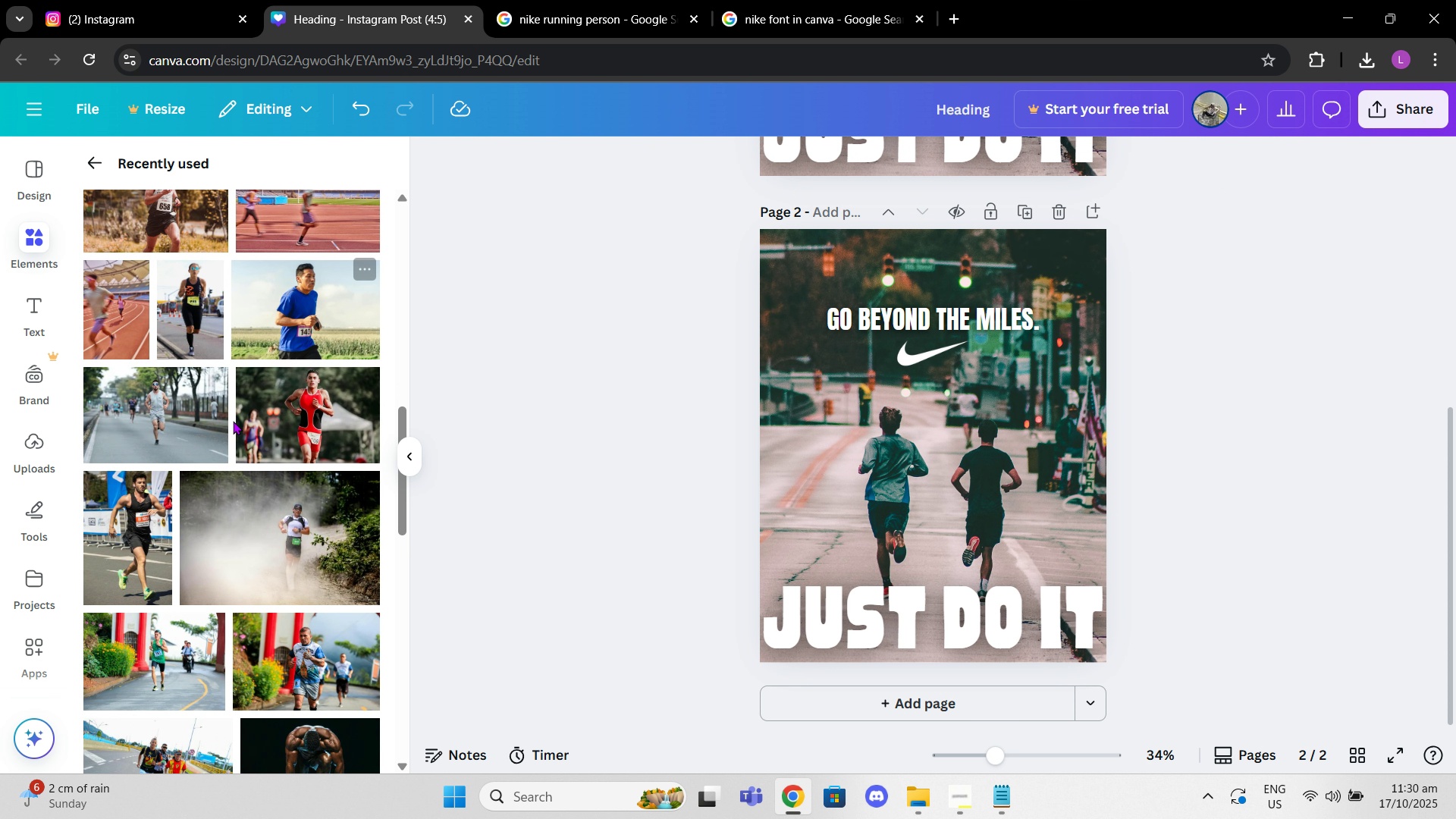 
scroll: coordinate [219, 519], scroll_direction: down, amount: 6.0
 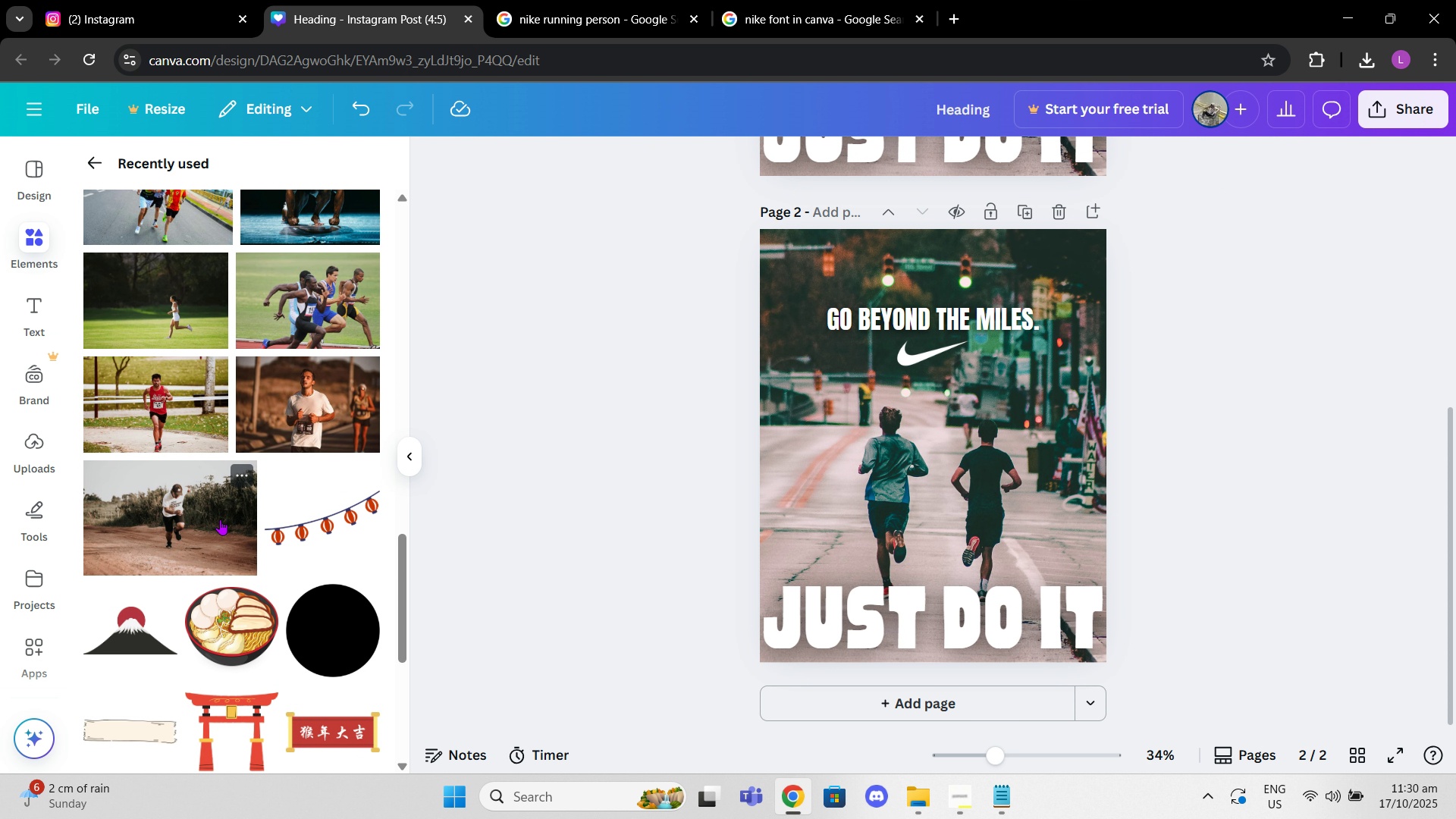 
scroll: coordinate [325, 519], scroll_direction: up, amount: 15.0
 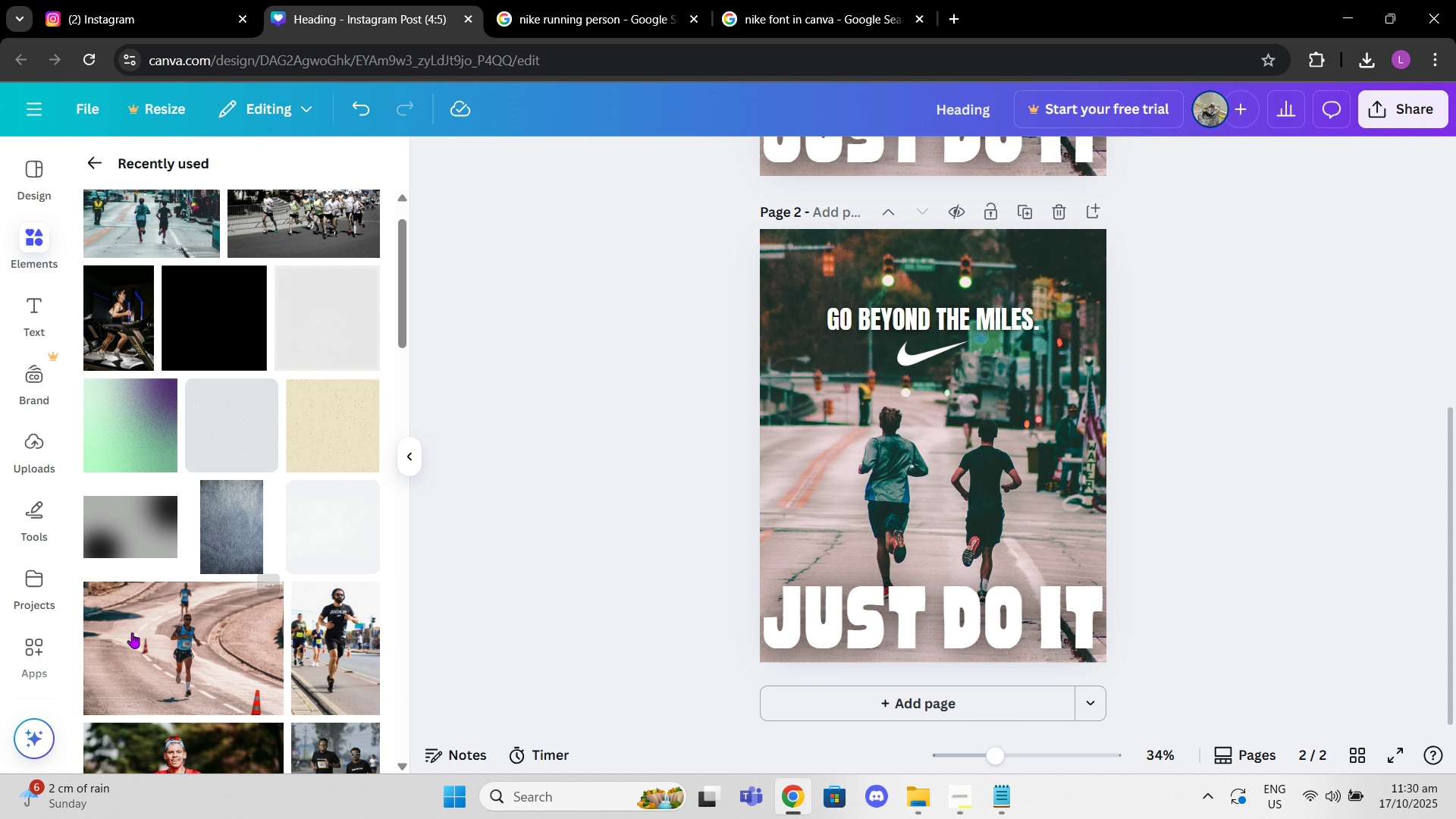 
left_click([157, 633])
 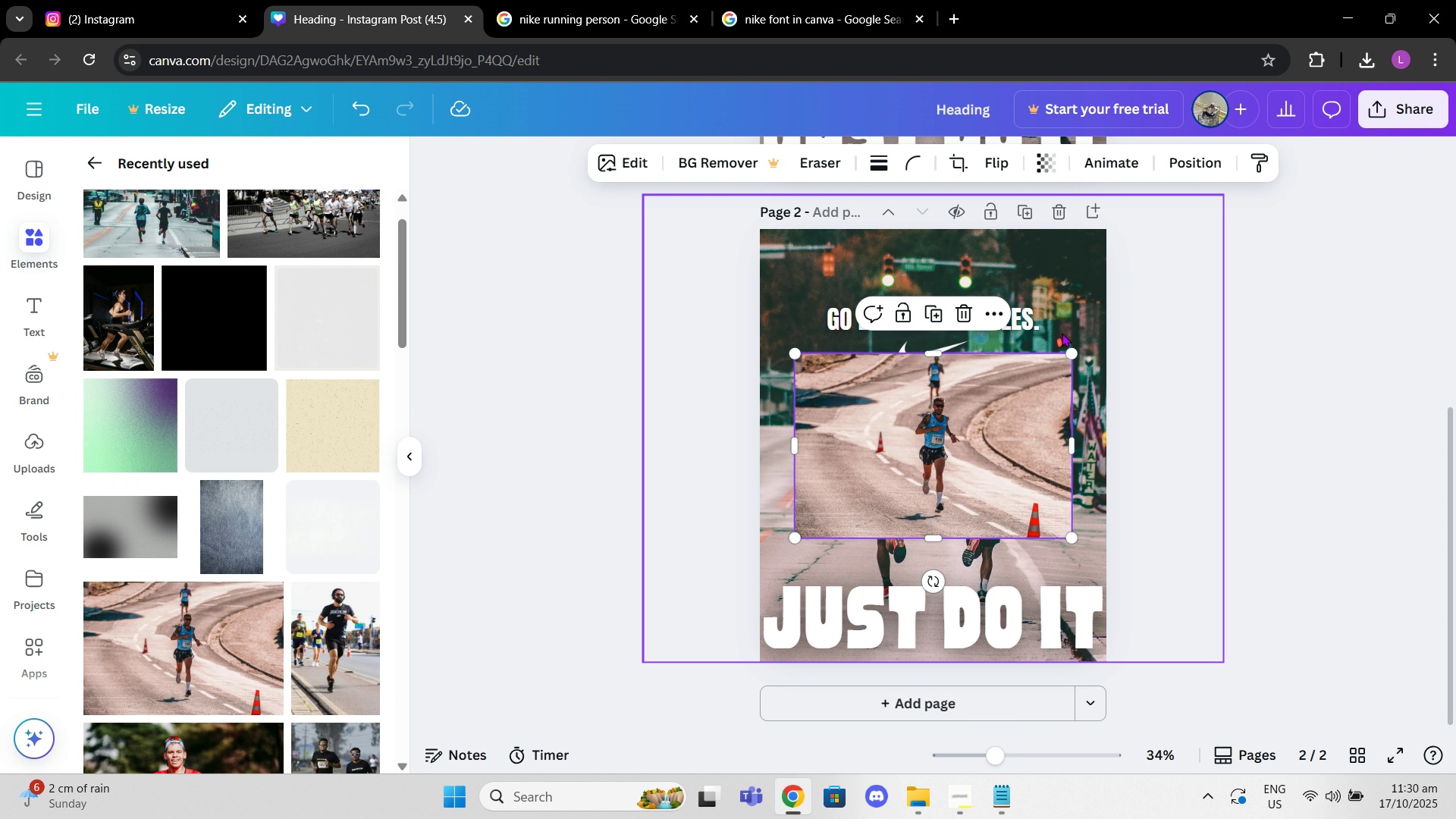 
left_click([1074, 306])
 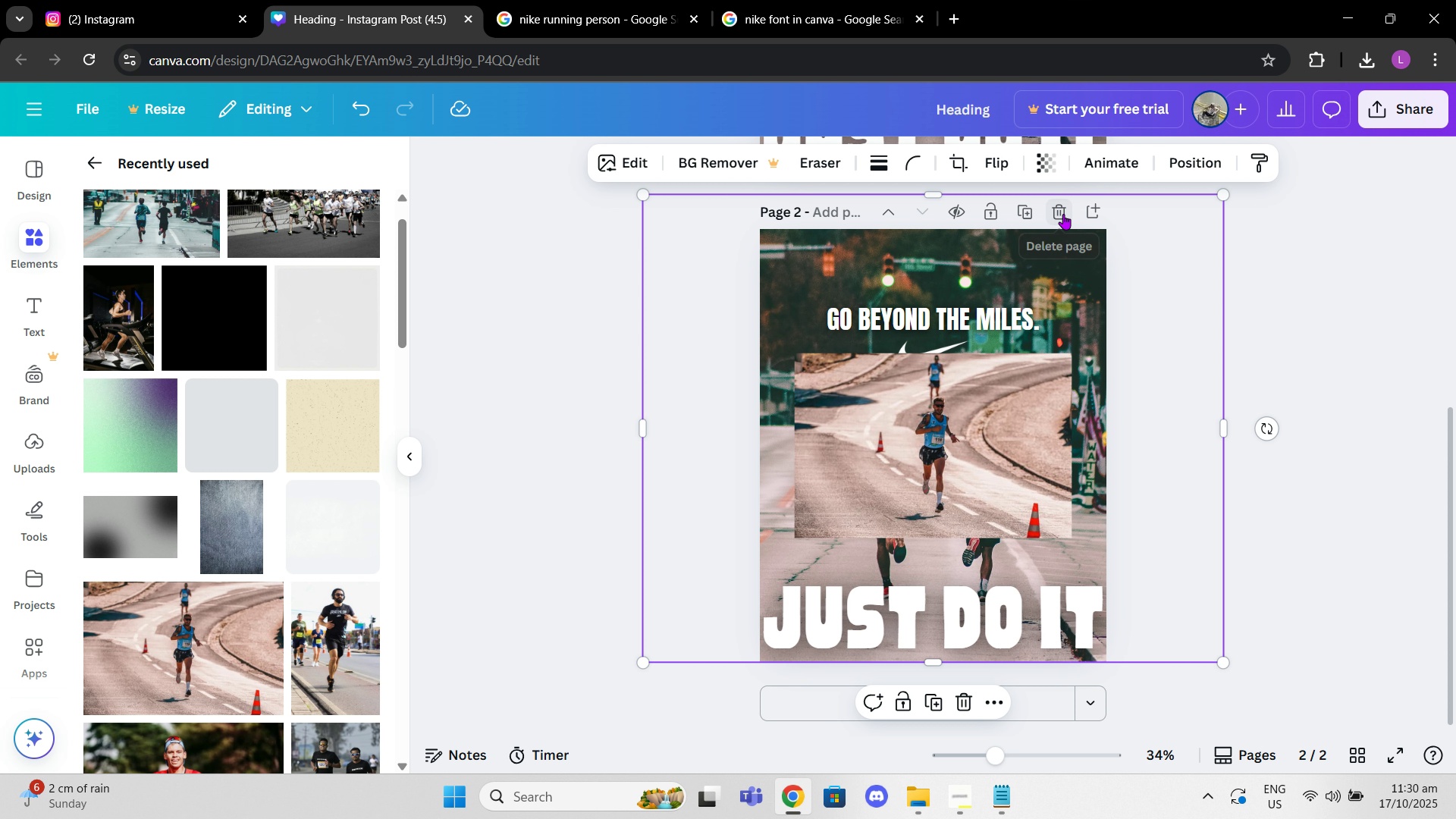 
left_click([1063, 214])
 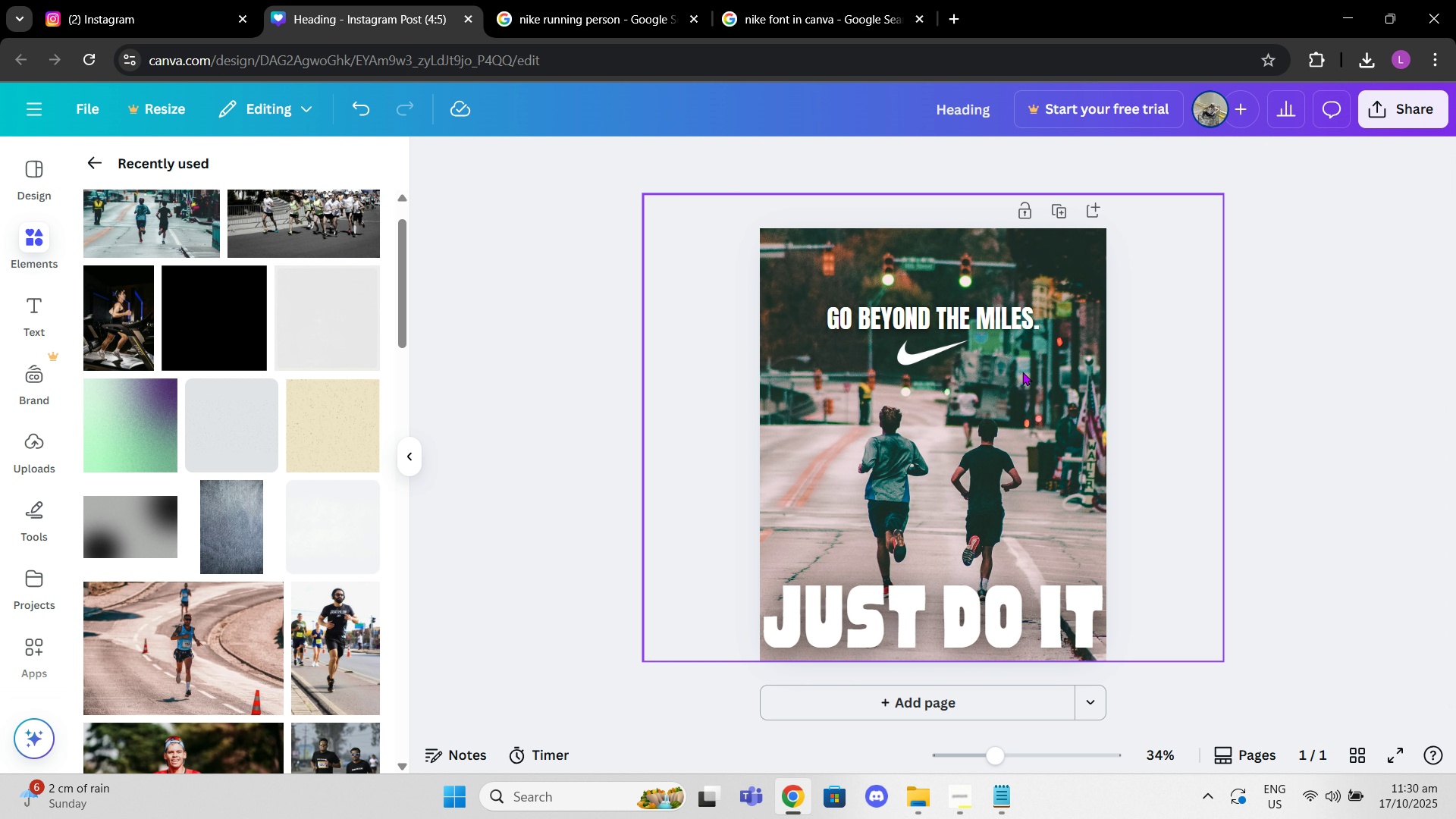 
scroll: coordinate [1029, 377], scroll_direction: down, amount: 2.0
 